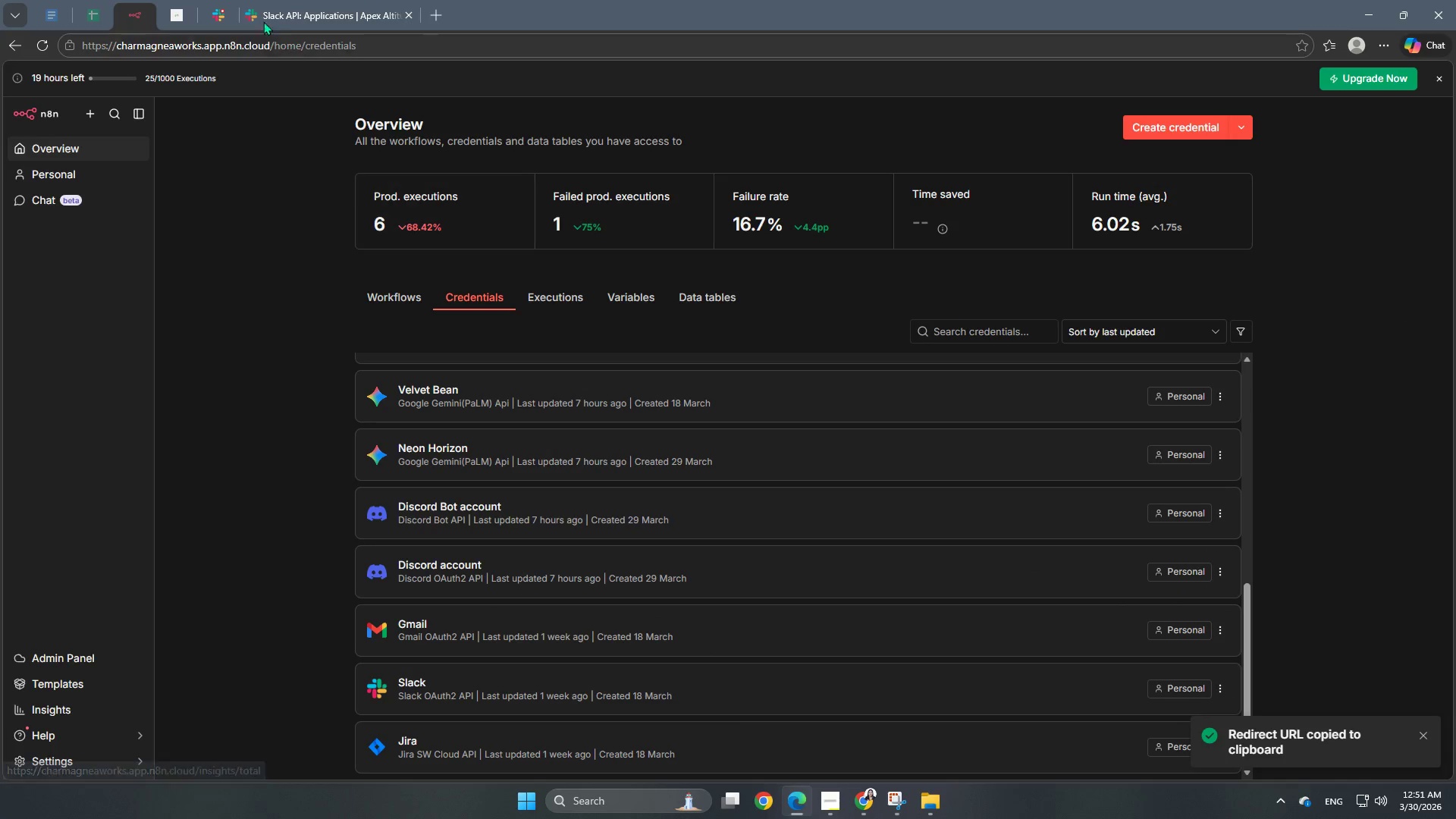 
left_click([307, 0])
 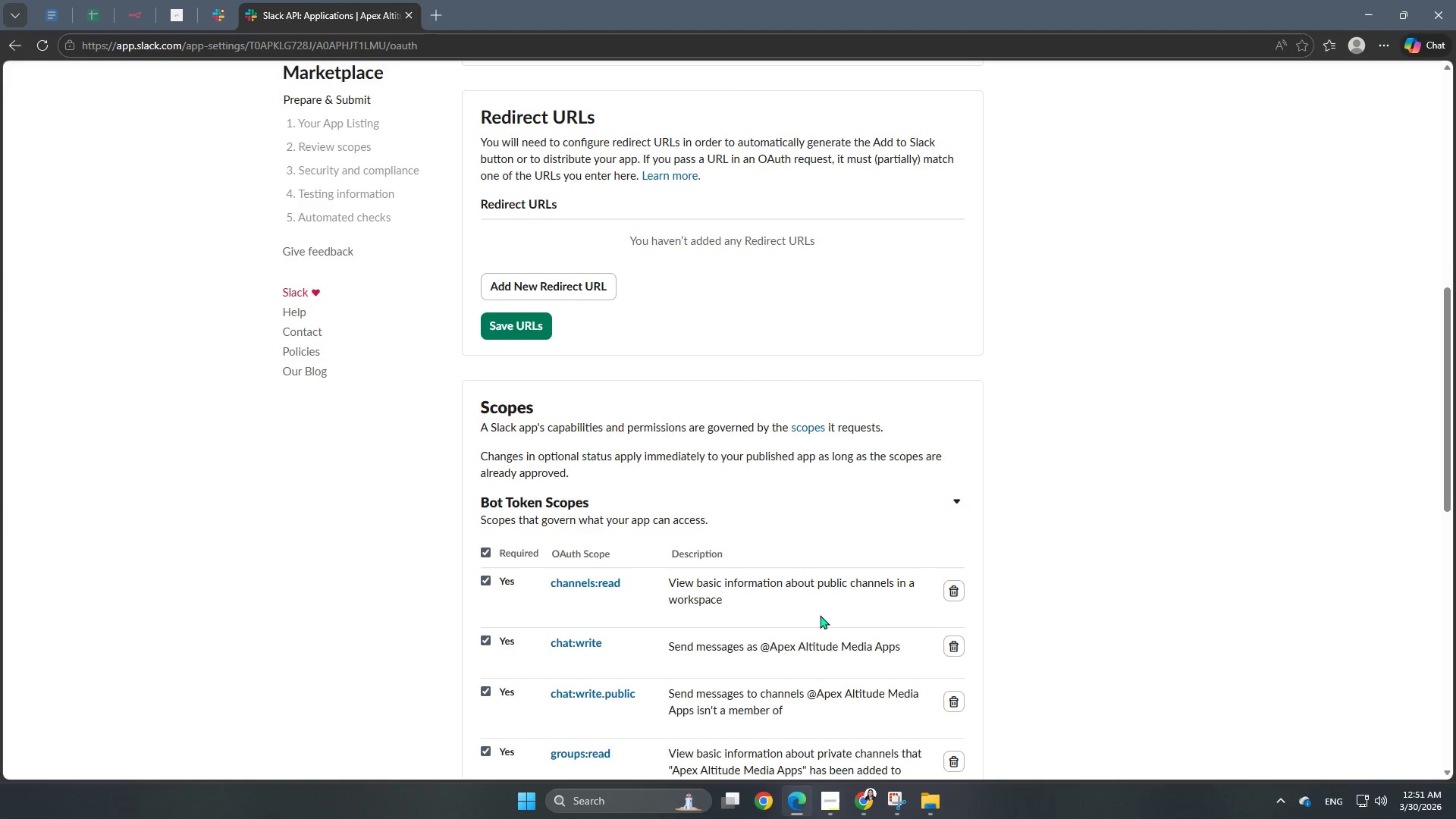 
scroll: coordinate [742, 618], scroll_direction: down, amount: 6.0
 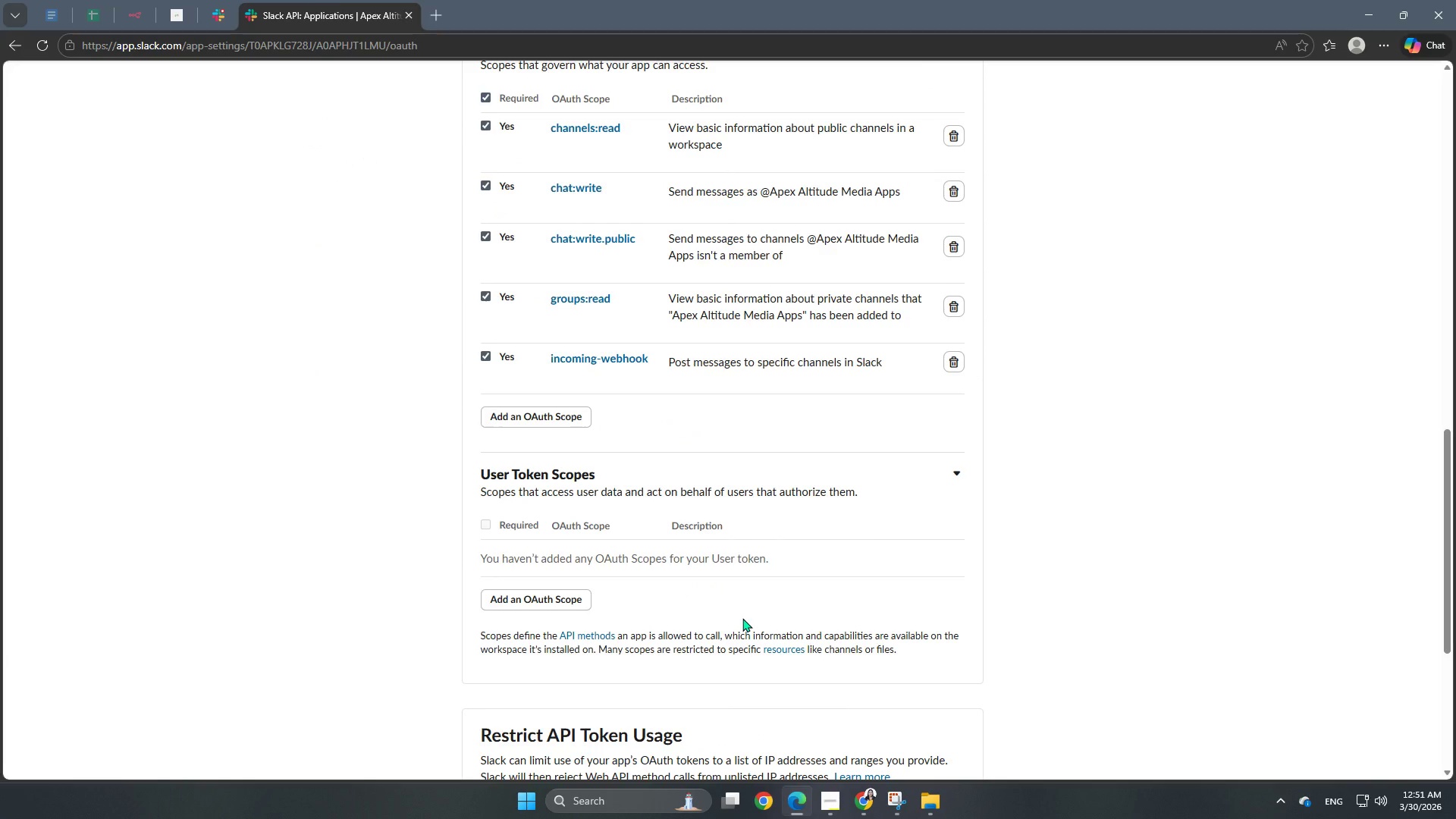 
scroll: coordinate [702, 633], scroll_direction: up, amount: 9.0
 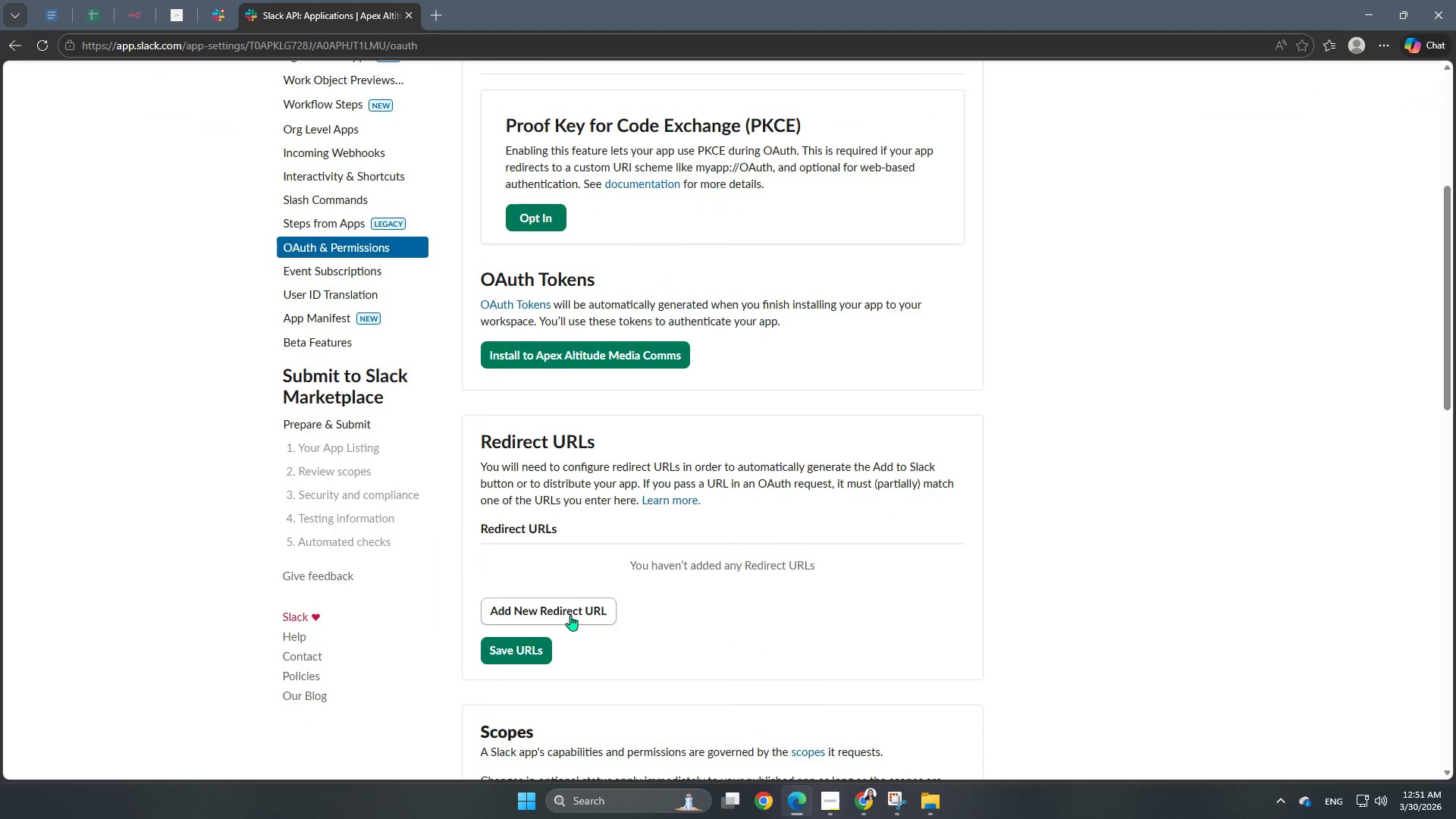 
left_click([582, 603])
 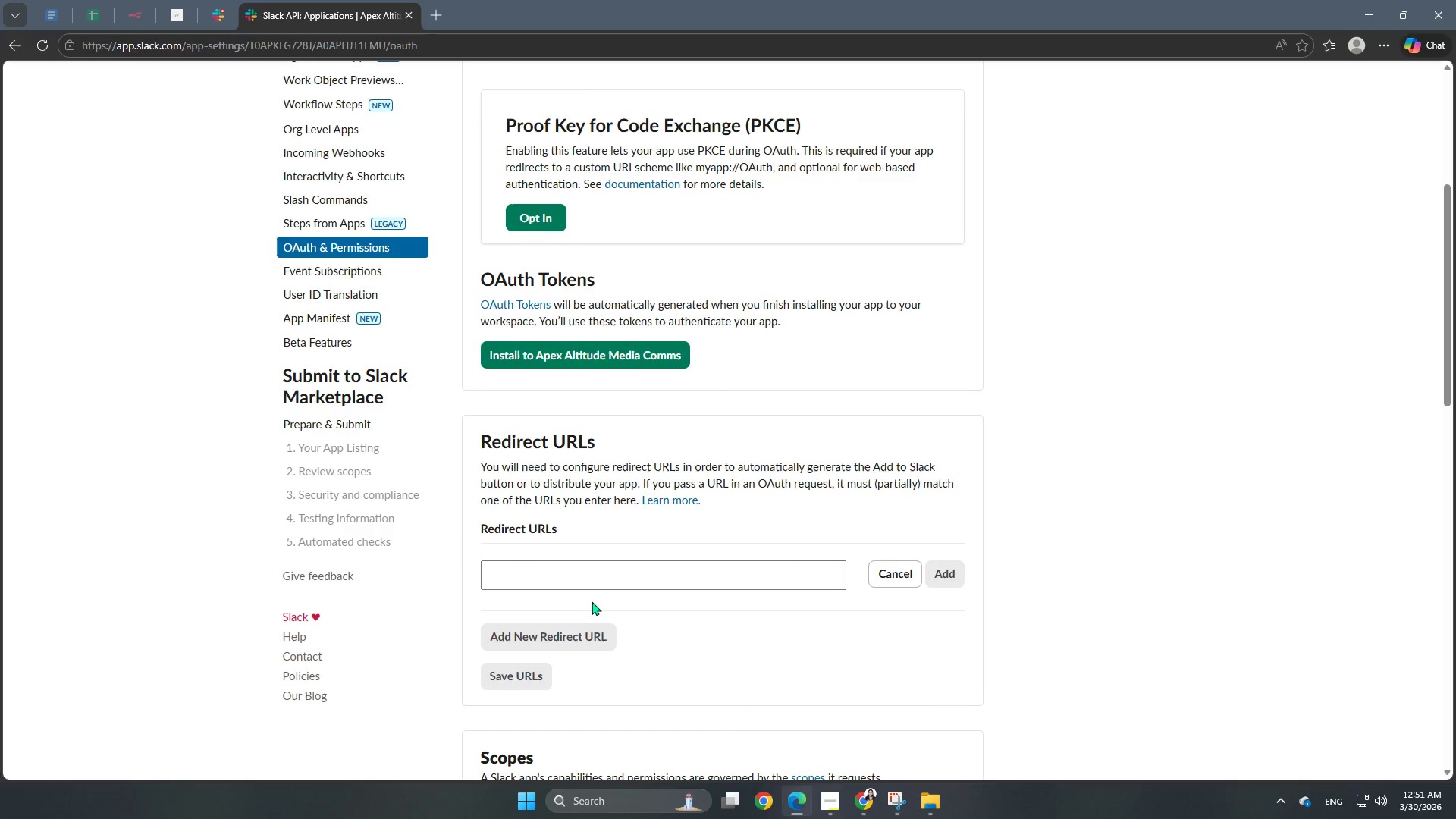 
left_click([639, 565])
 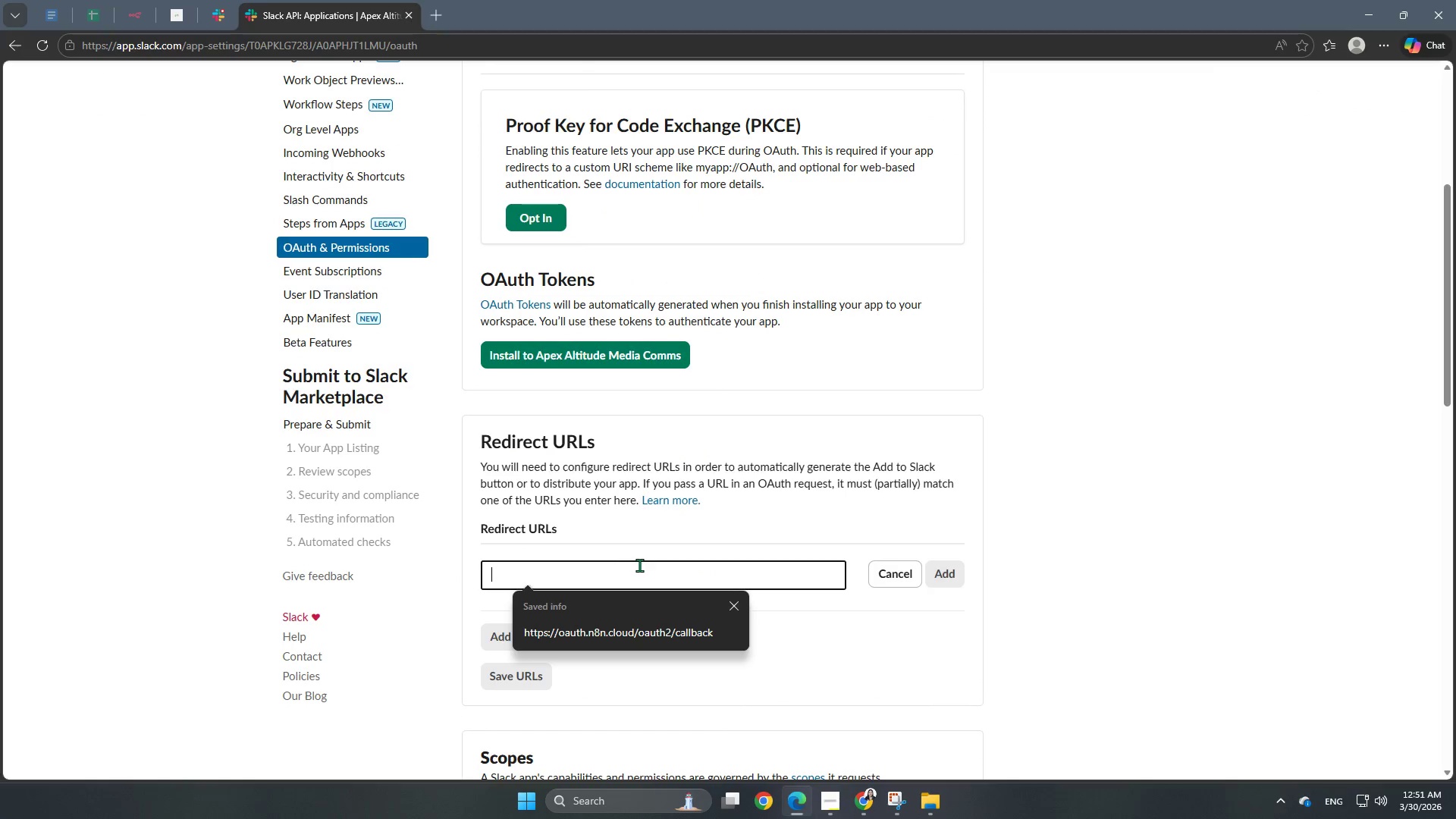 
key(Control+V)
 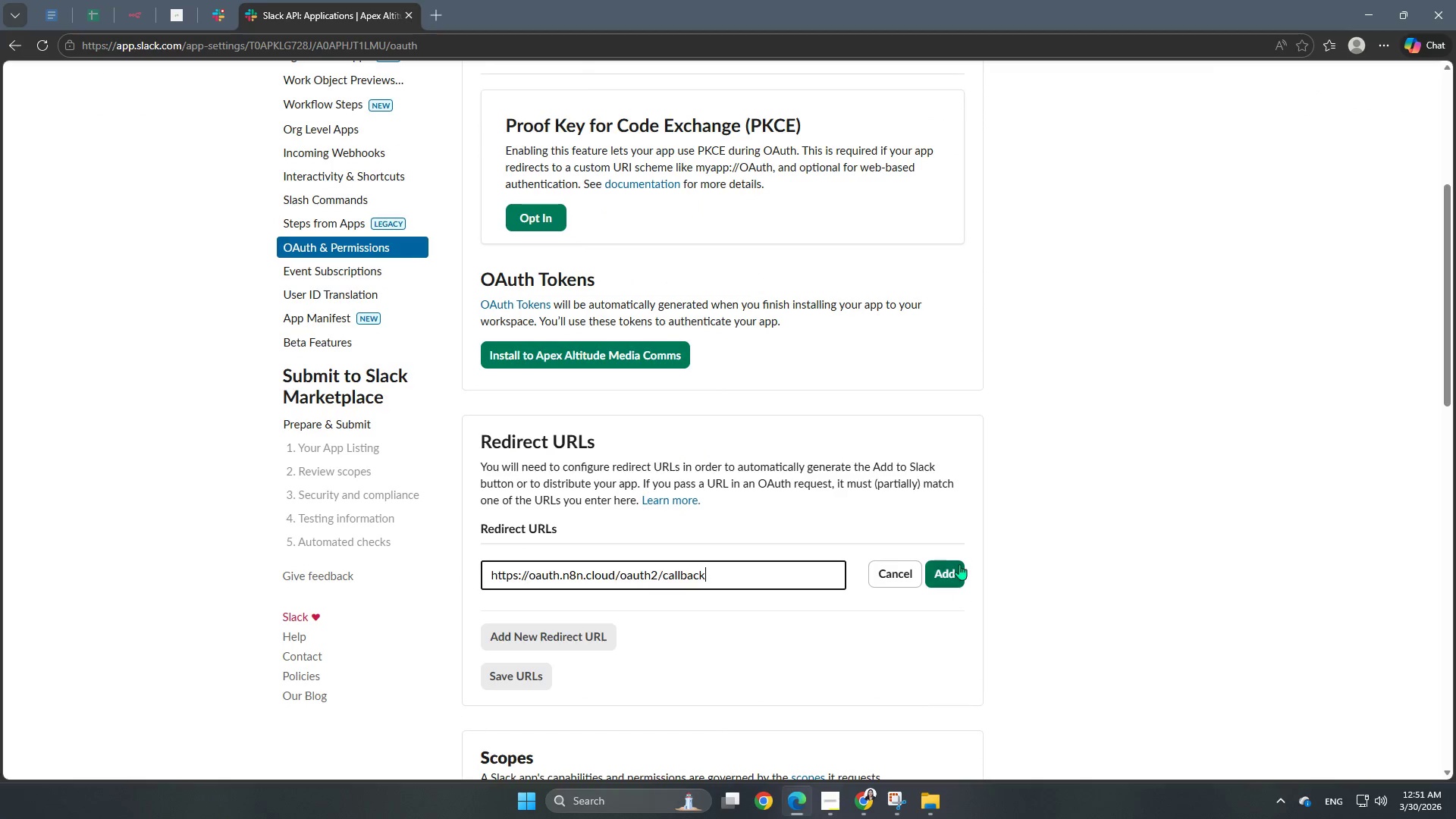 
left_click([956, 573])
 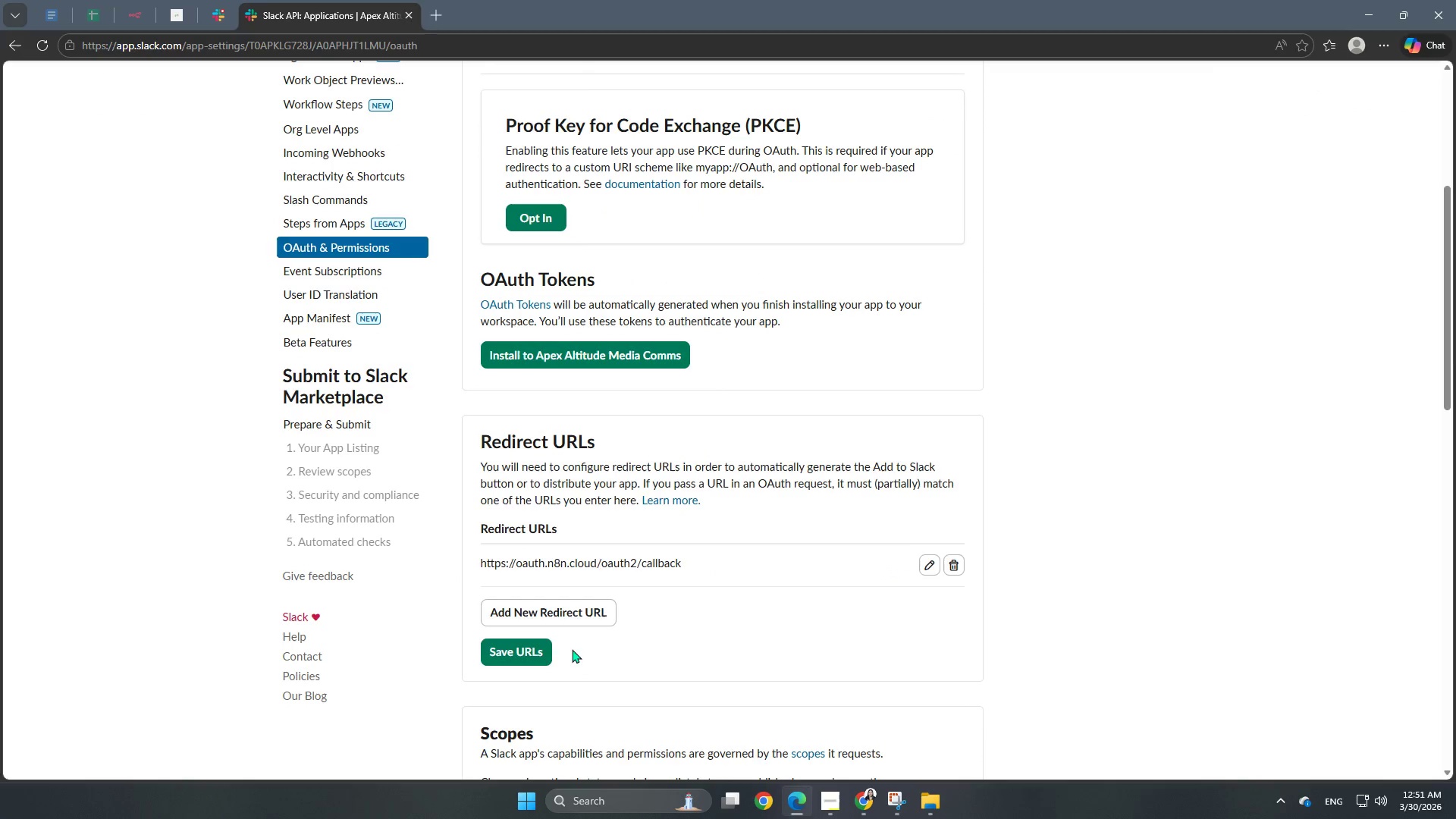 
left_click([519, 649])
 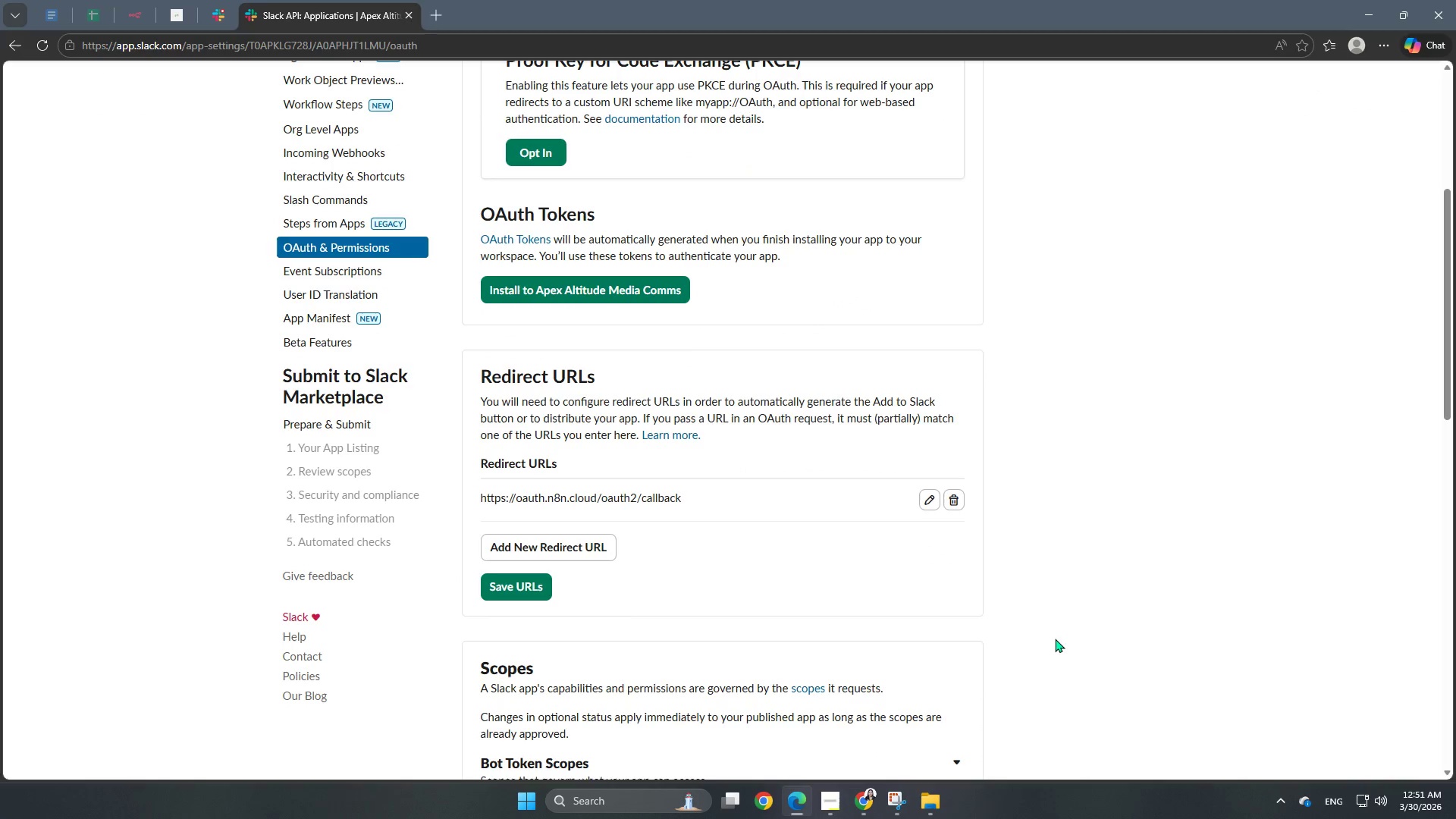 
scroll: coordinate [738, 639], scroll_direction: up, amount: 5.0
 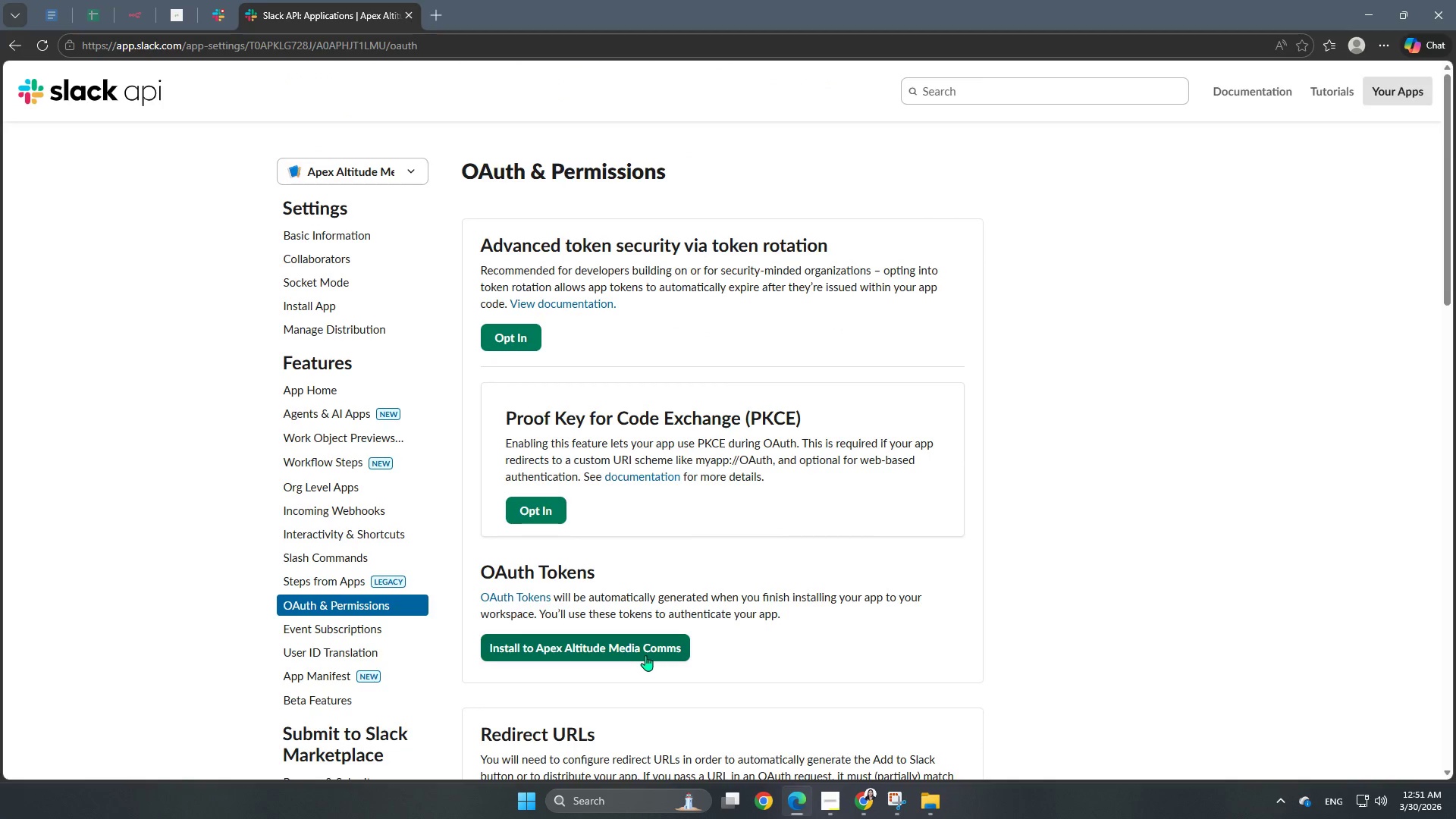 
left_click([629, 648])
 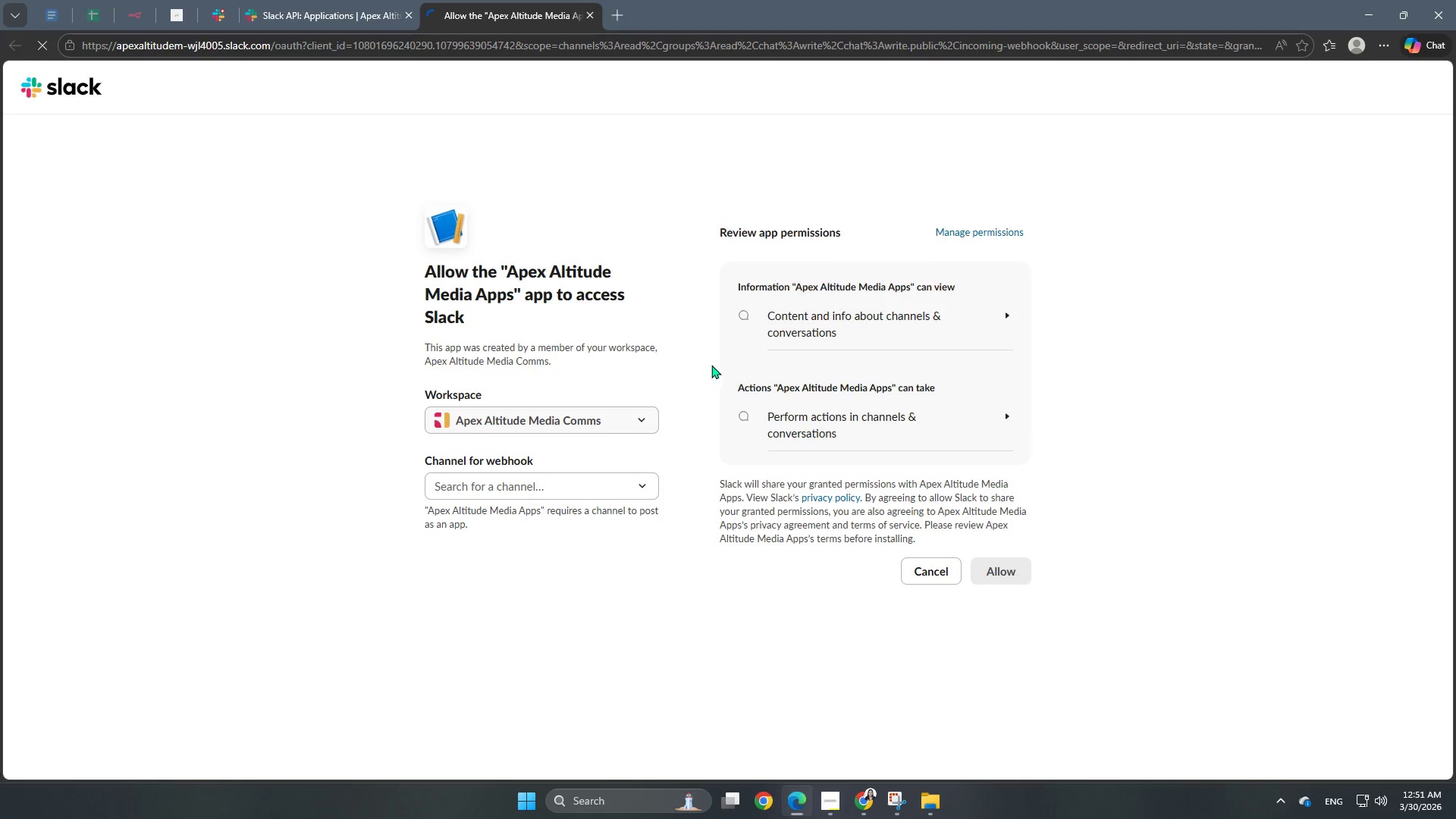 
left_click([551, 488])
 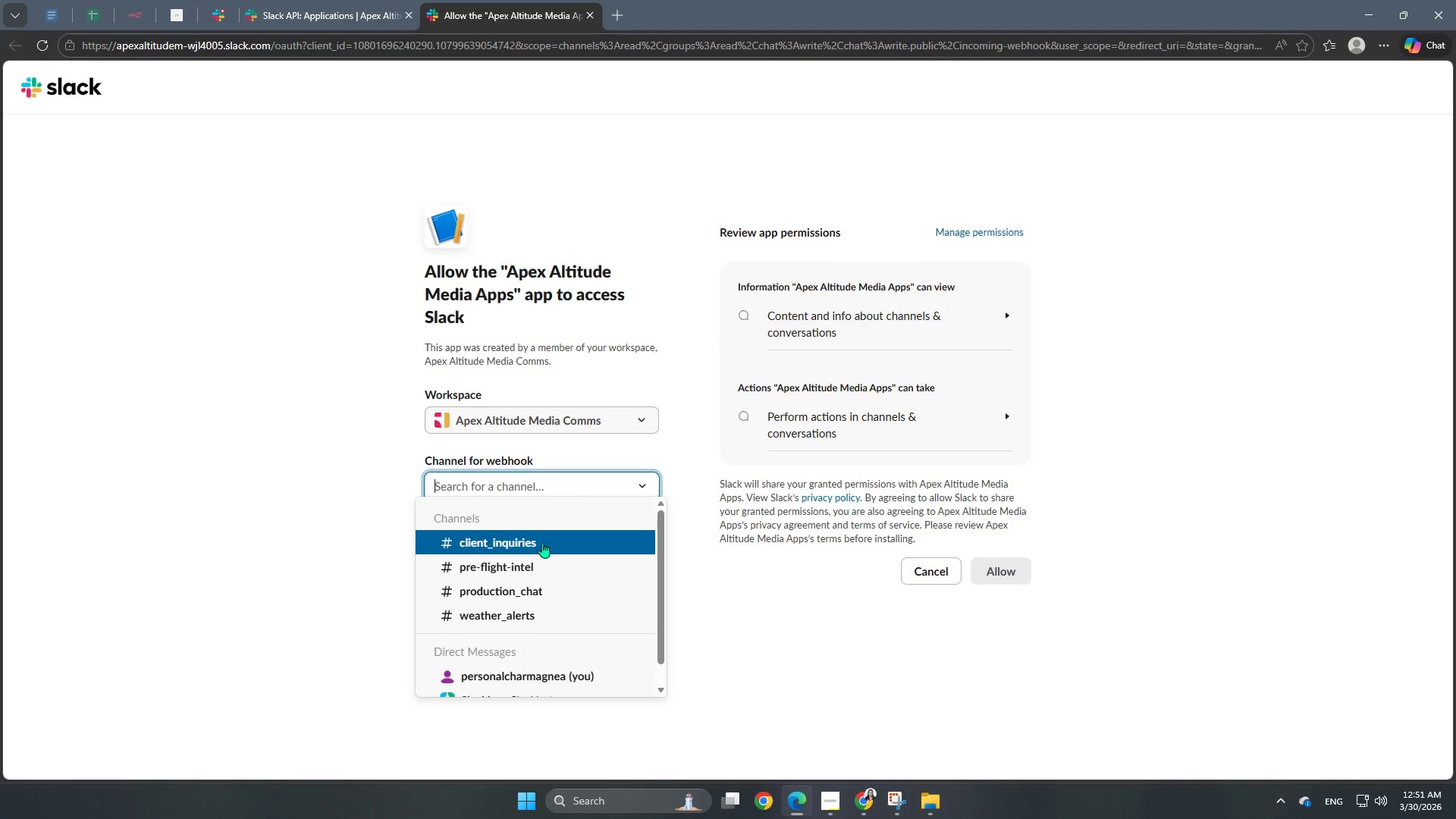 
scroll: coordinate [544, 582], scroll_direction: down, amount: 6.0
 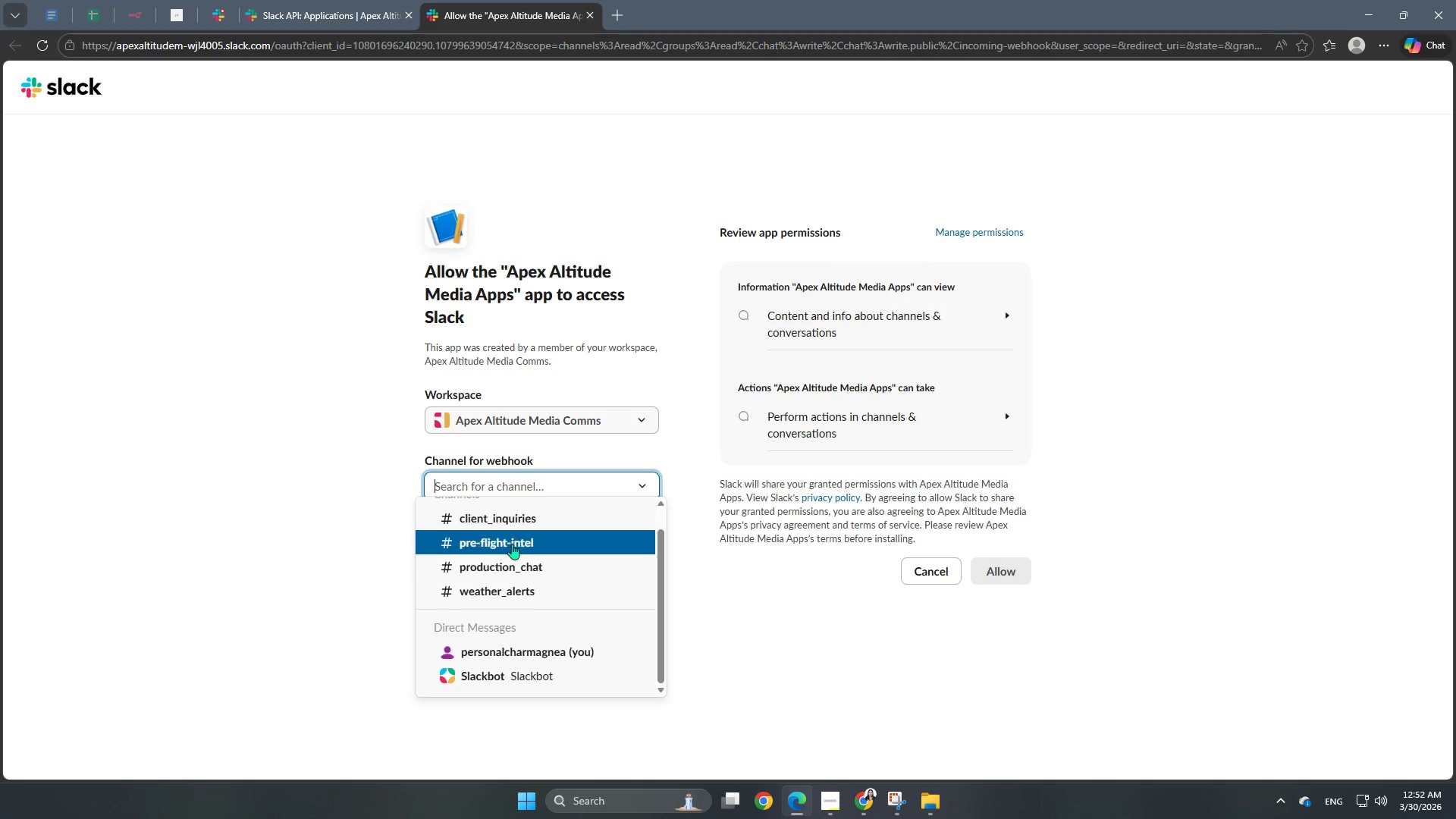 
left_click([512, 528])
 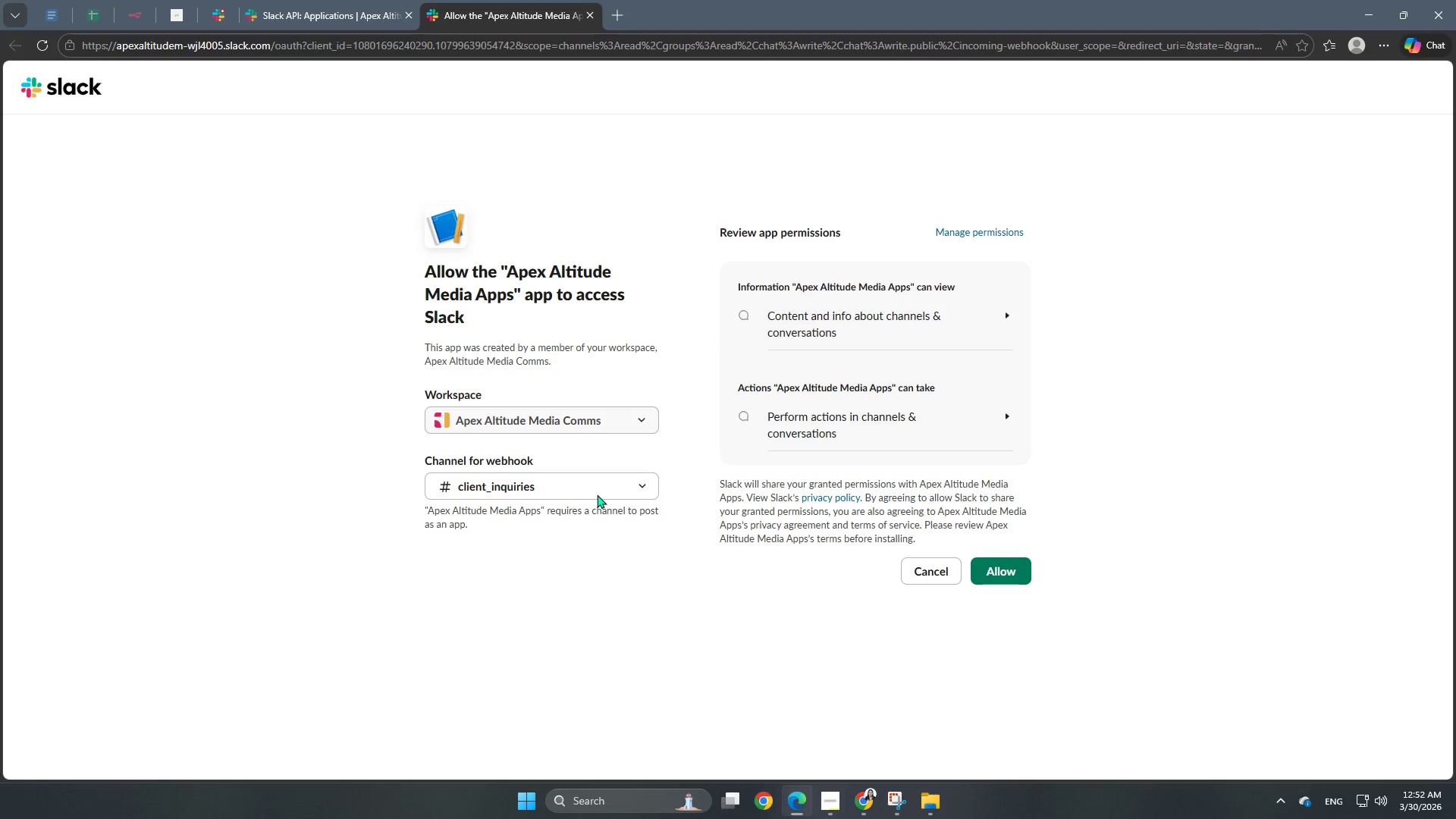 
left_click([613, 497])
 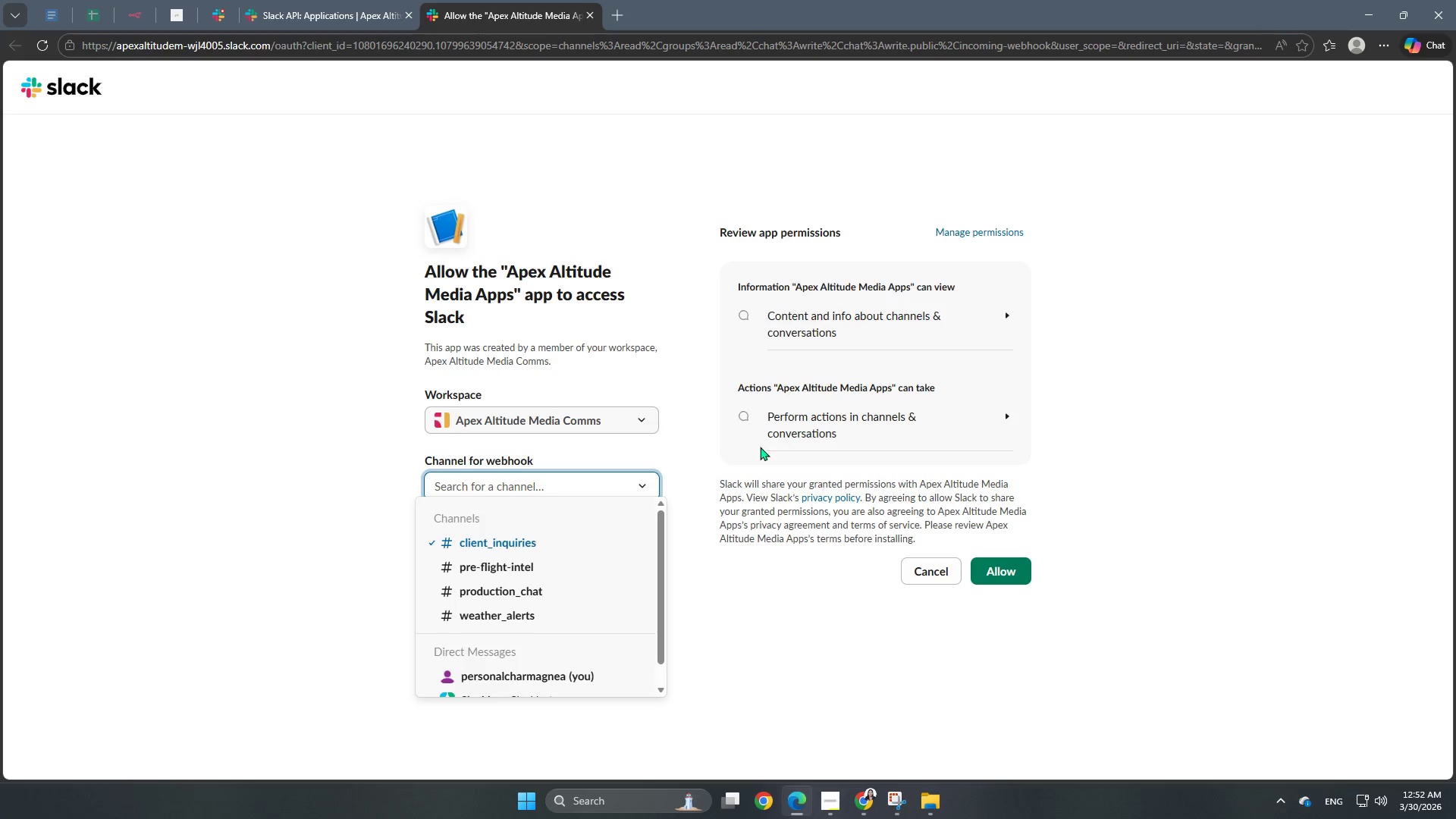 
scroll: coordinate [605, 517], scroll_direction: down, amount: 3.0
 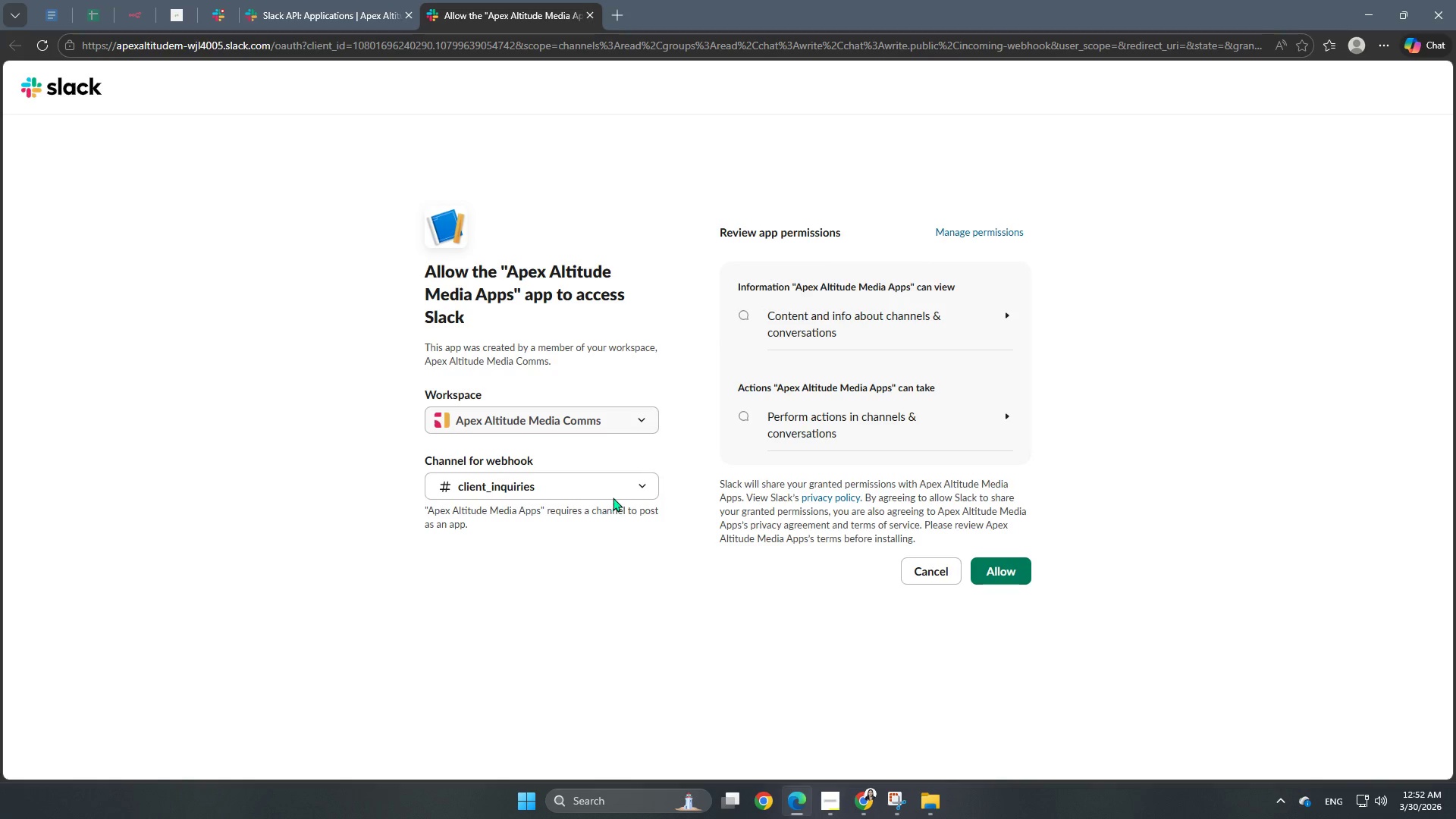 
wait(25.89)
 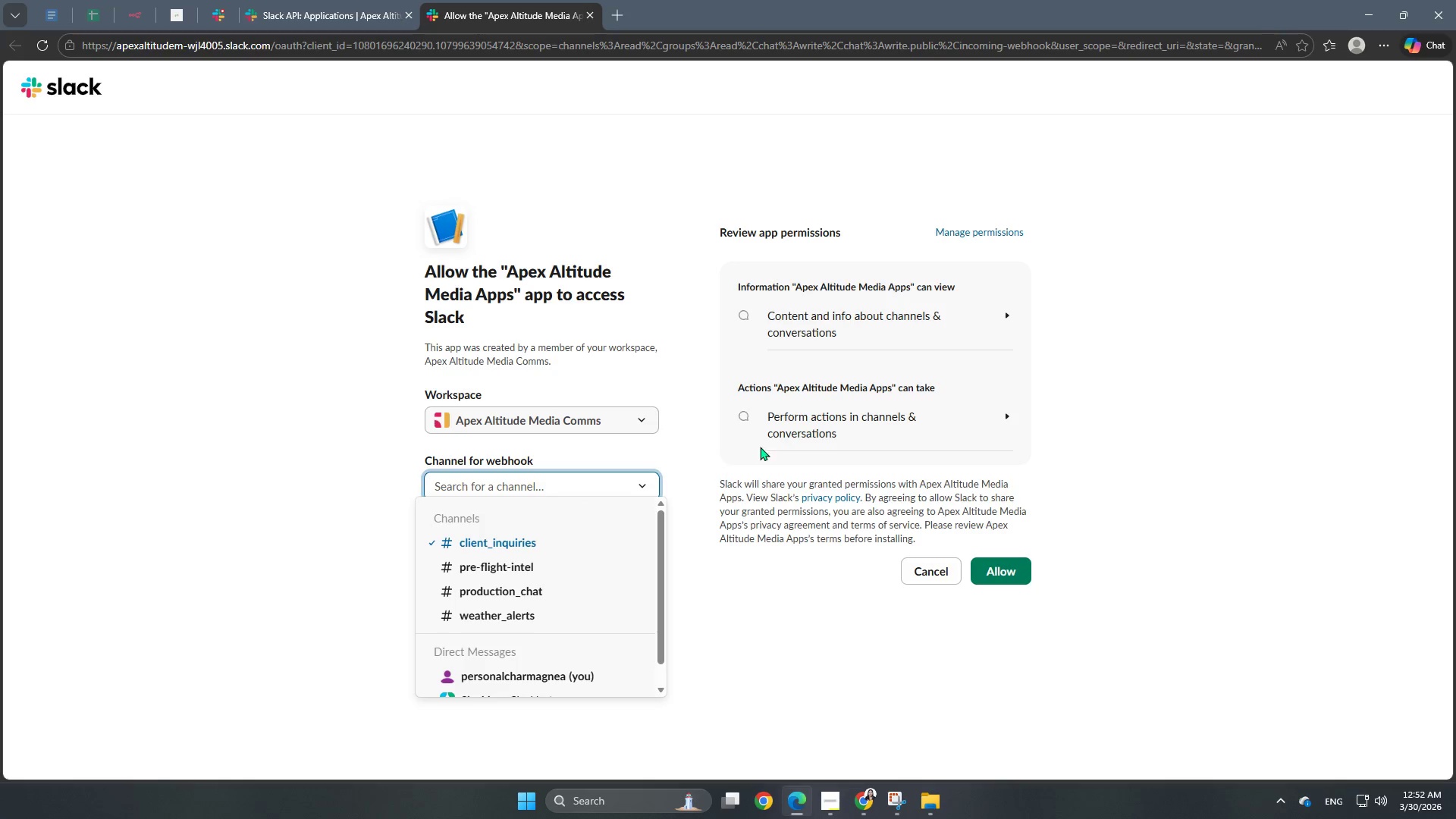 
left_click([544, 569])
 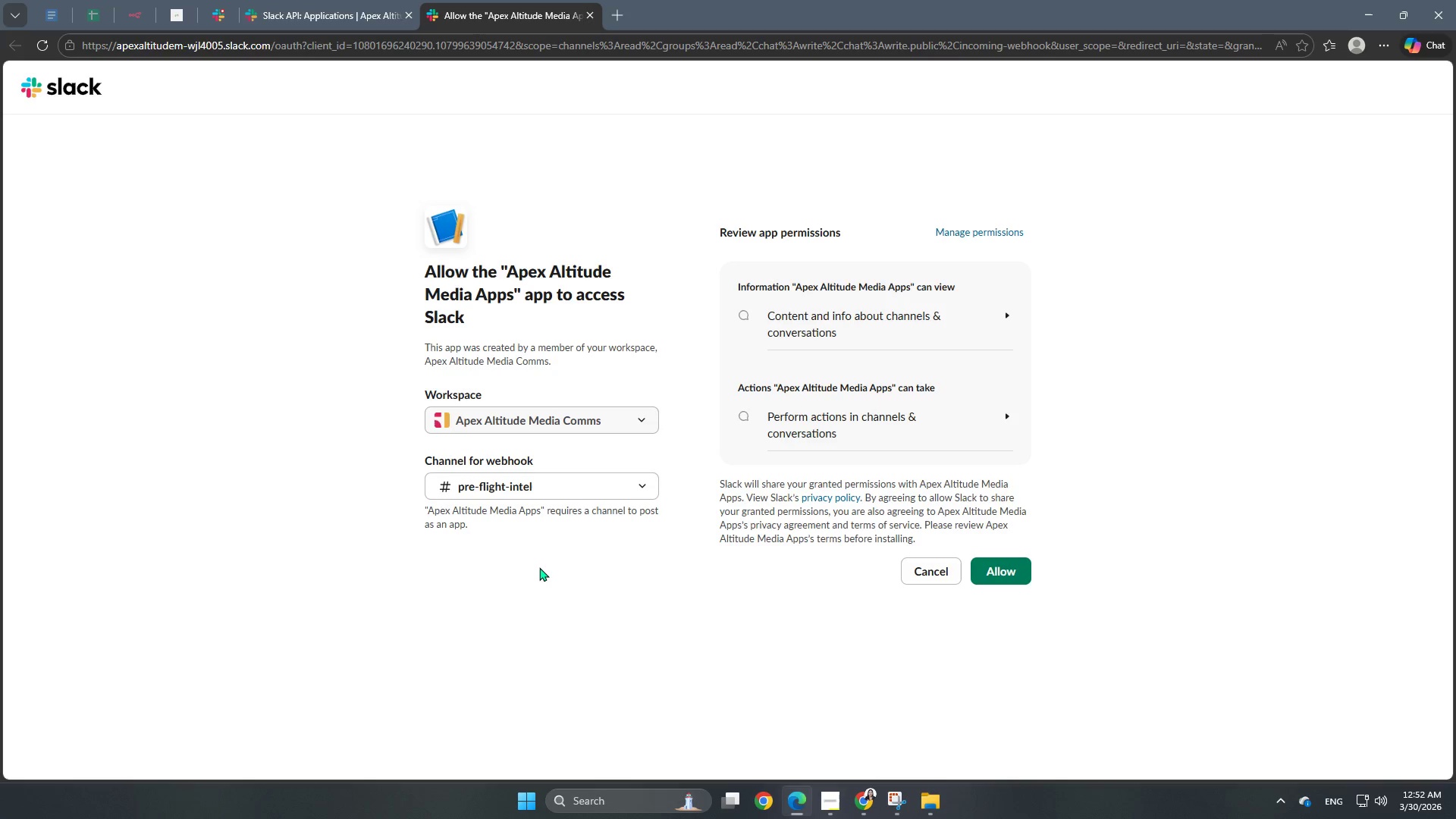 
wait(6.77)
 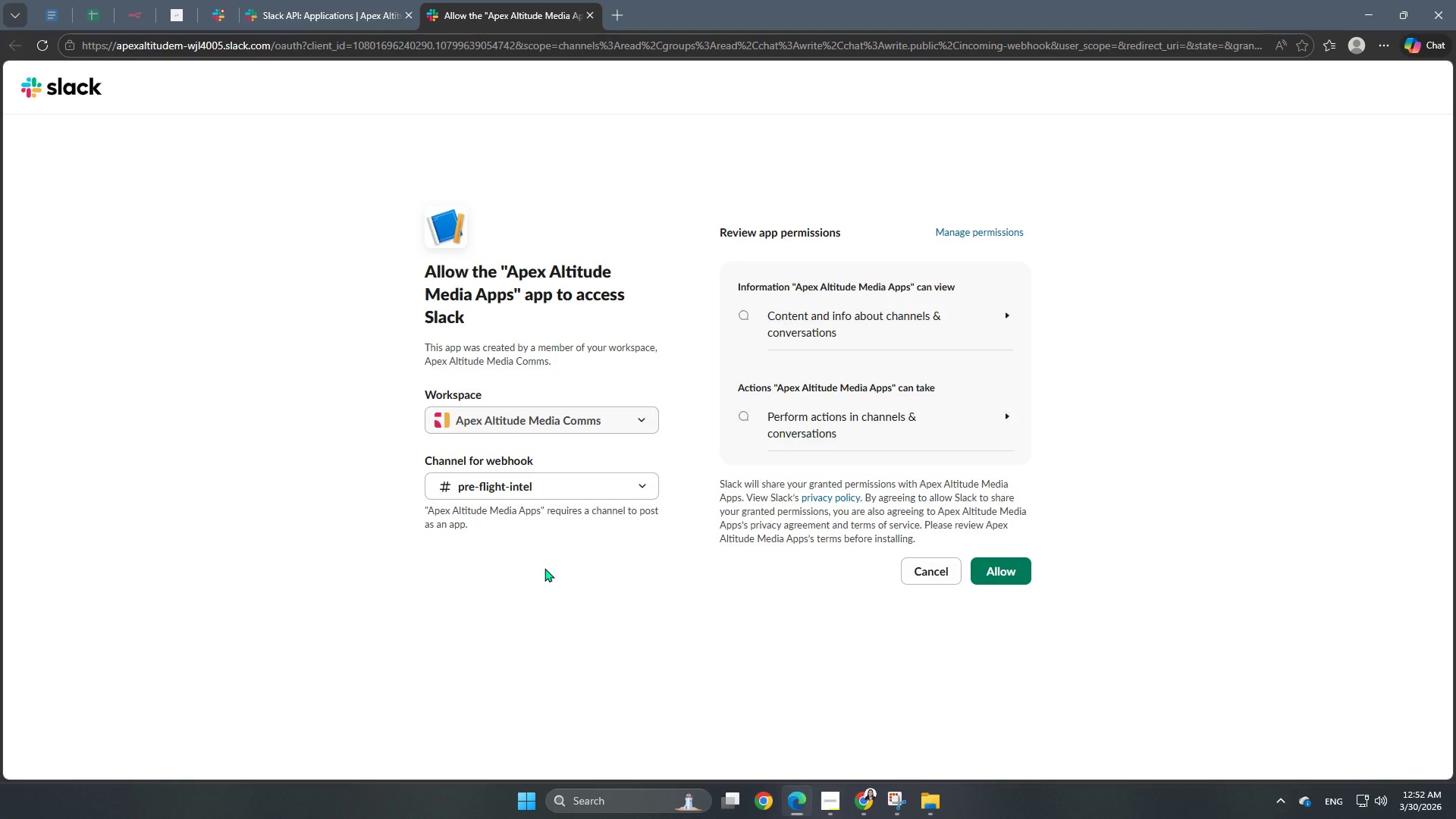 
scroll: coordinate [540, 584], scroll_direction: down, amount: 3.0
 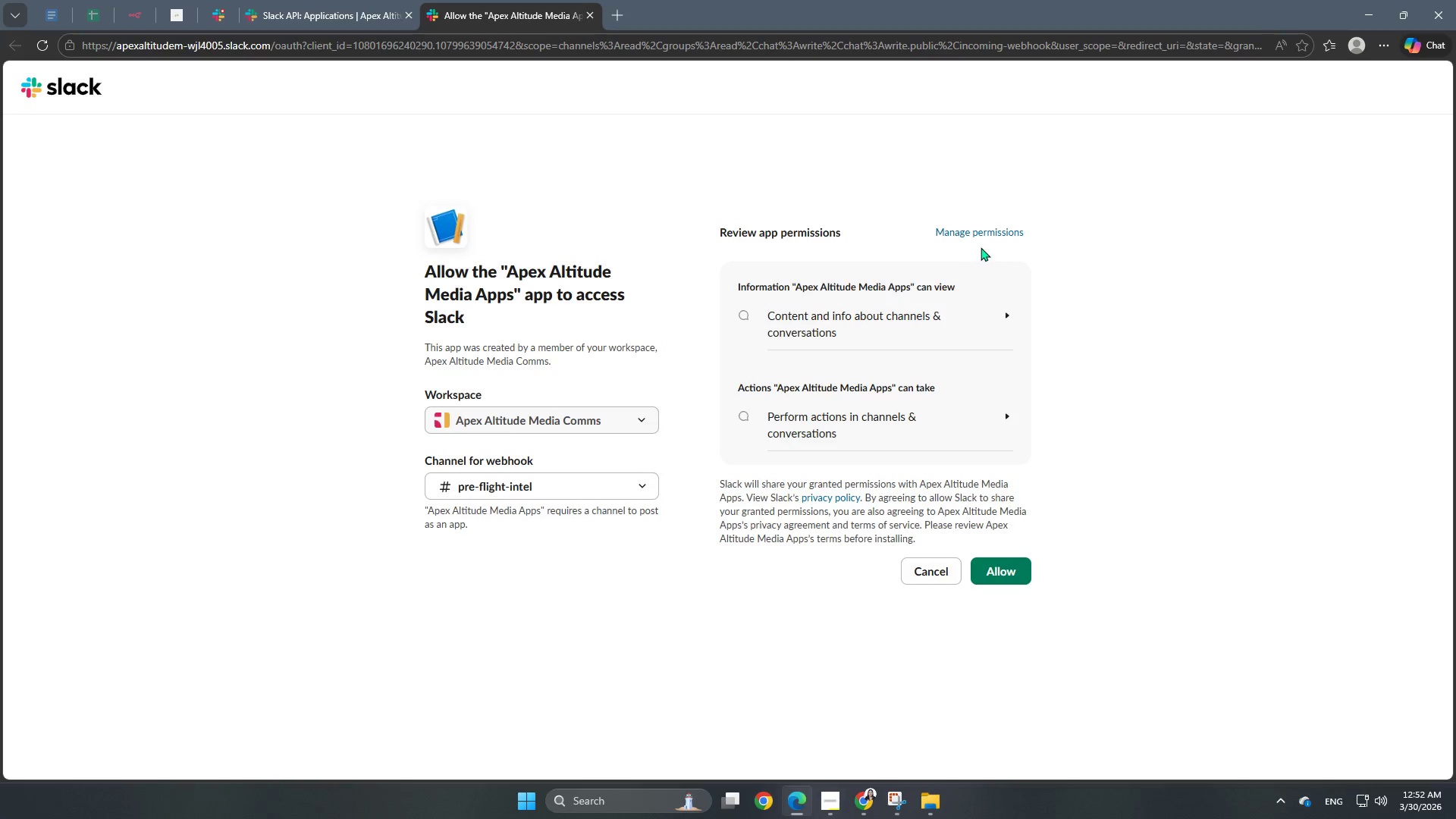 
left_click([1006, 578])
 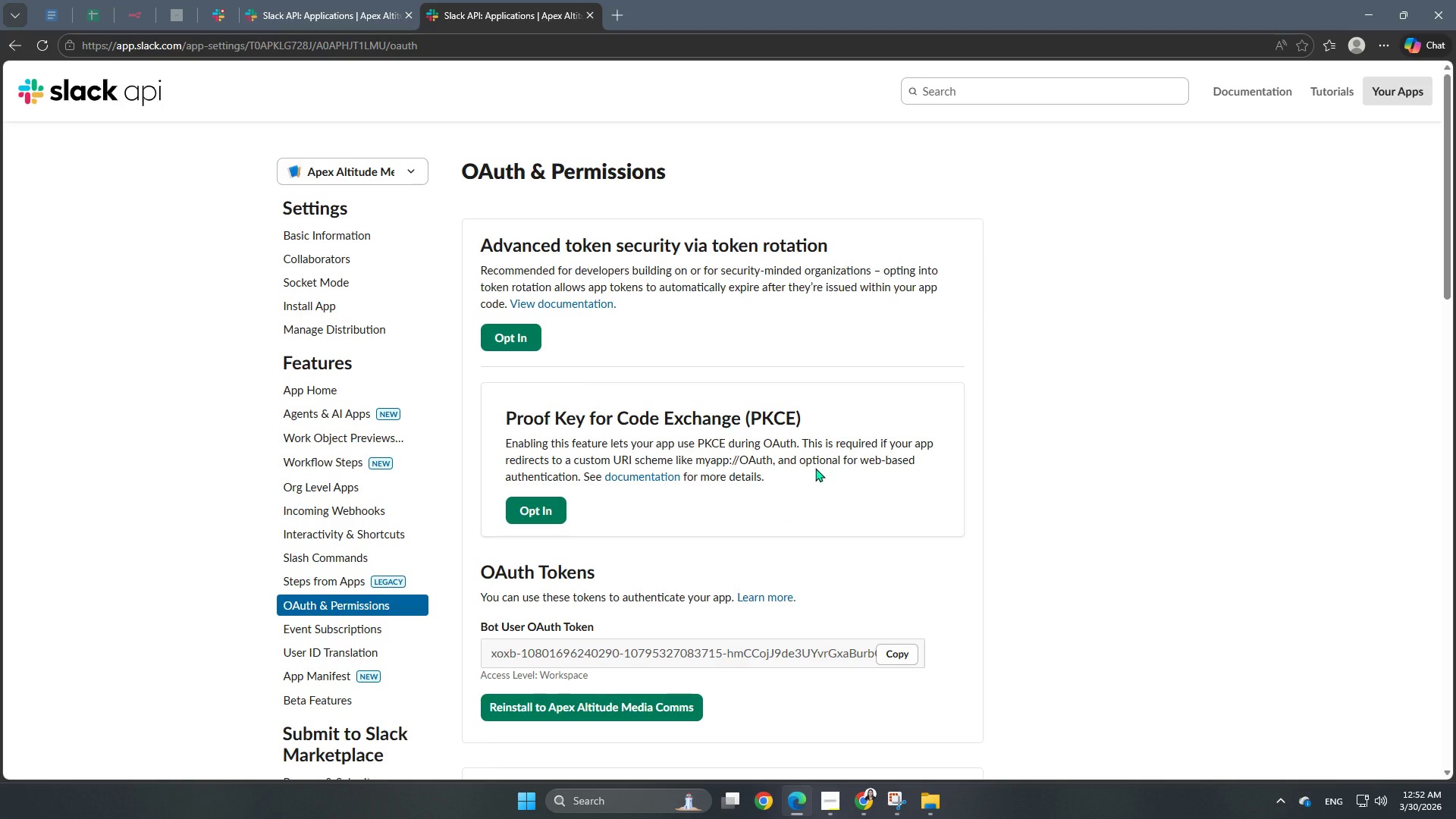 
wait(19.17)
 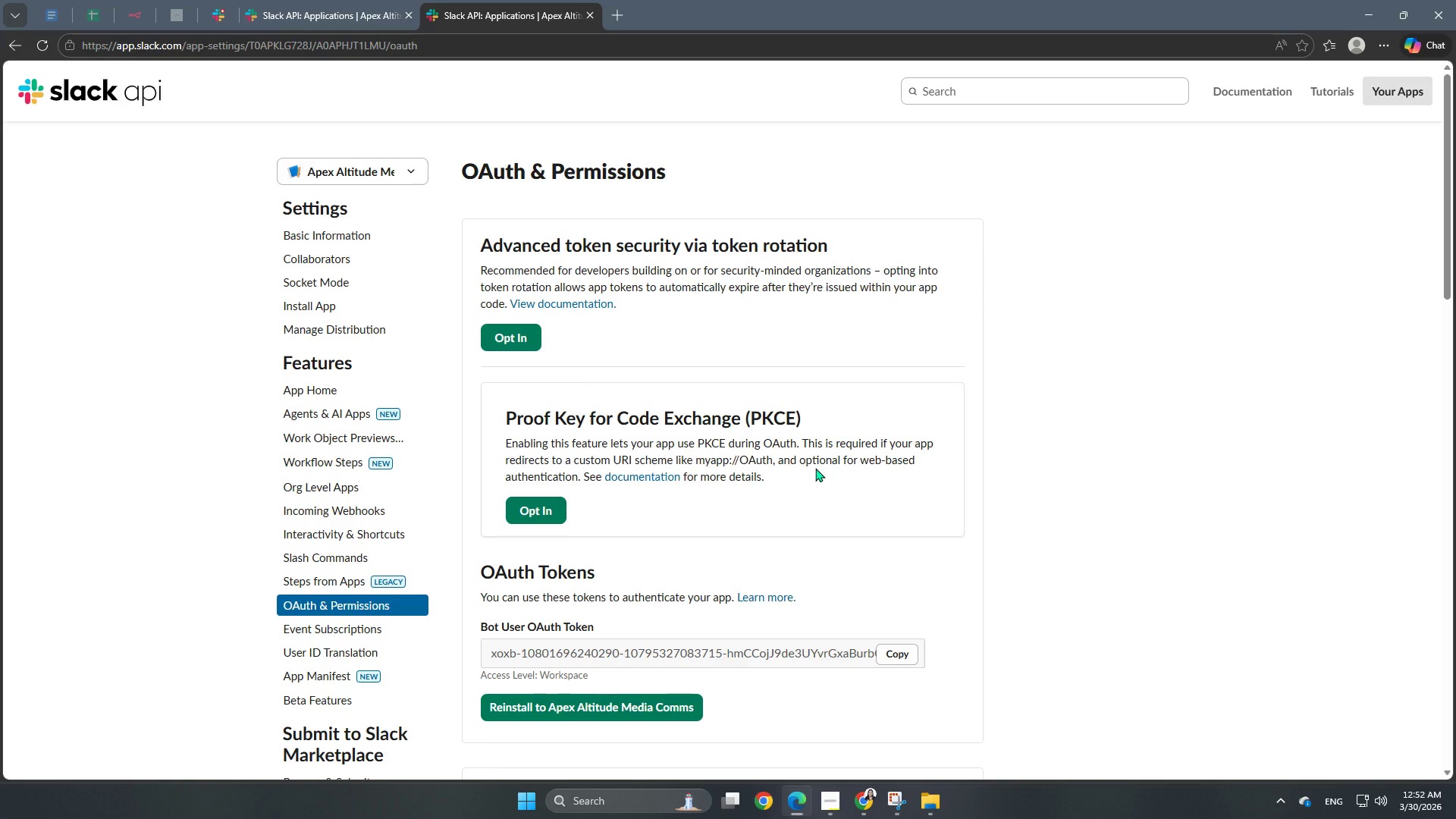 
scroll: coordinate [816, 474], scroll_direction: down, amount: 3.0
 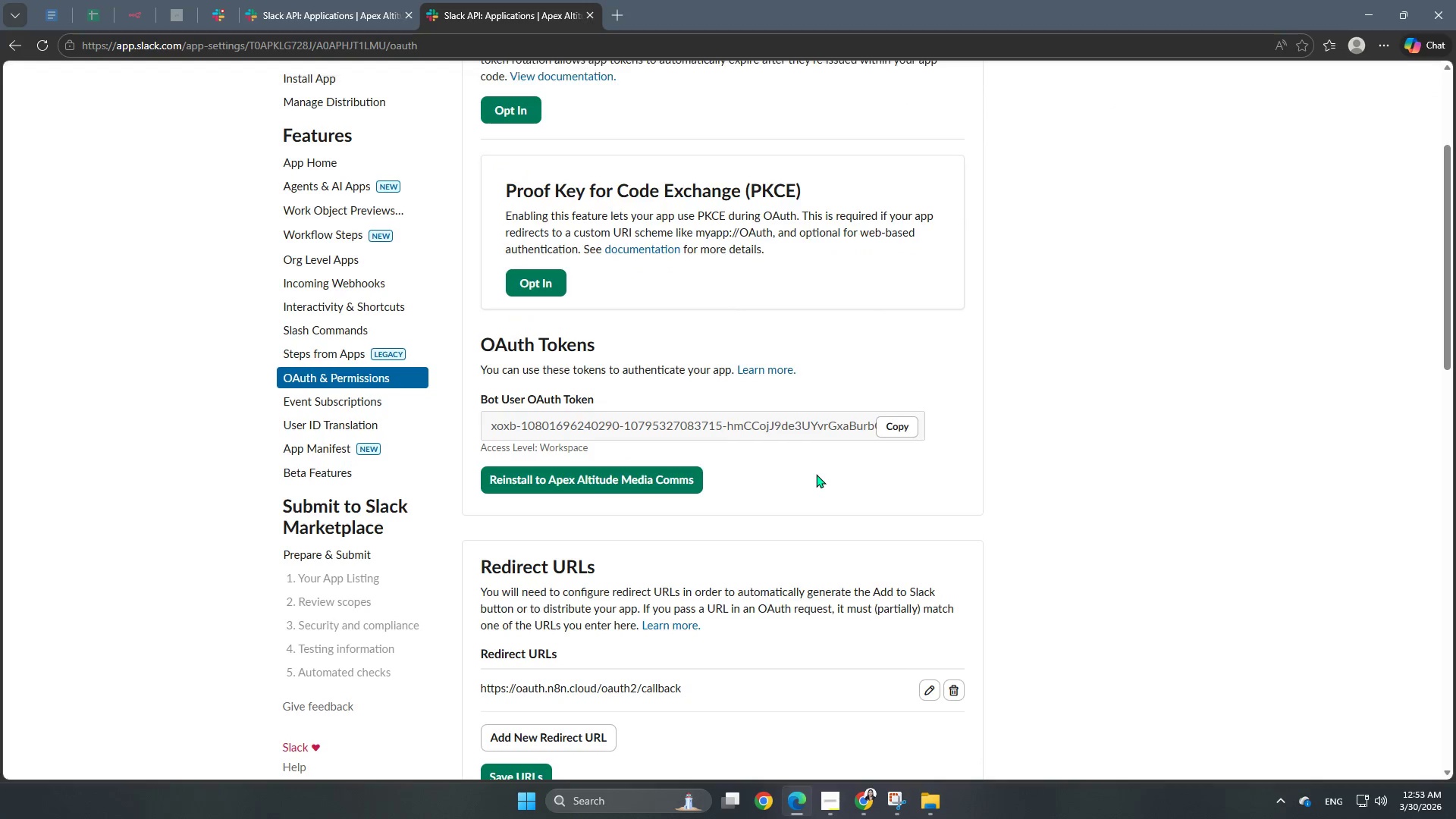 
scroll: coordinate [816, 474], scroll_direction: up, amount: 4.0
 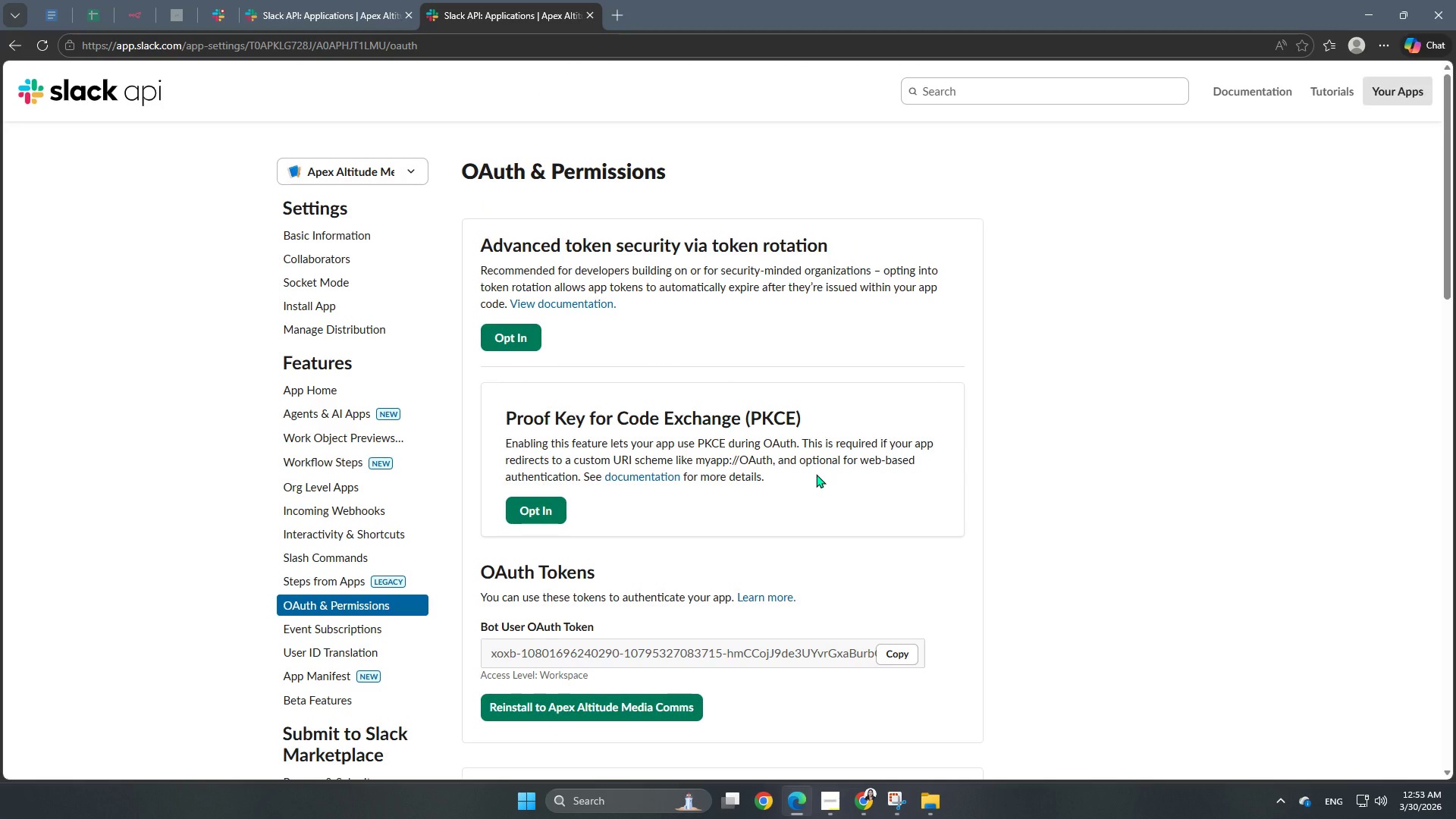 
scroll: coordinate [816, 474], scroll_direction: down, amount: 8.0
 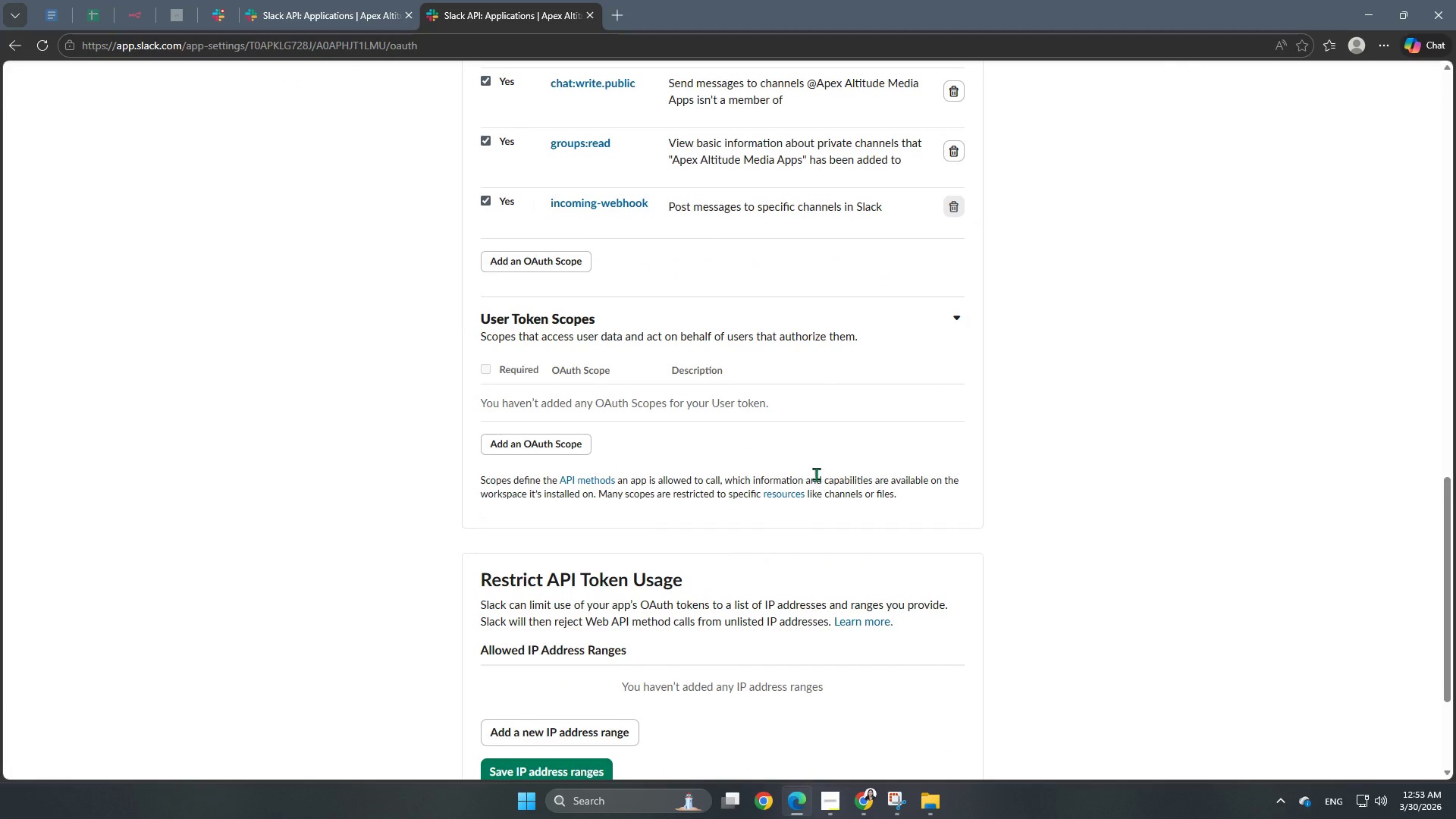 
scroll: coordinate [816, 474], scroll_direction: up, amount: 17.0
 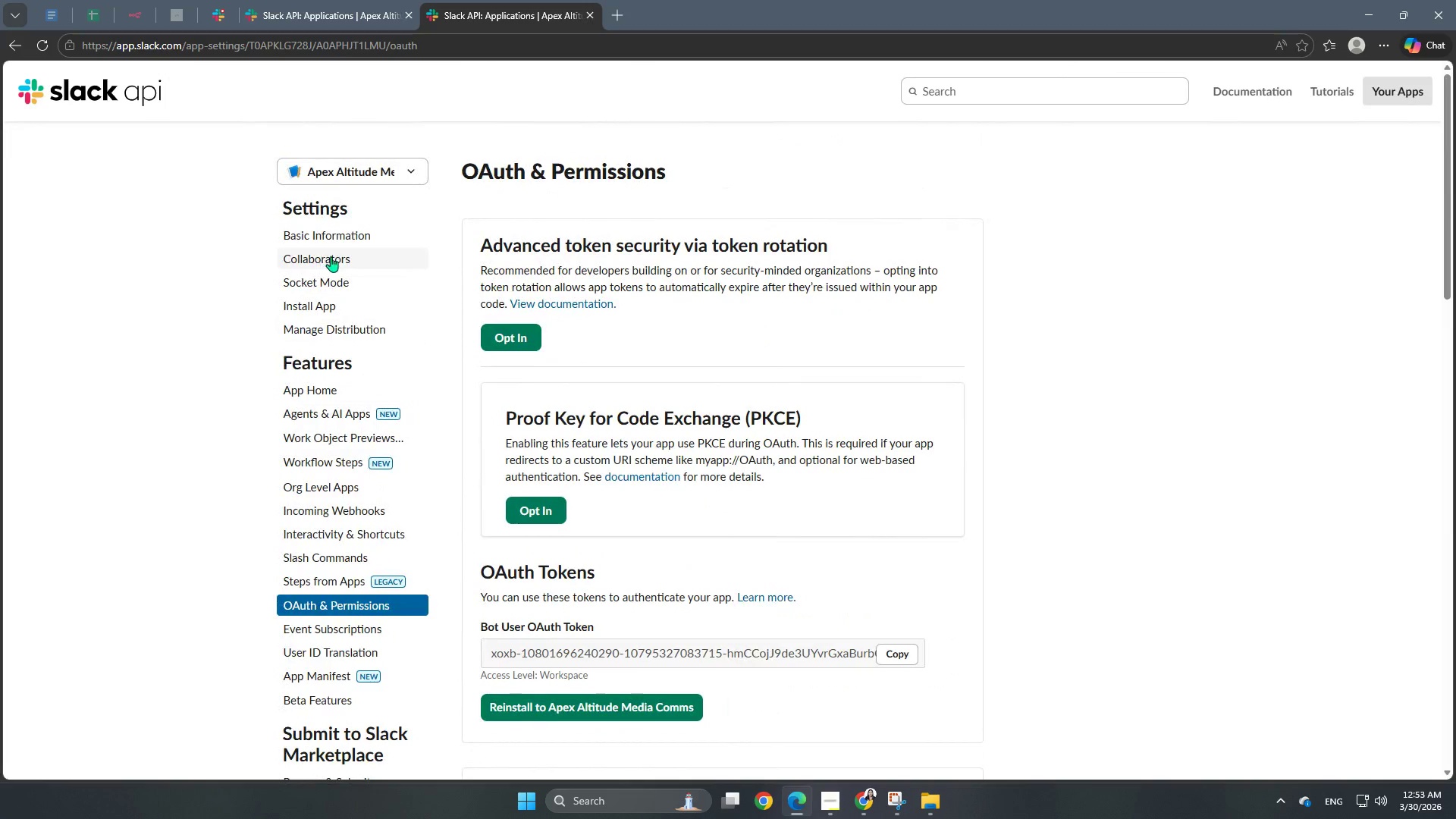 
left_click([342, 233])
 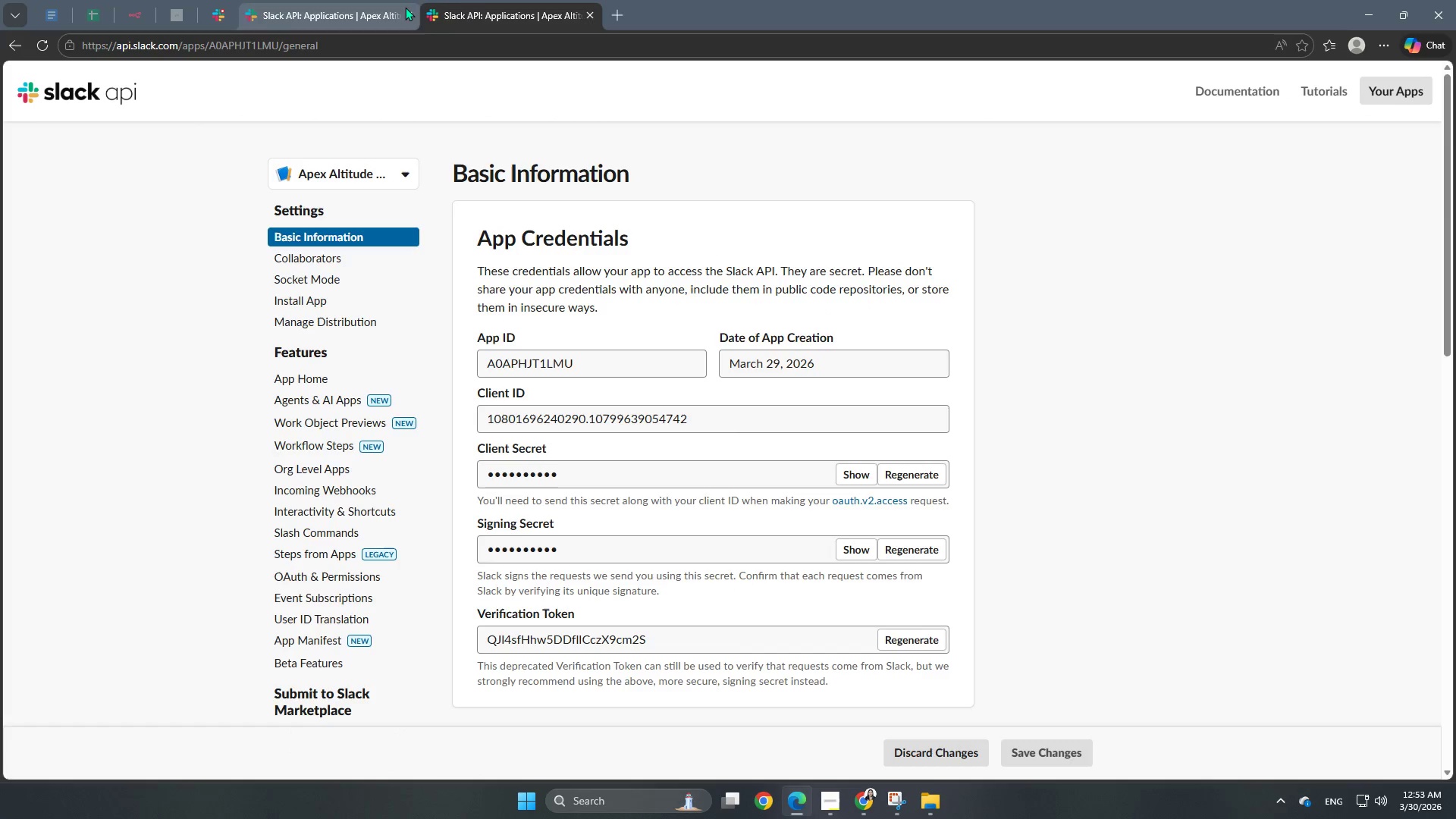 
wait(5.62)
 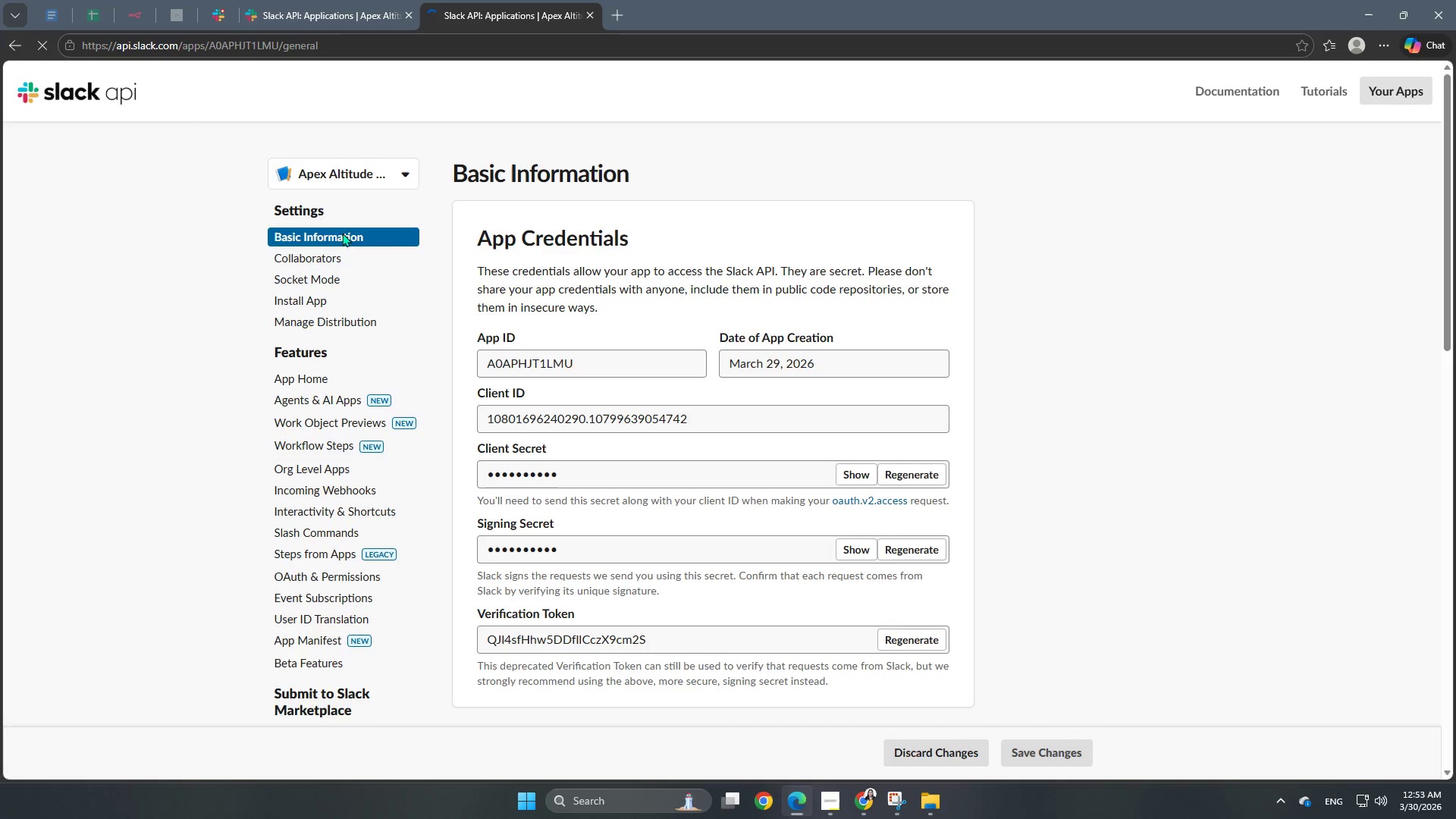 
left_click([590, 12])
 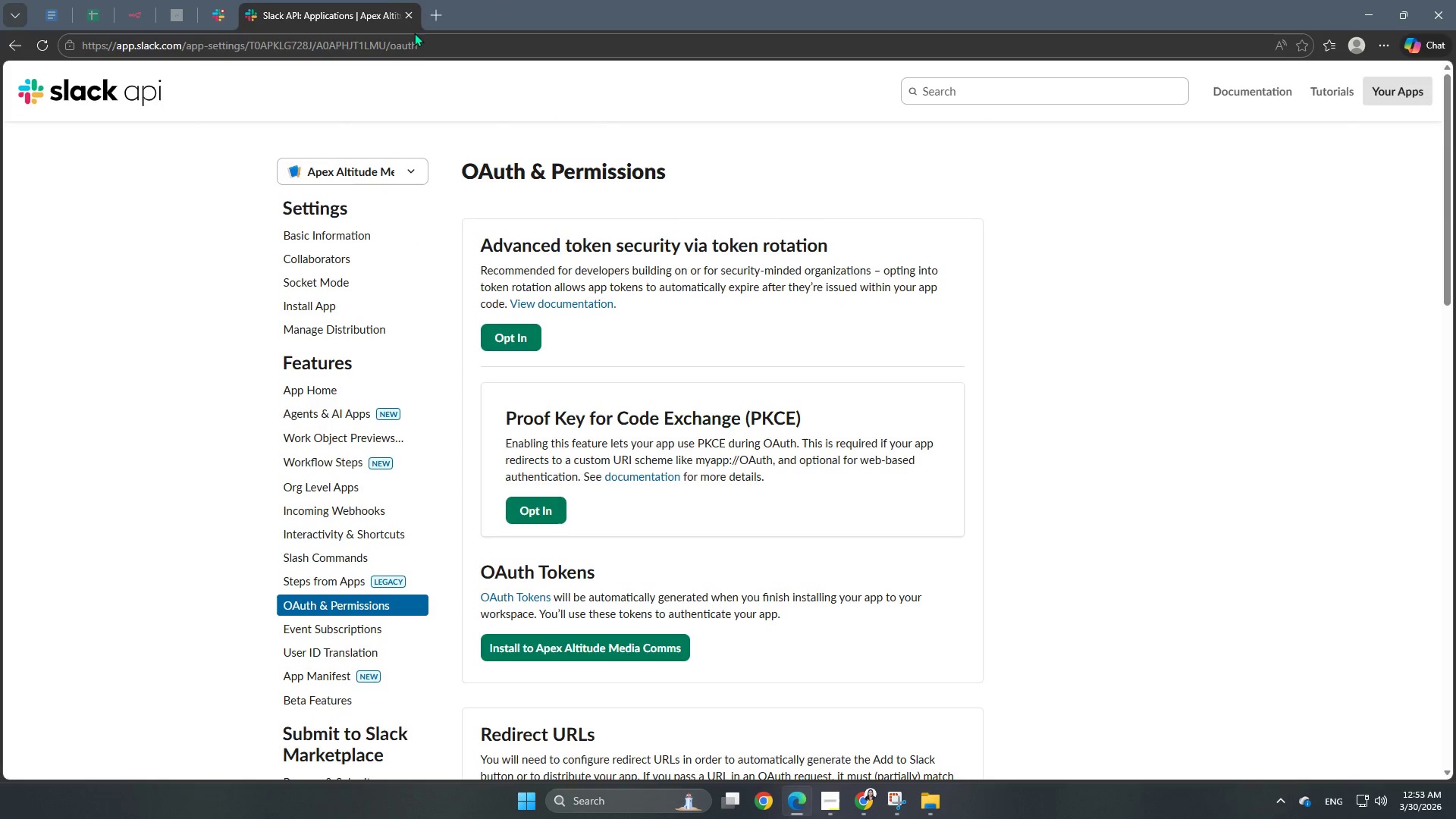 
scroll: coordinate [491, 192], scroll_direction: up, amount: 3.0
 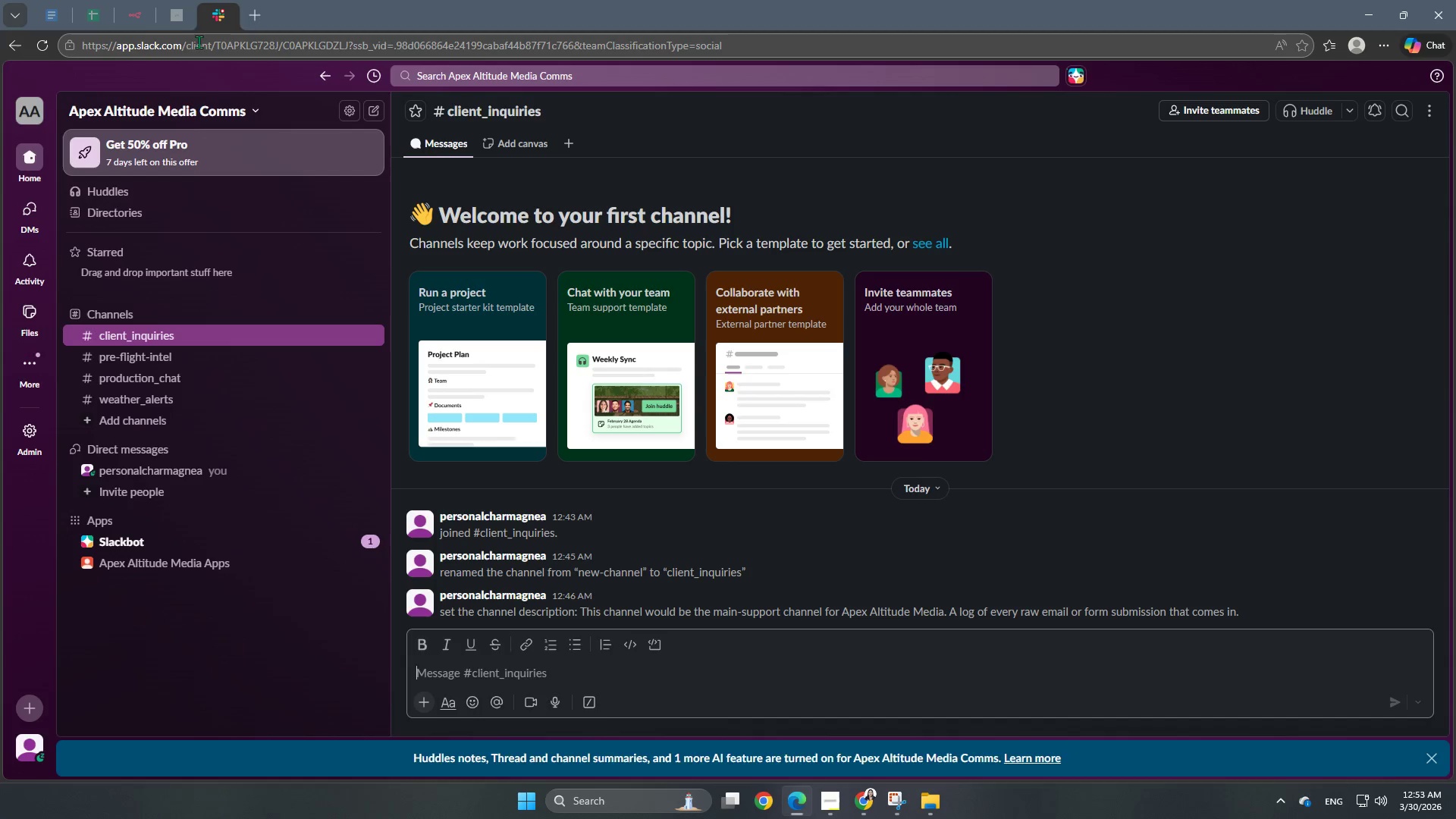 
left_click([131, 24])
 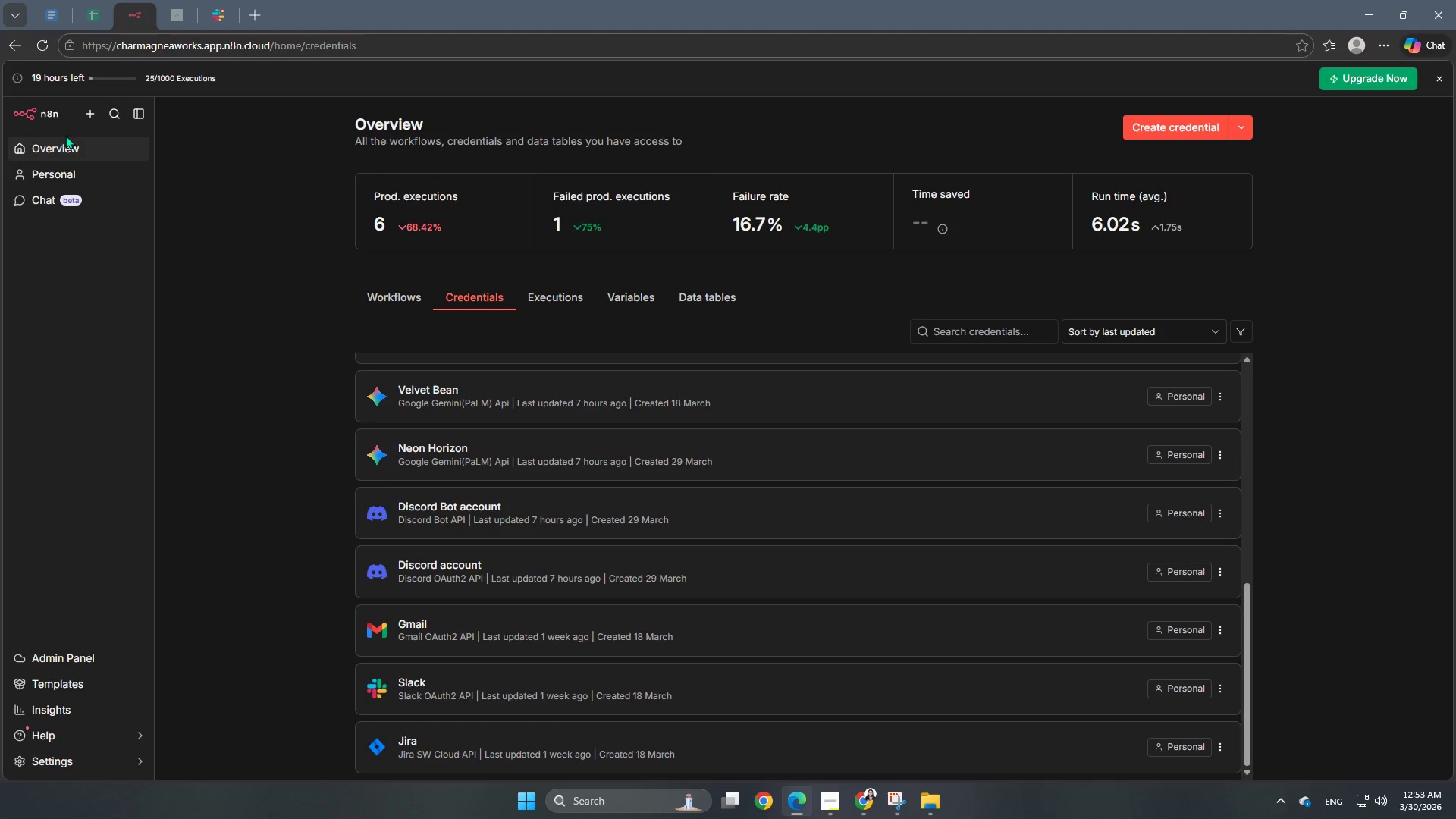 
left_click([59, 156])
 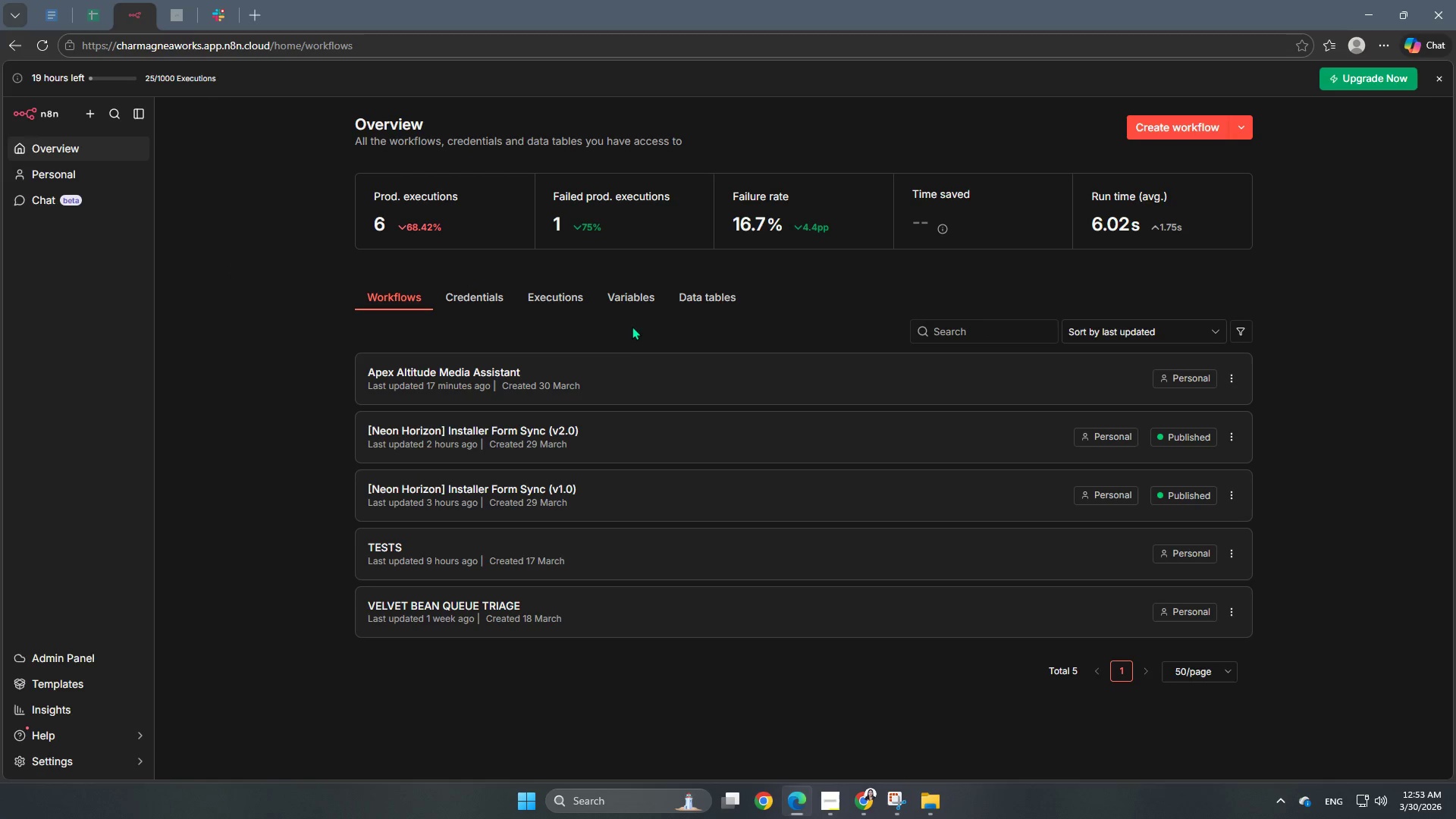 
left_click([613, 384])
 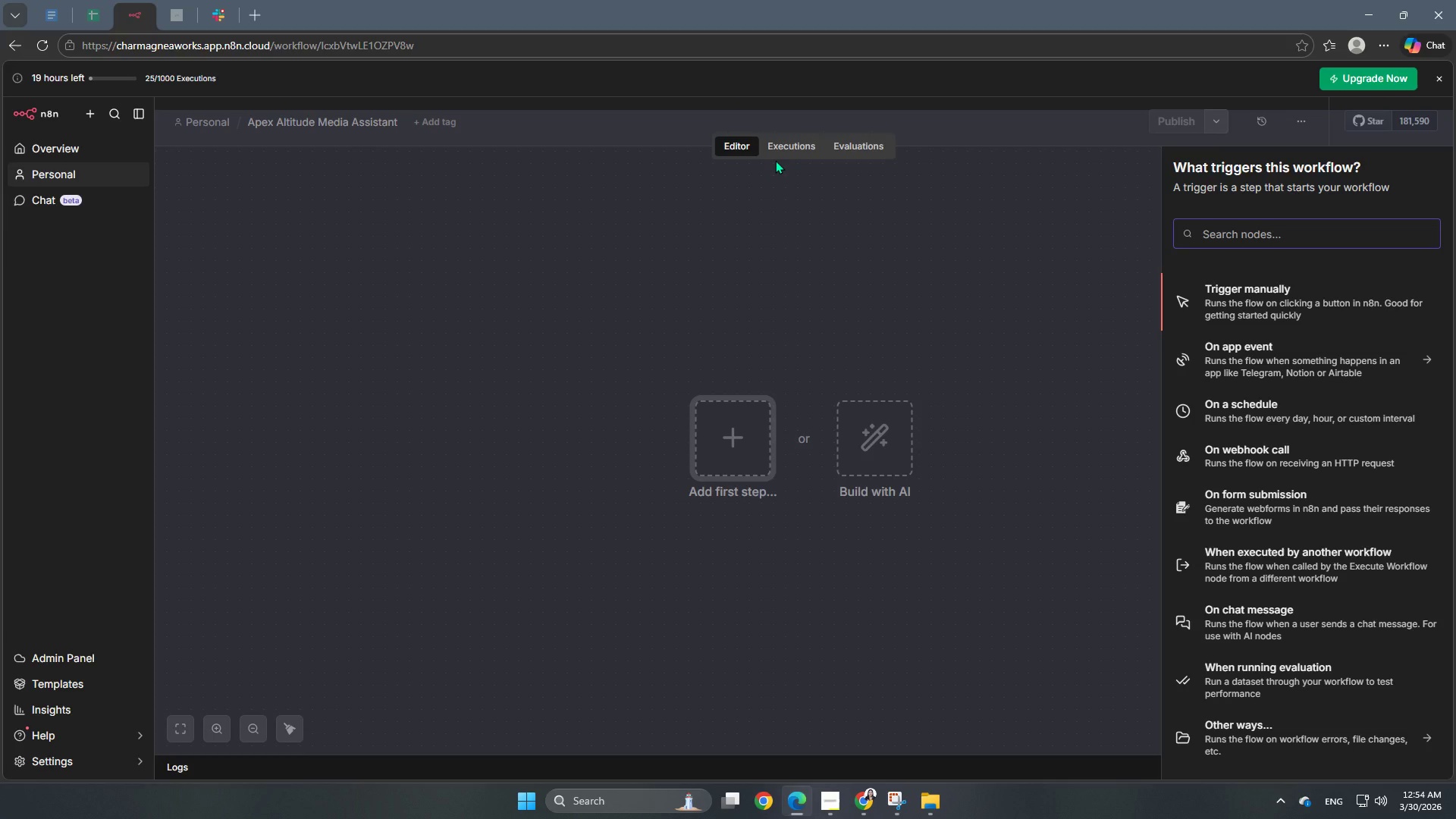 
wait(66.56)
 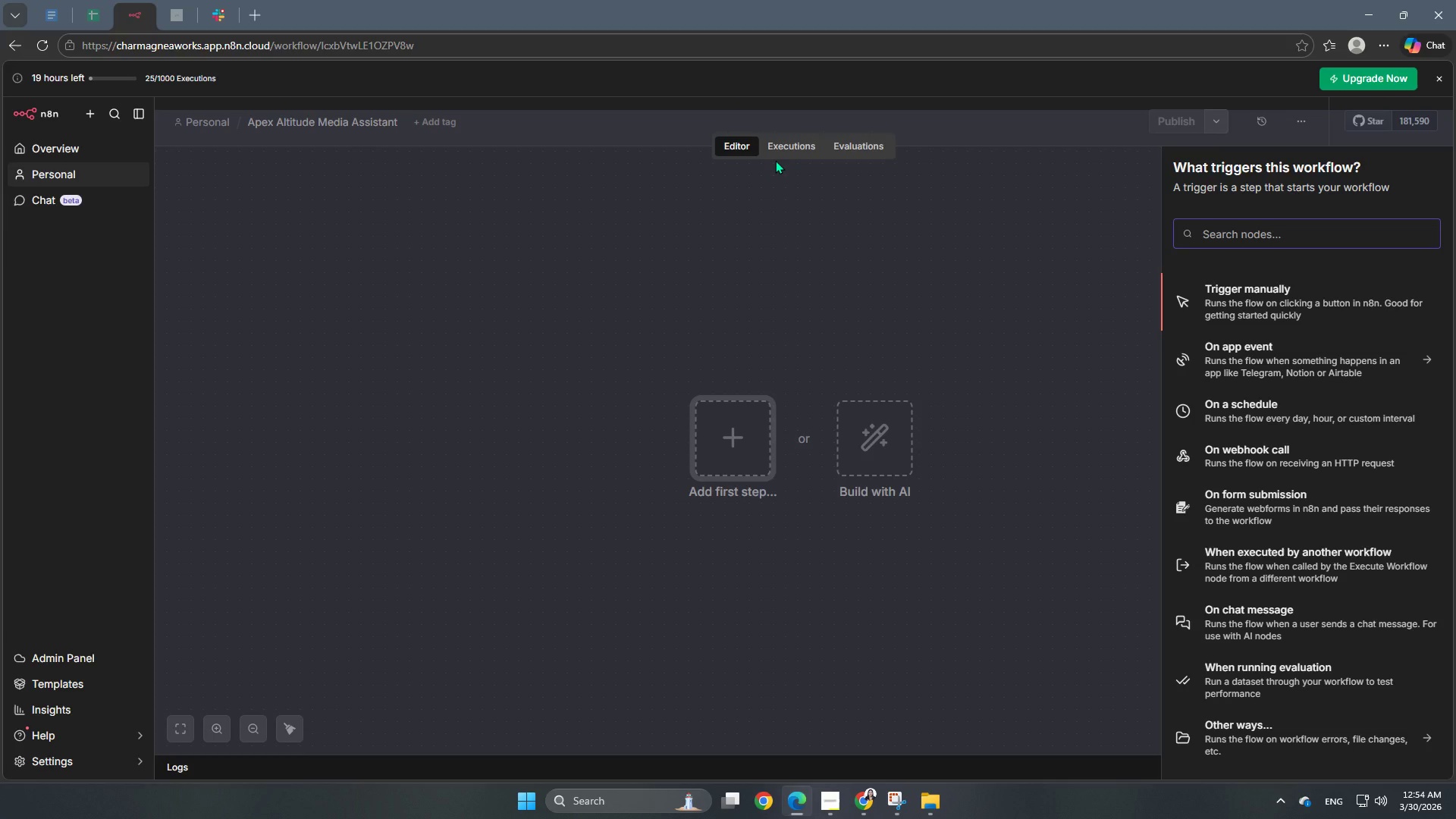 
type(n8n for)
 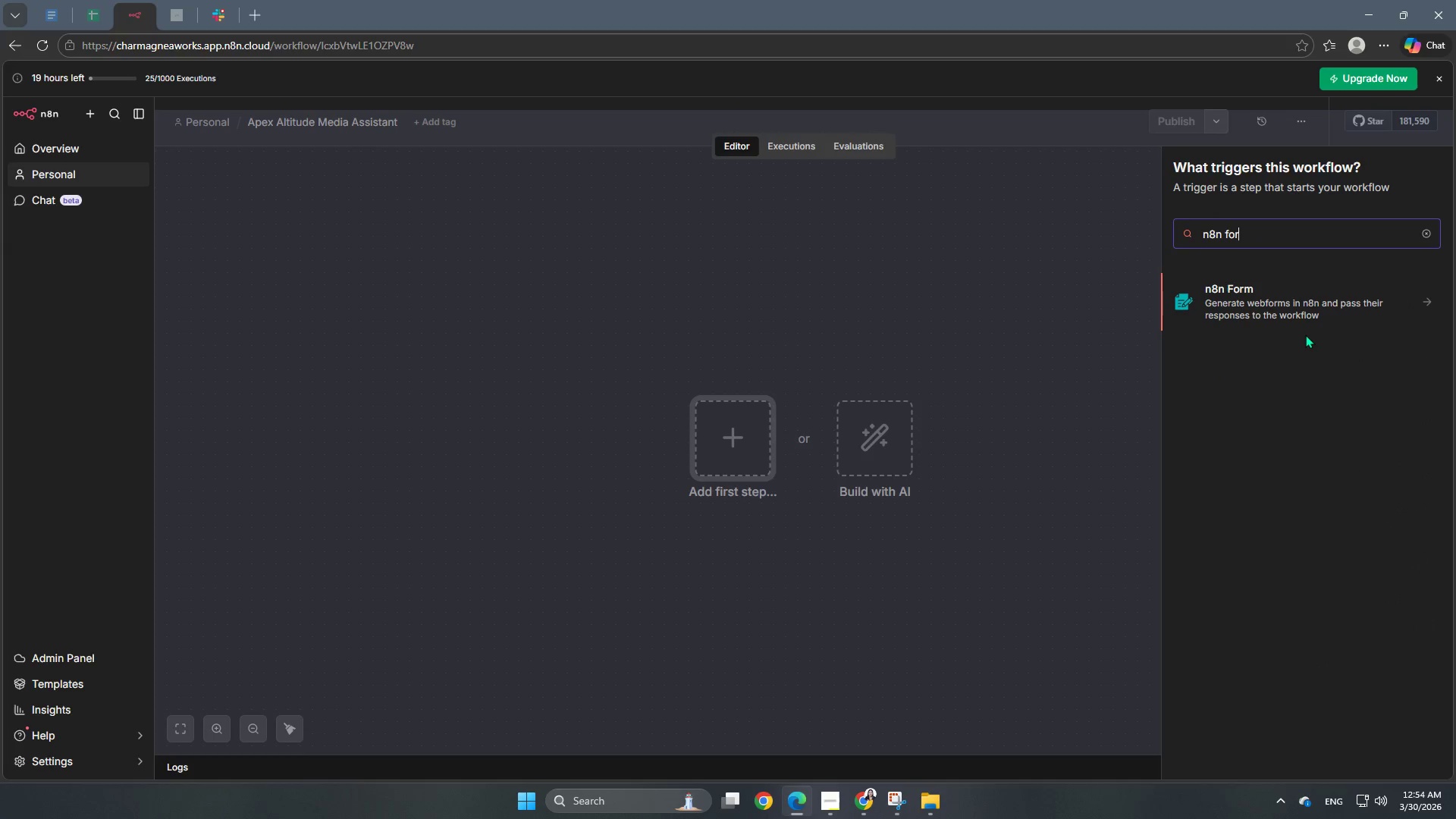 
left_click([1302, 318])
 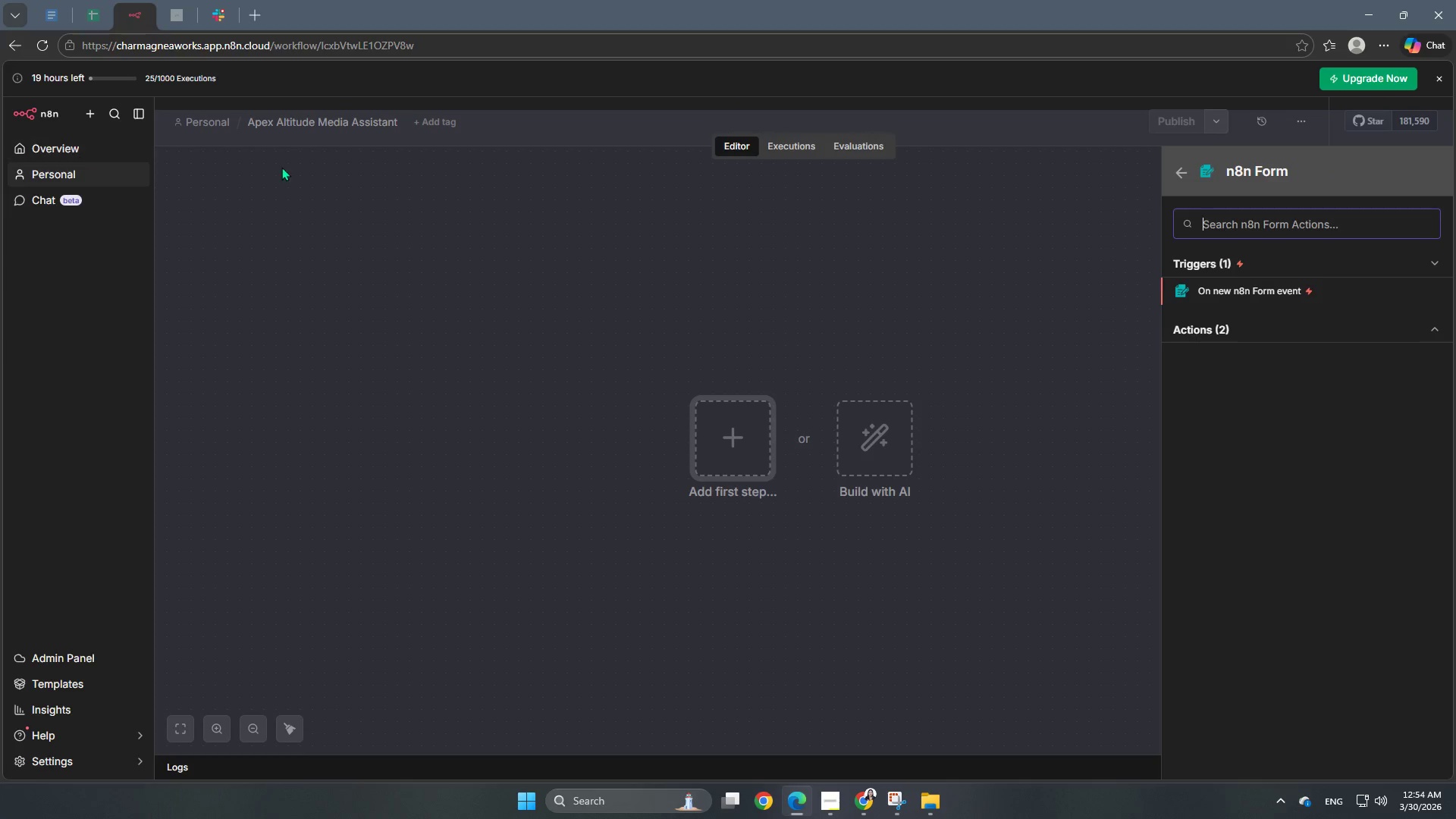 
left_click([1244, 290])
 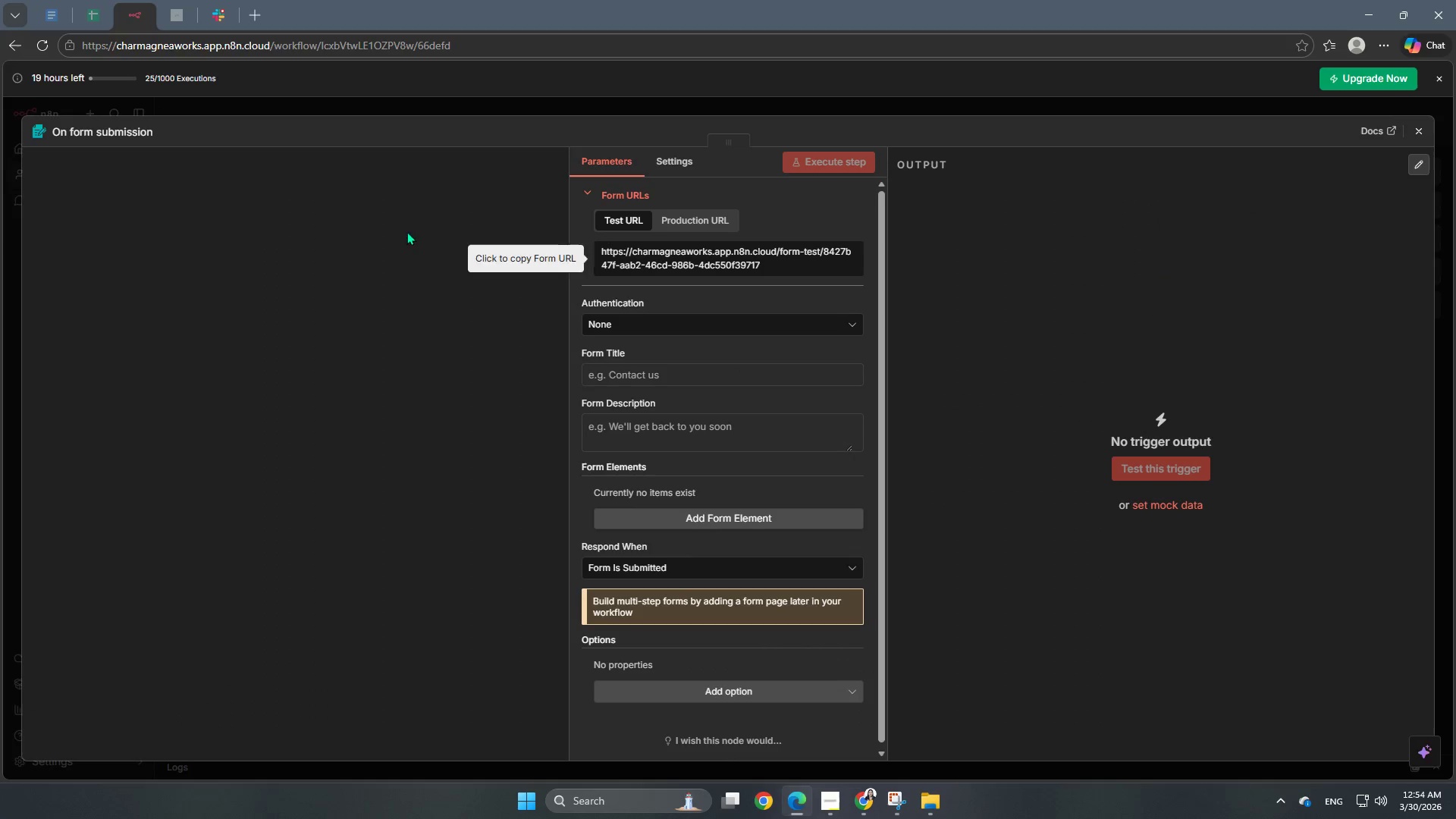 
left_click([103, 130])
 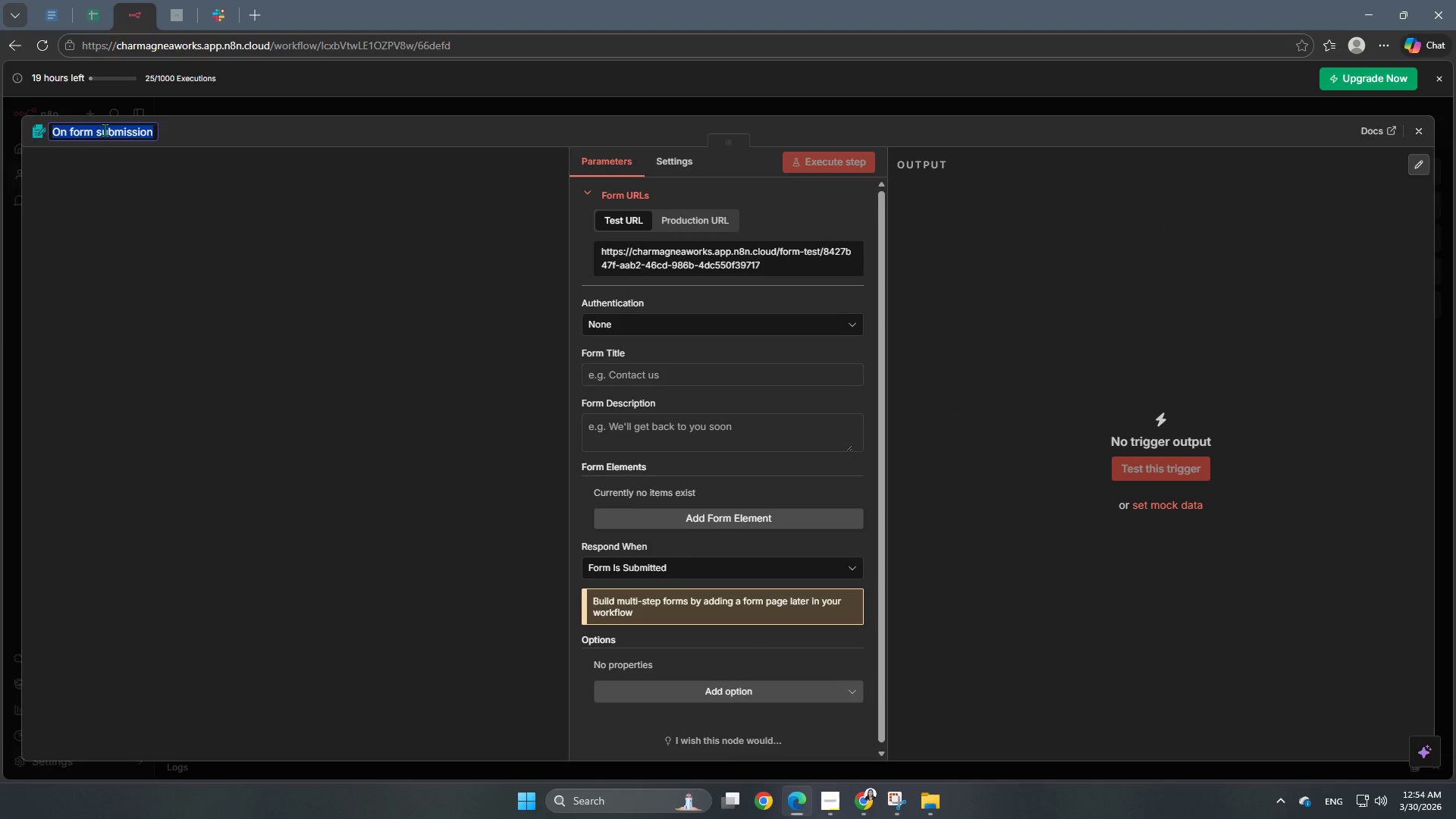 
type(The Founder)
 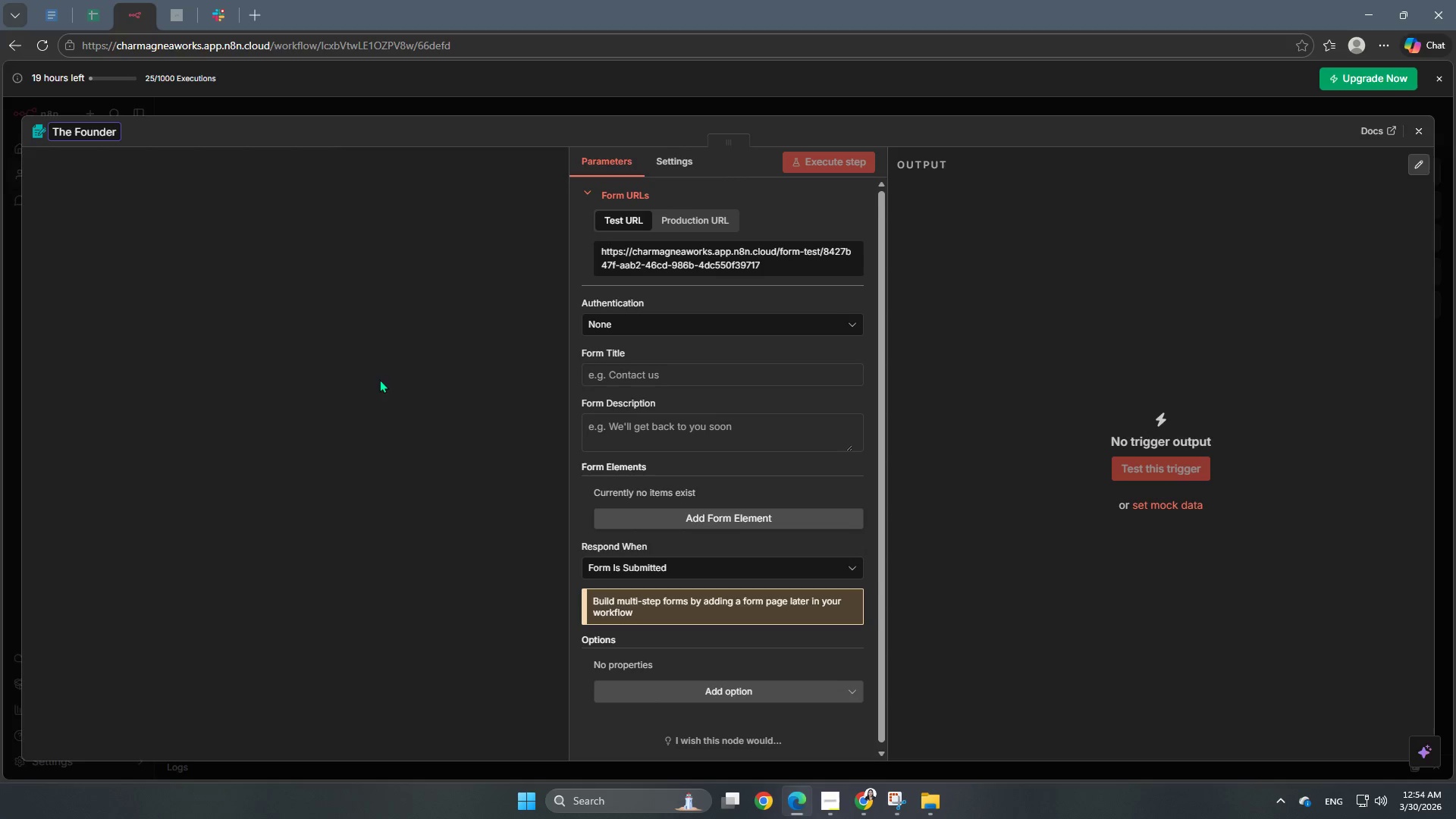 
left_click([406, 372])
 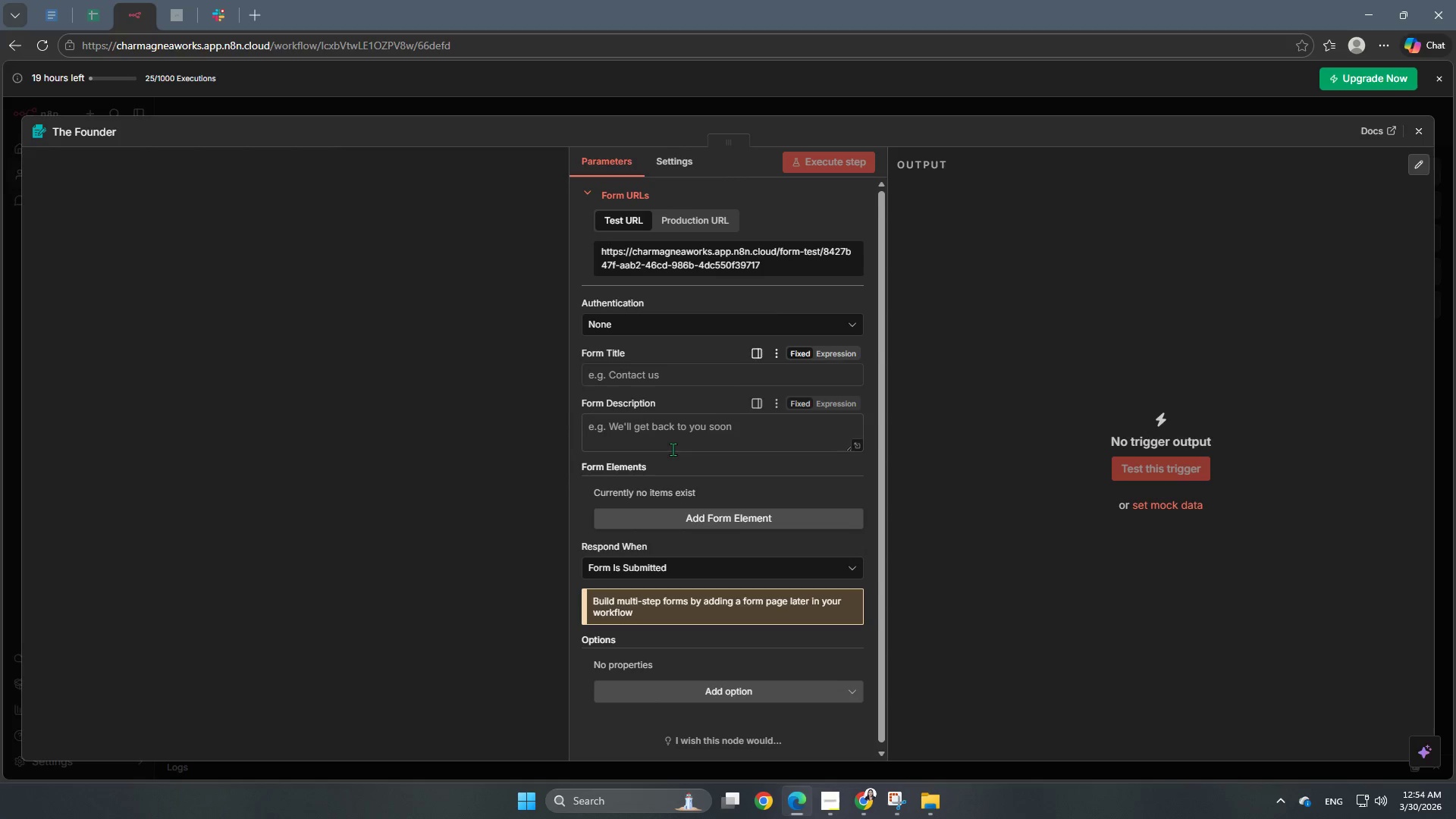 
wait(5.48)
 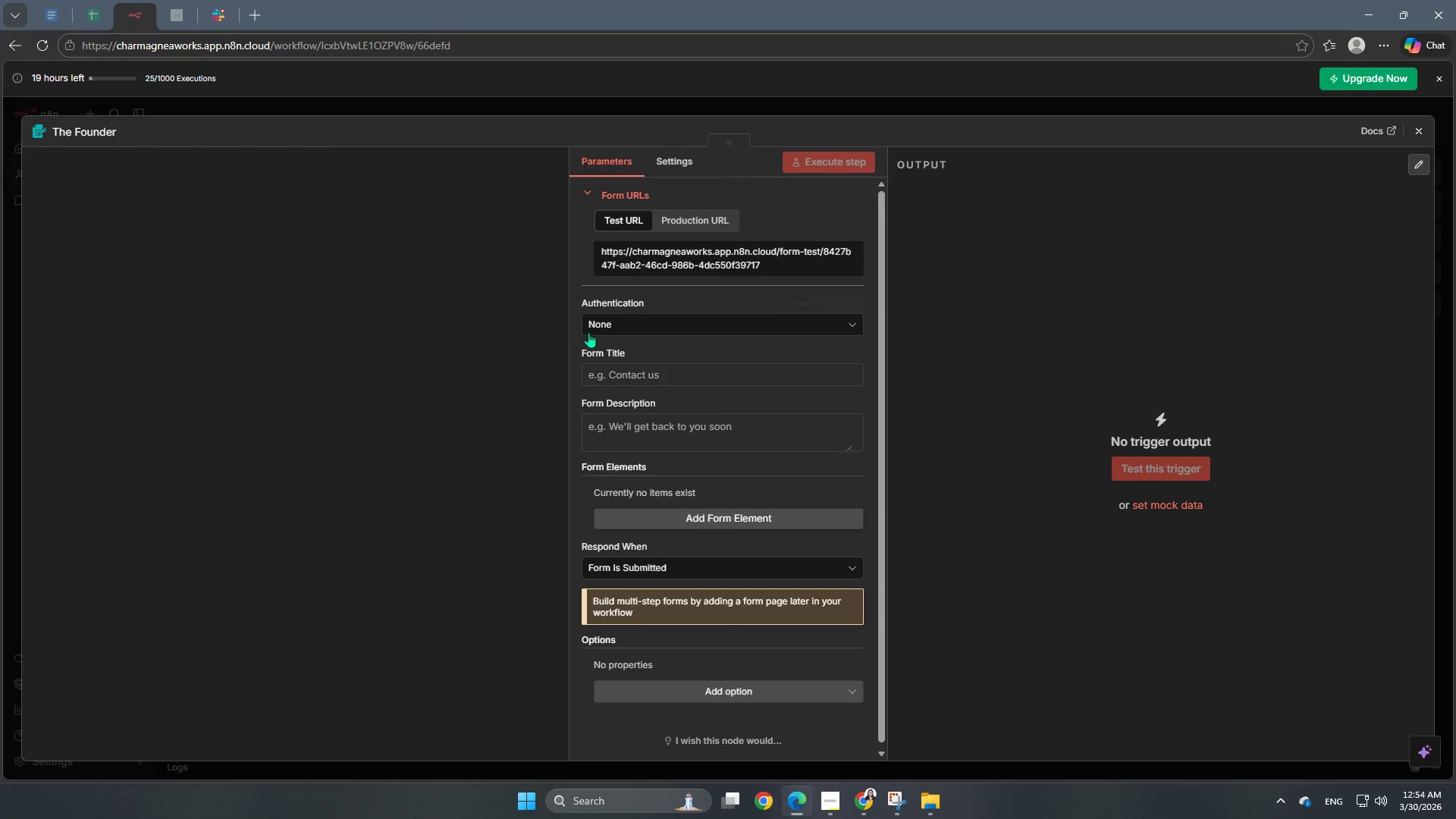 
scroll: coordinate [665, 450], scroll_direction: down, amount: 1.0
 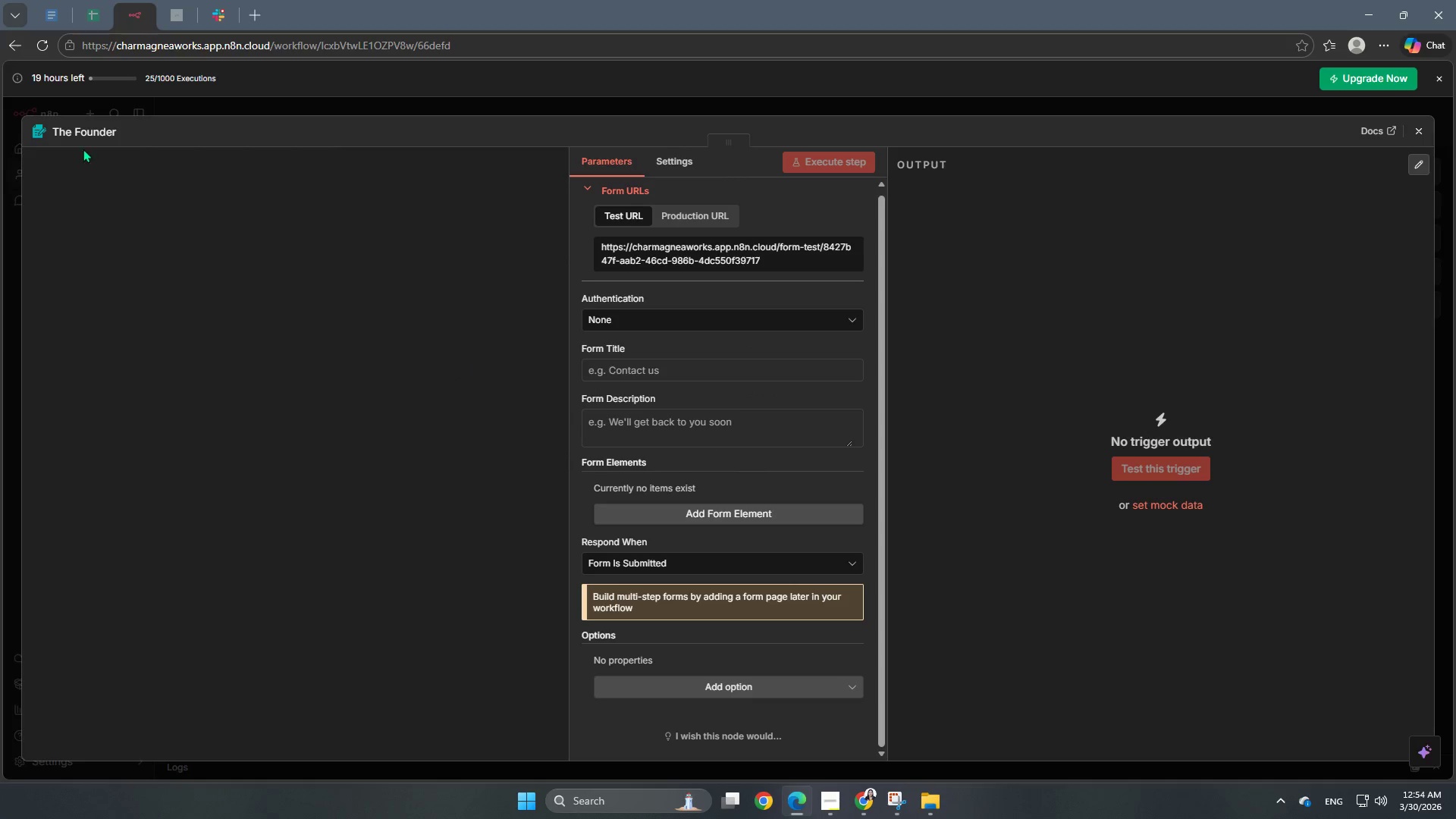 
left_click([93, 132])
 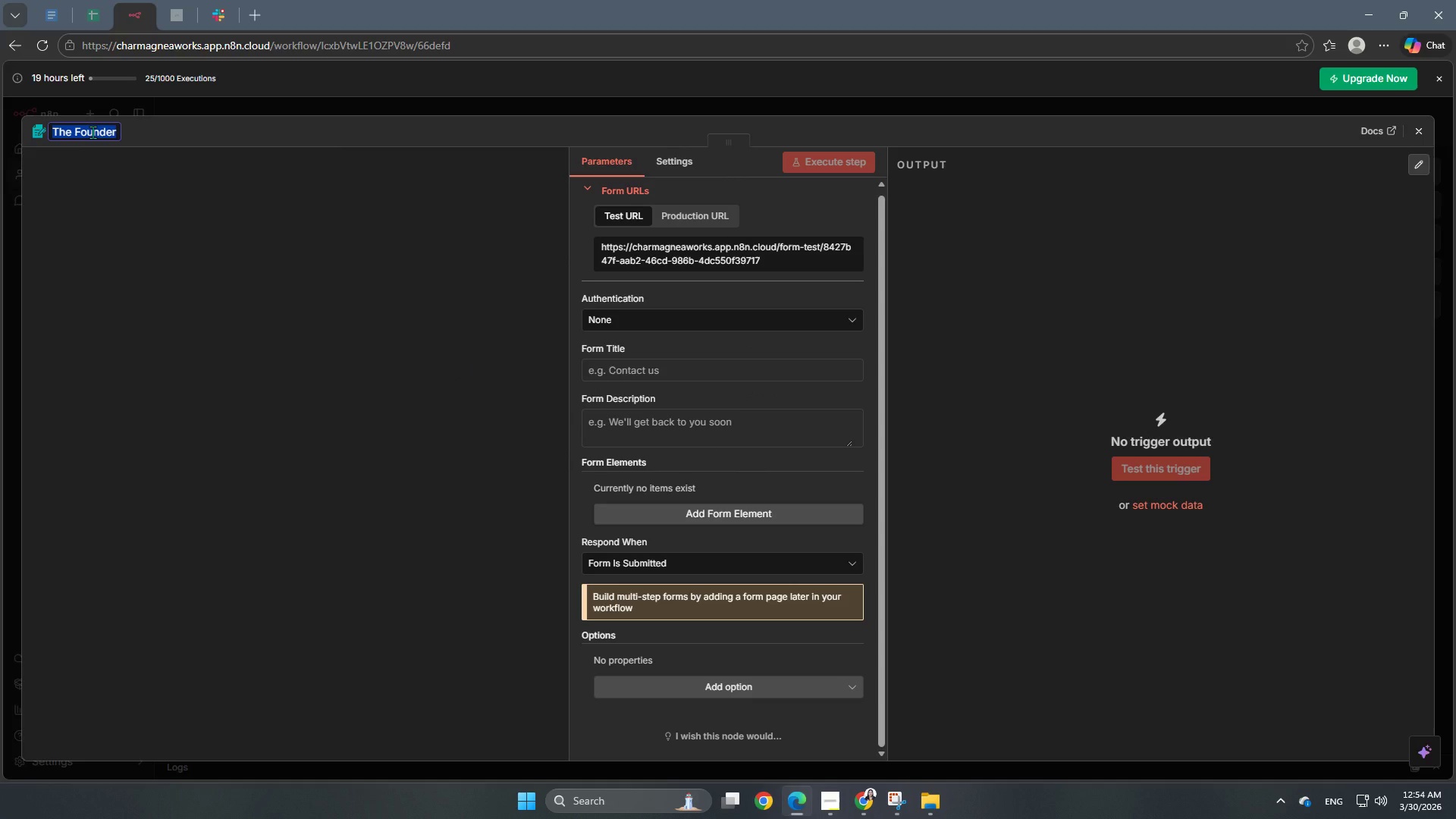 
type(Clinet Inquiry Intake)
 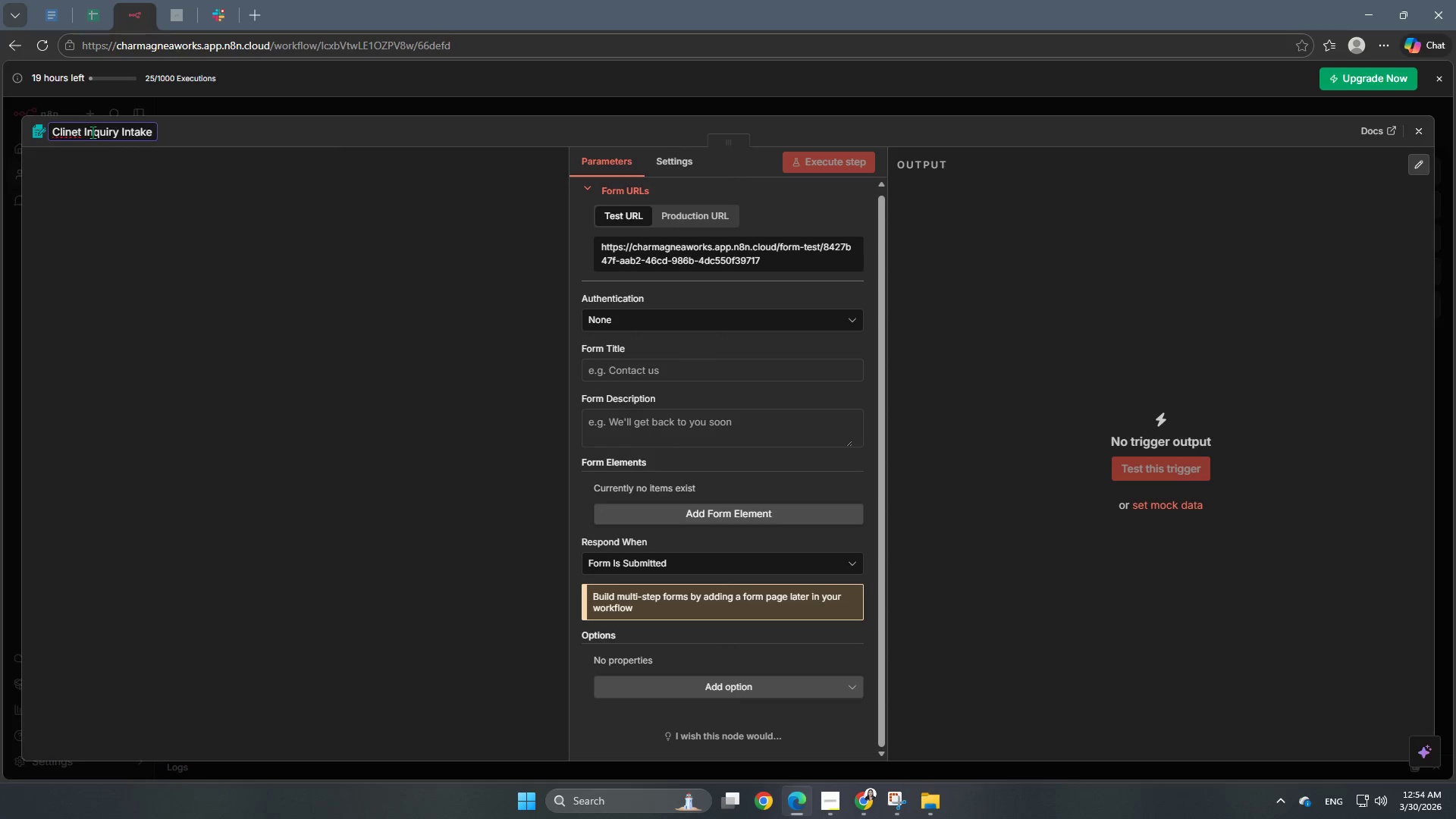 
left_click([336, 267])
 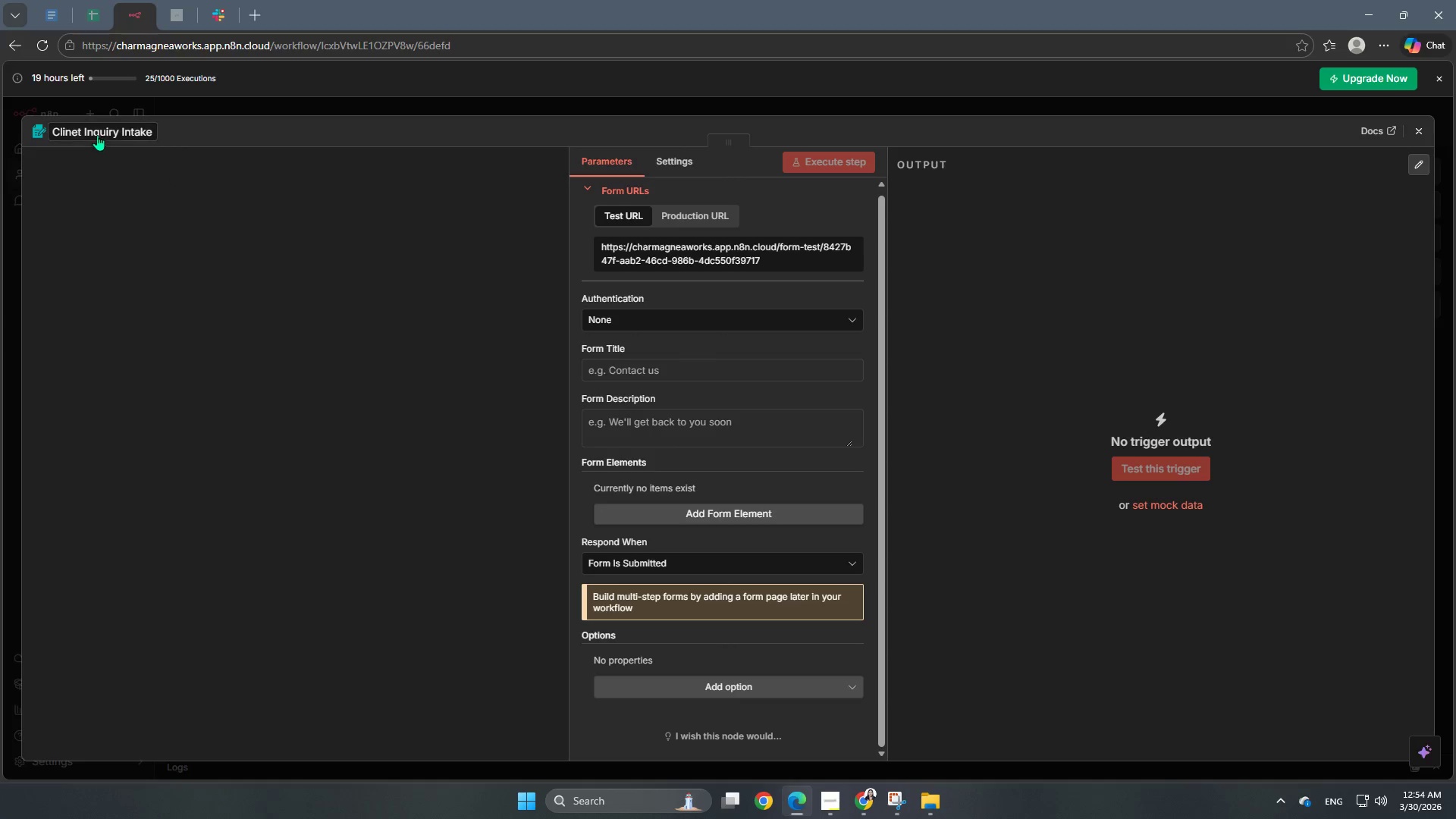 
double_click([76, 131])
 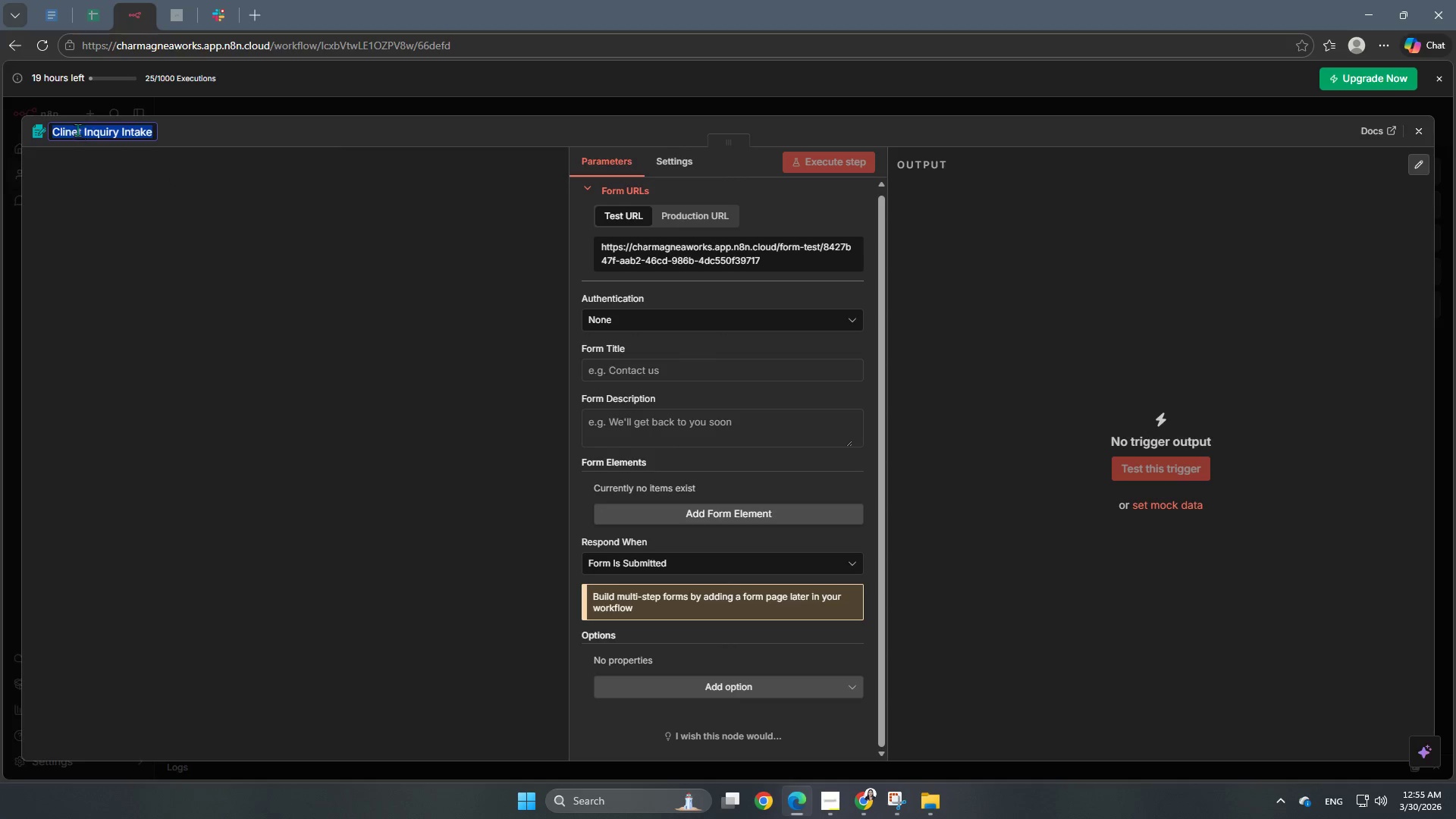 
left_click([74, 127])
 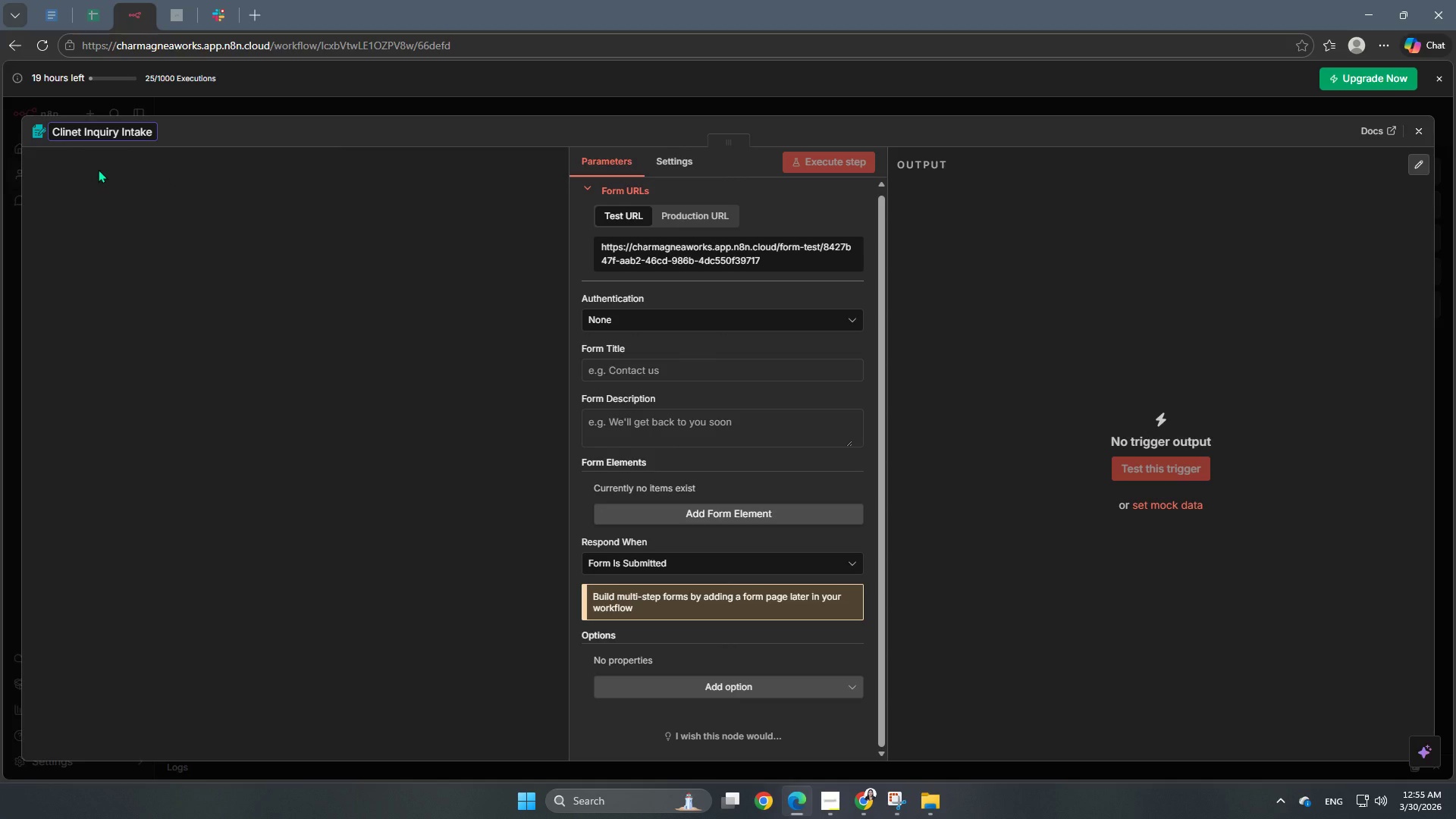 
key(ArrowRight)
 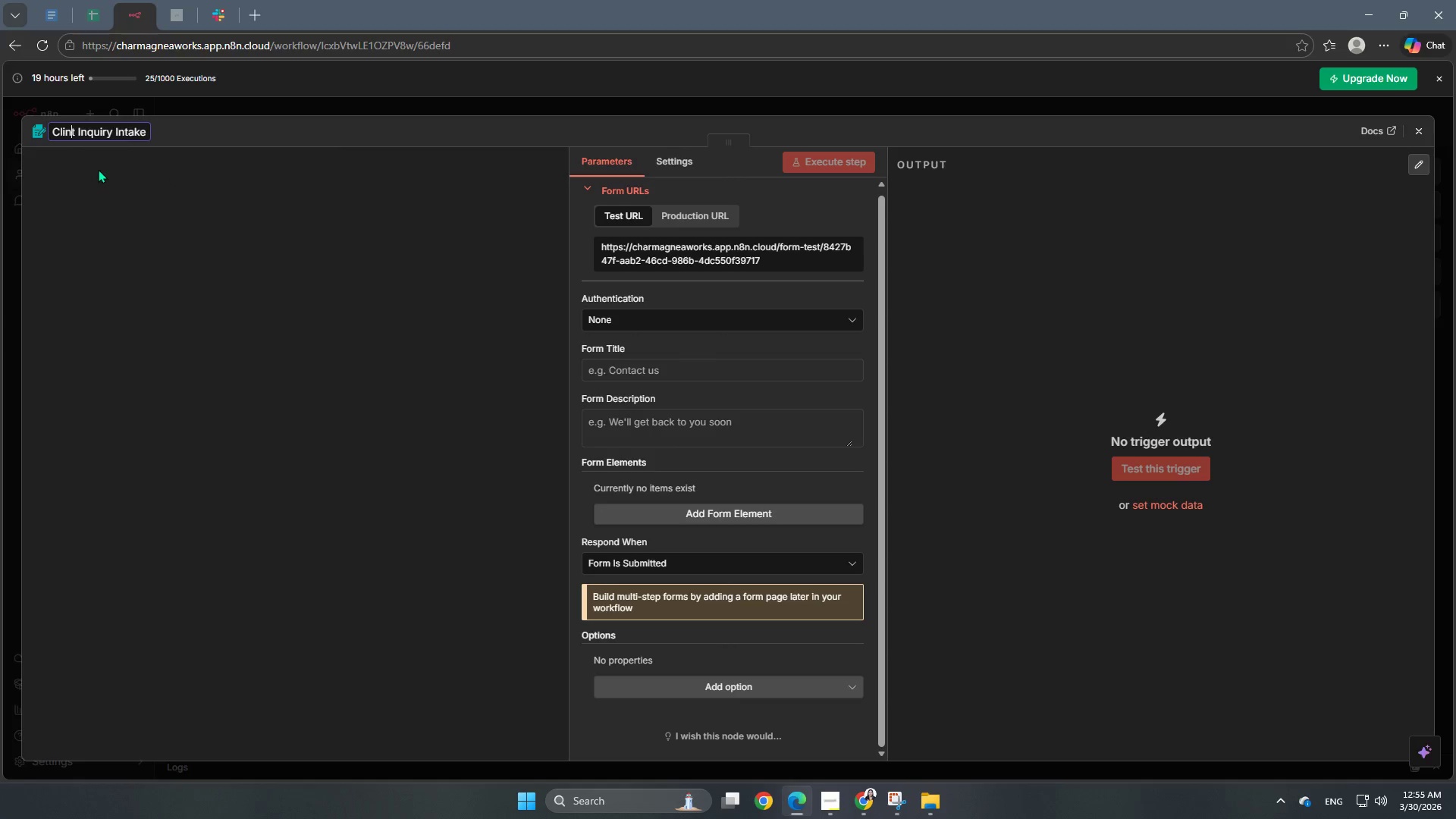 
key(Backspace)
key(Backspace)
type(en)
 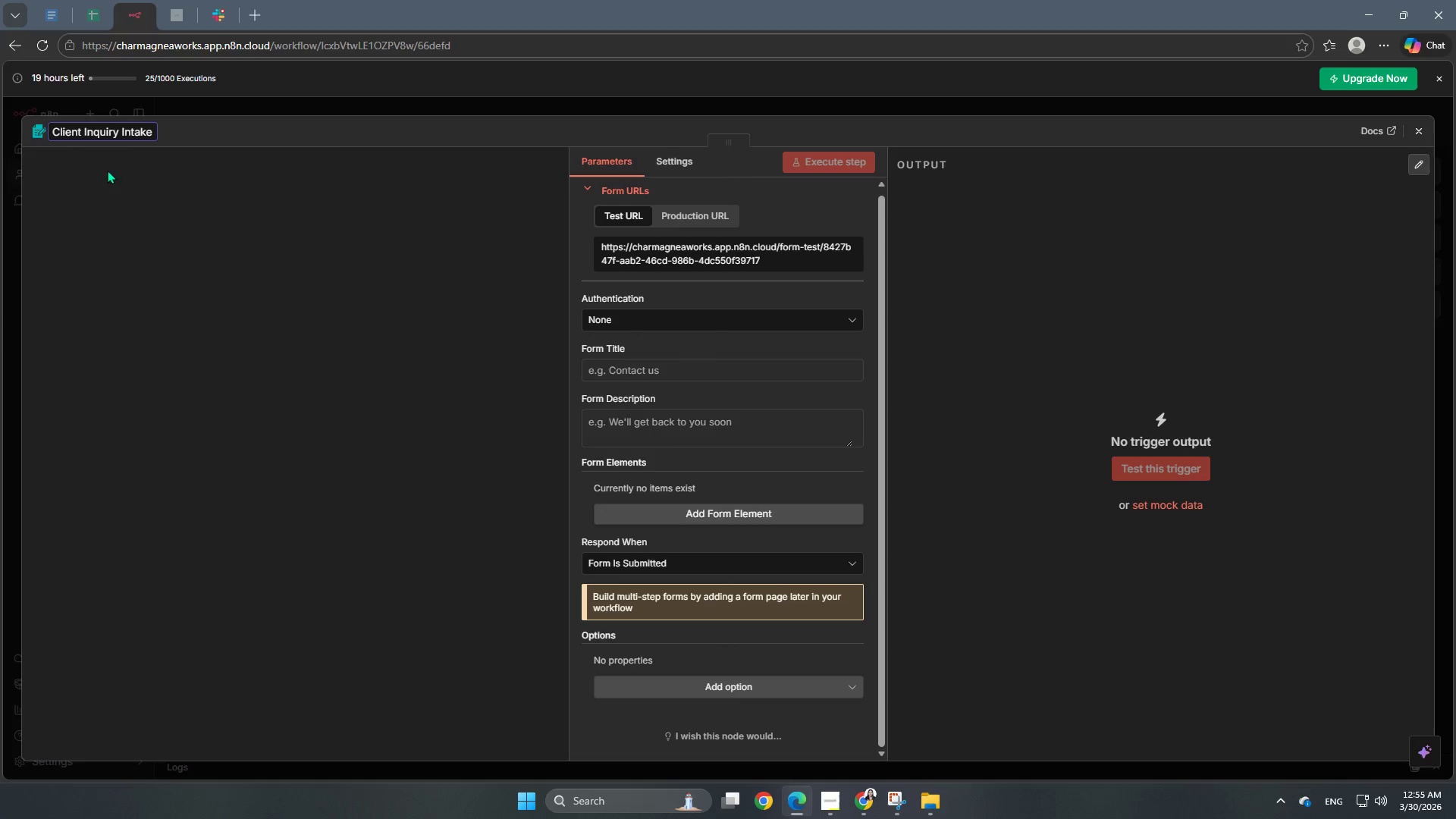 
left_click([243, 343])
 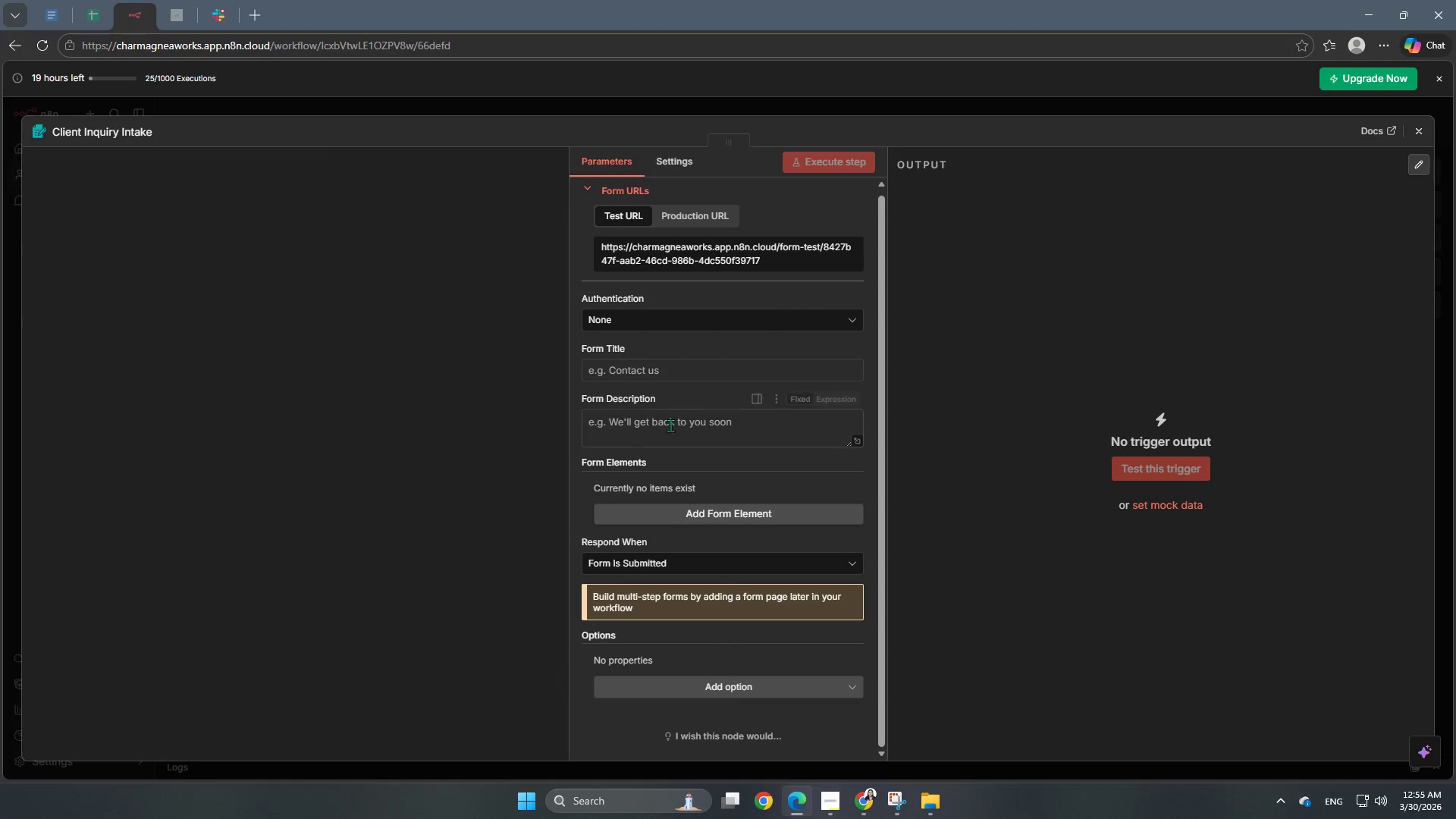 
scroll: coordinate [670, 426], scroll_direction: down, amount: 1.0
 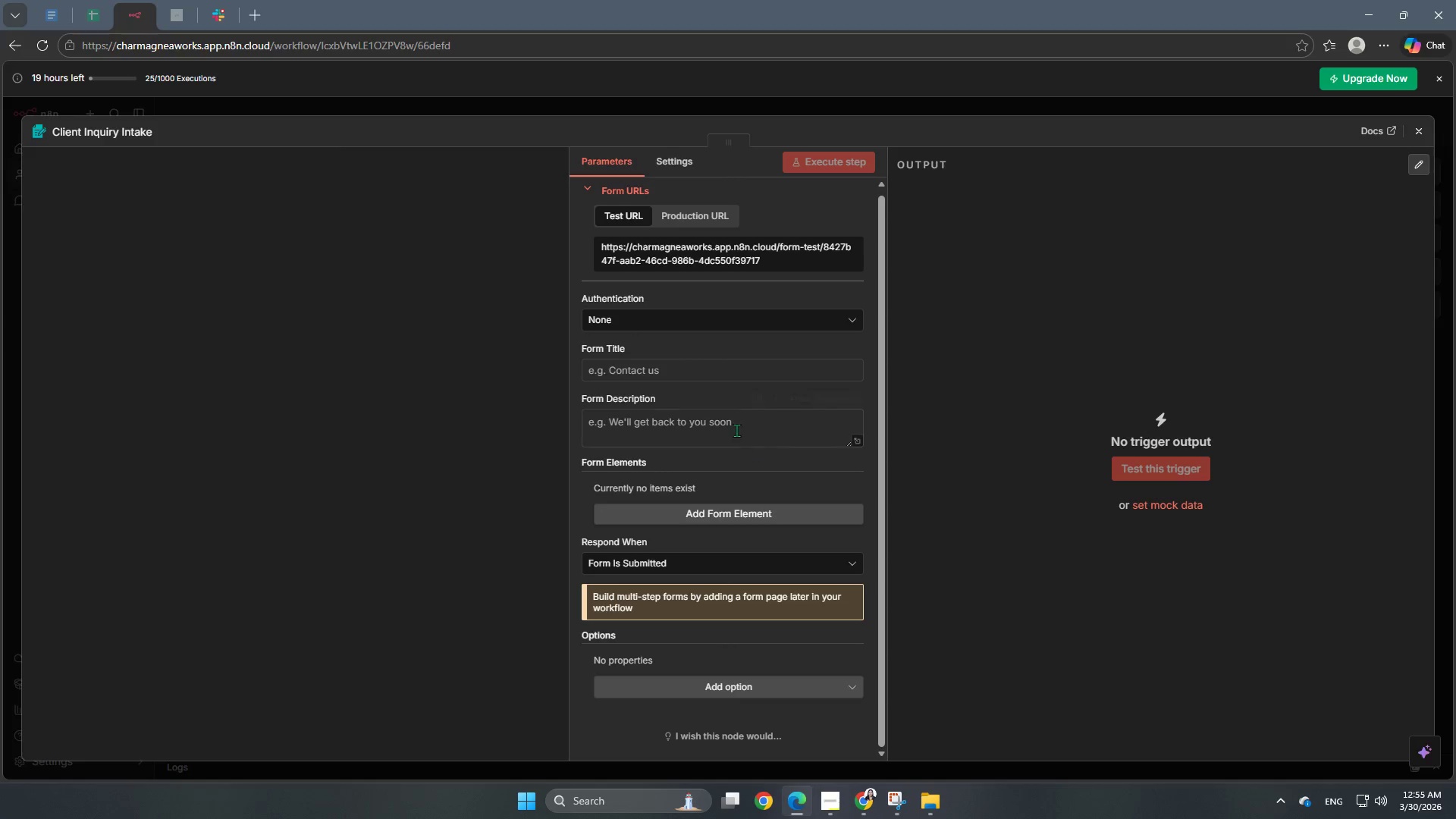 
wait(5.01)
 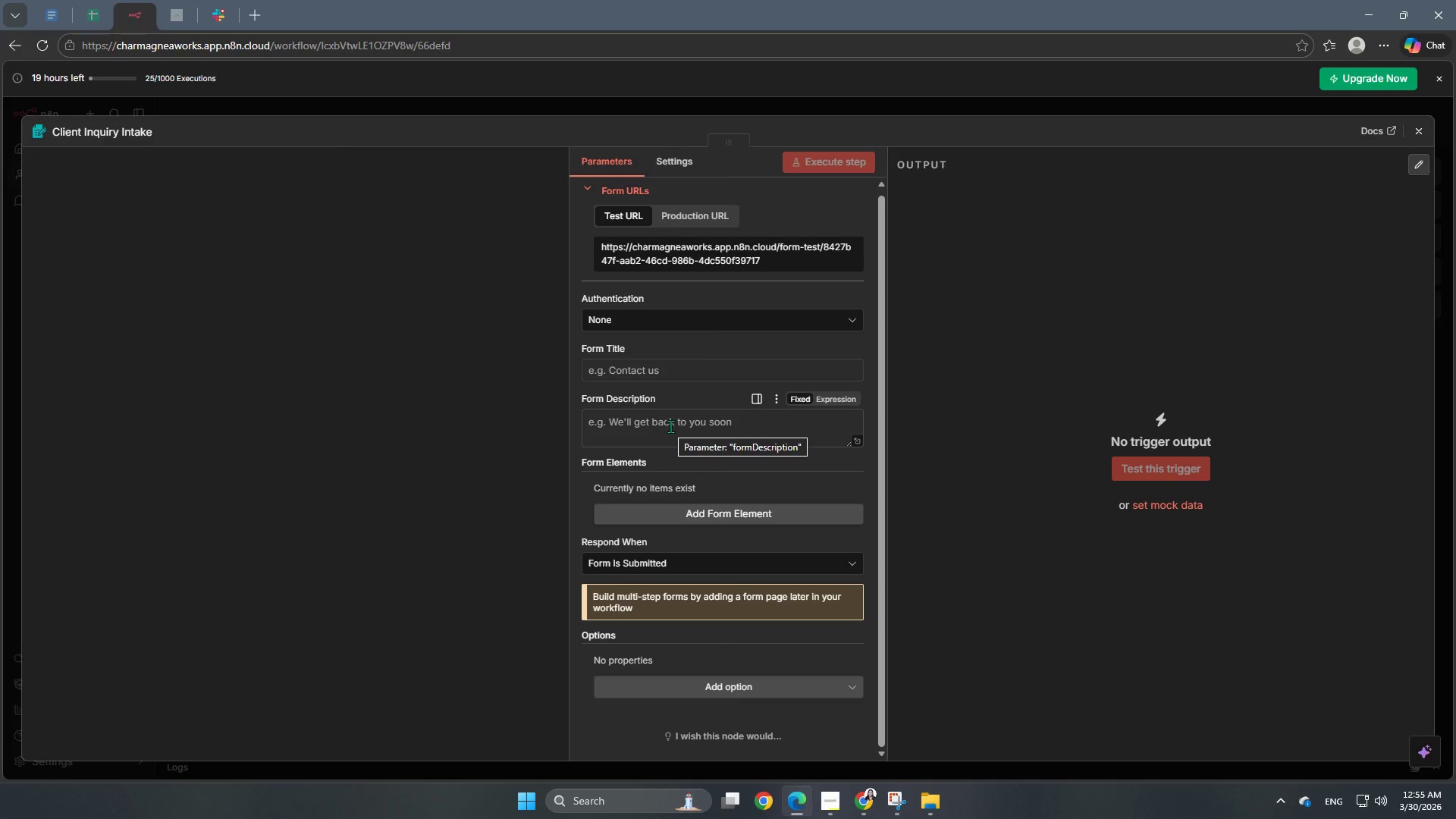 
left_click([620, 369])
 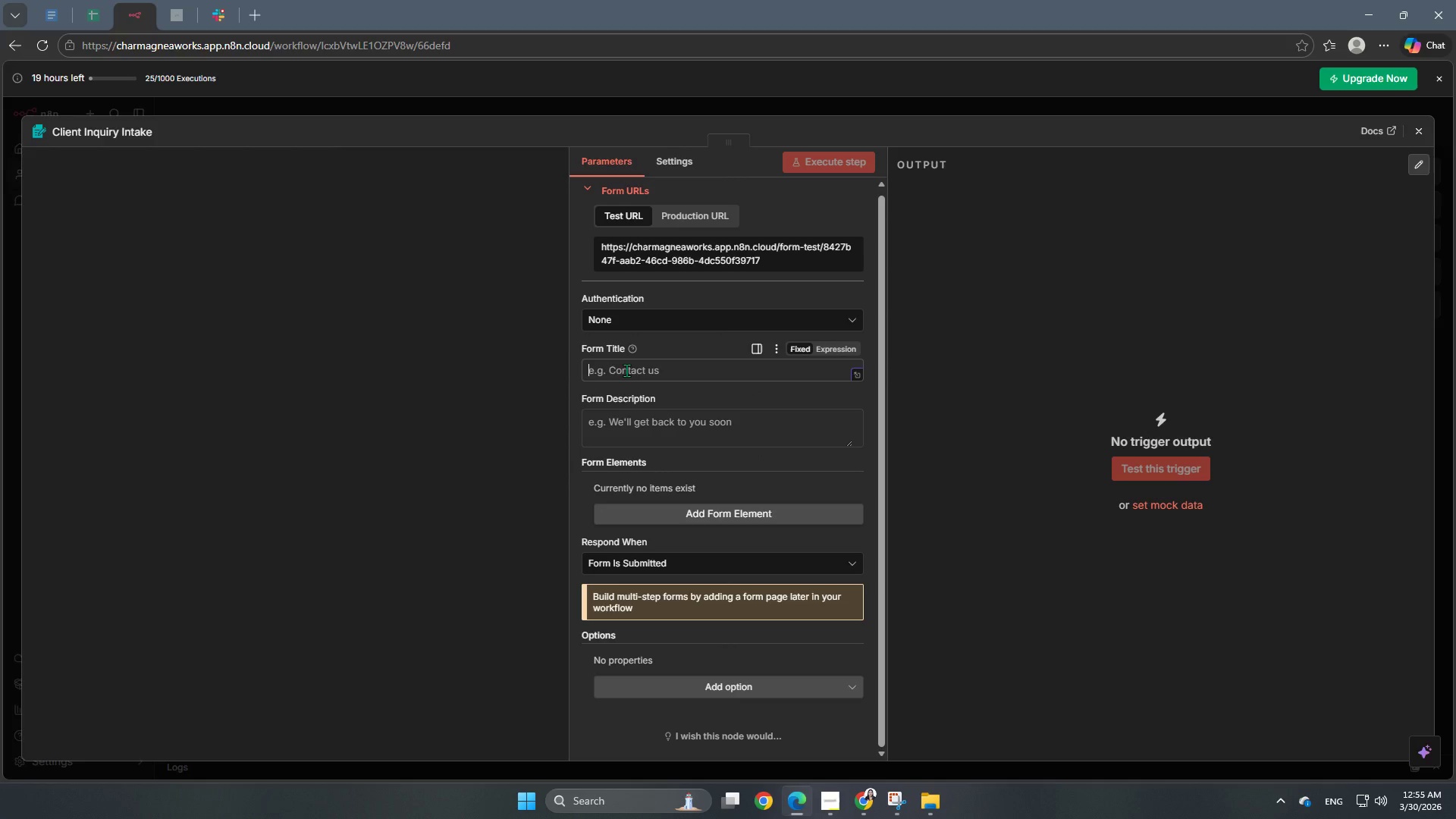 
type(Apex a)
key(Backspace)
type(Altitude Media | Inquyiry)
key(Backspace)
key(Backspace)
key(Backspace)
key(Backspace)
type(iry Assistanc)
key(Backspace)
type(t )
 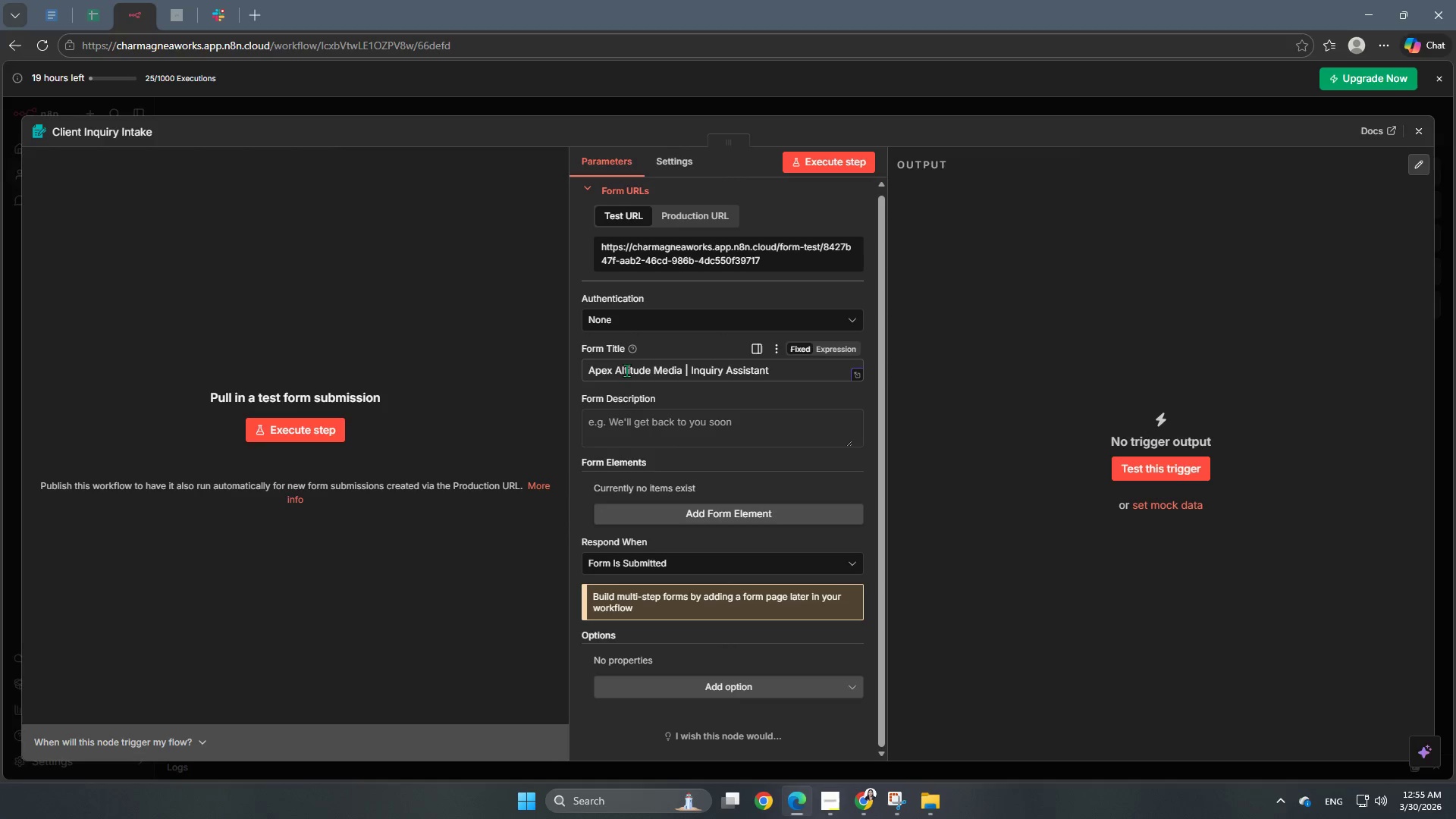 
wait(5.3)
 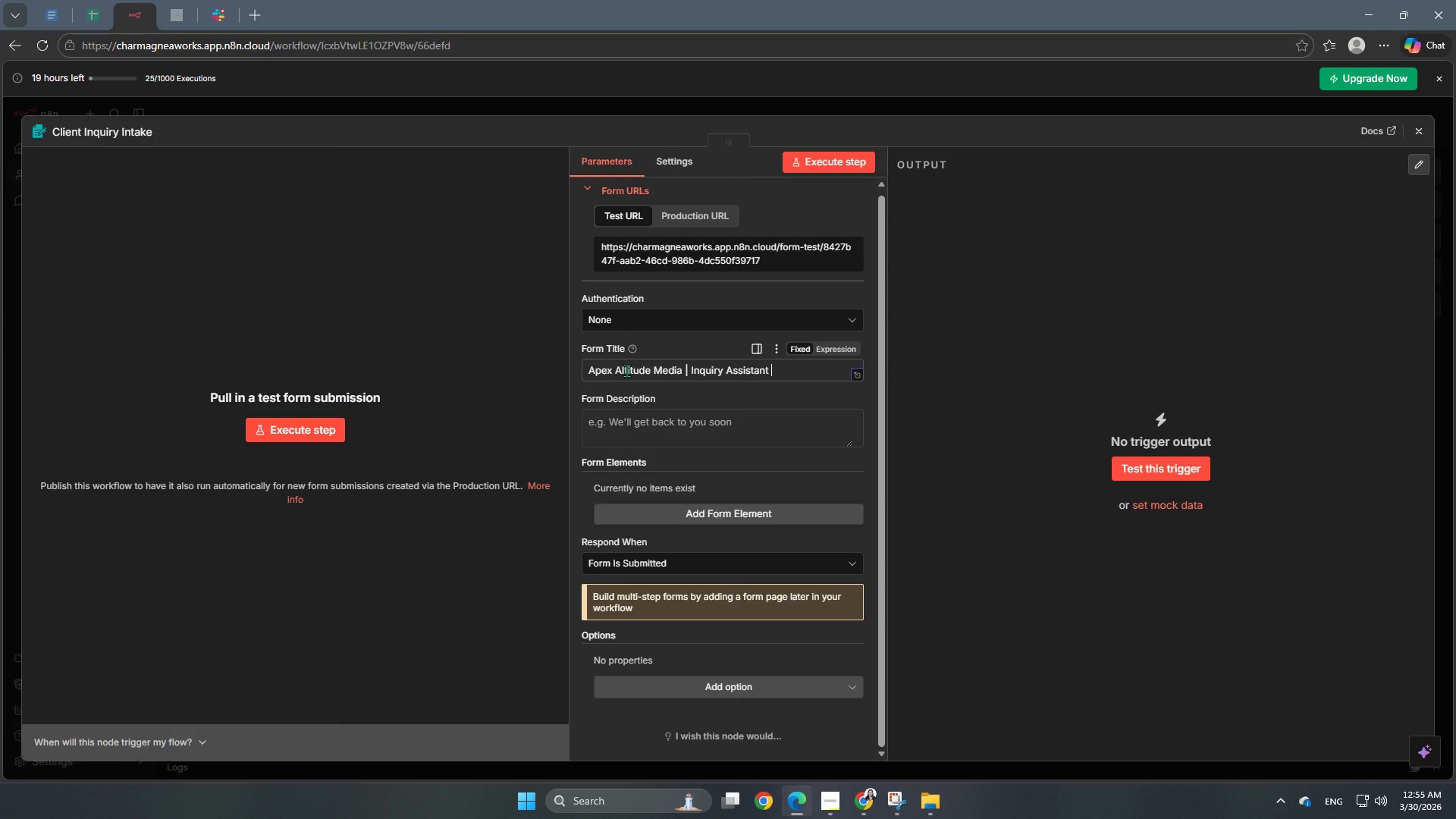 
left_click([672, 419])
 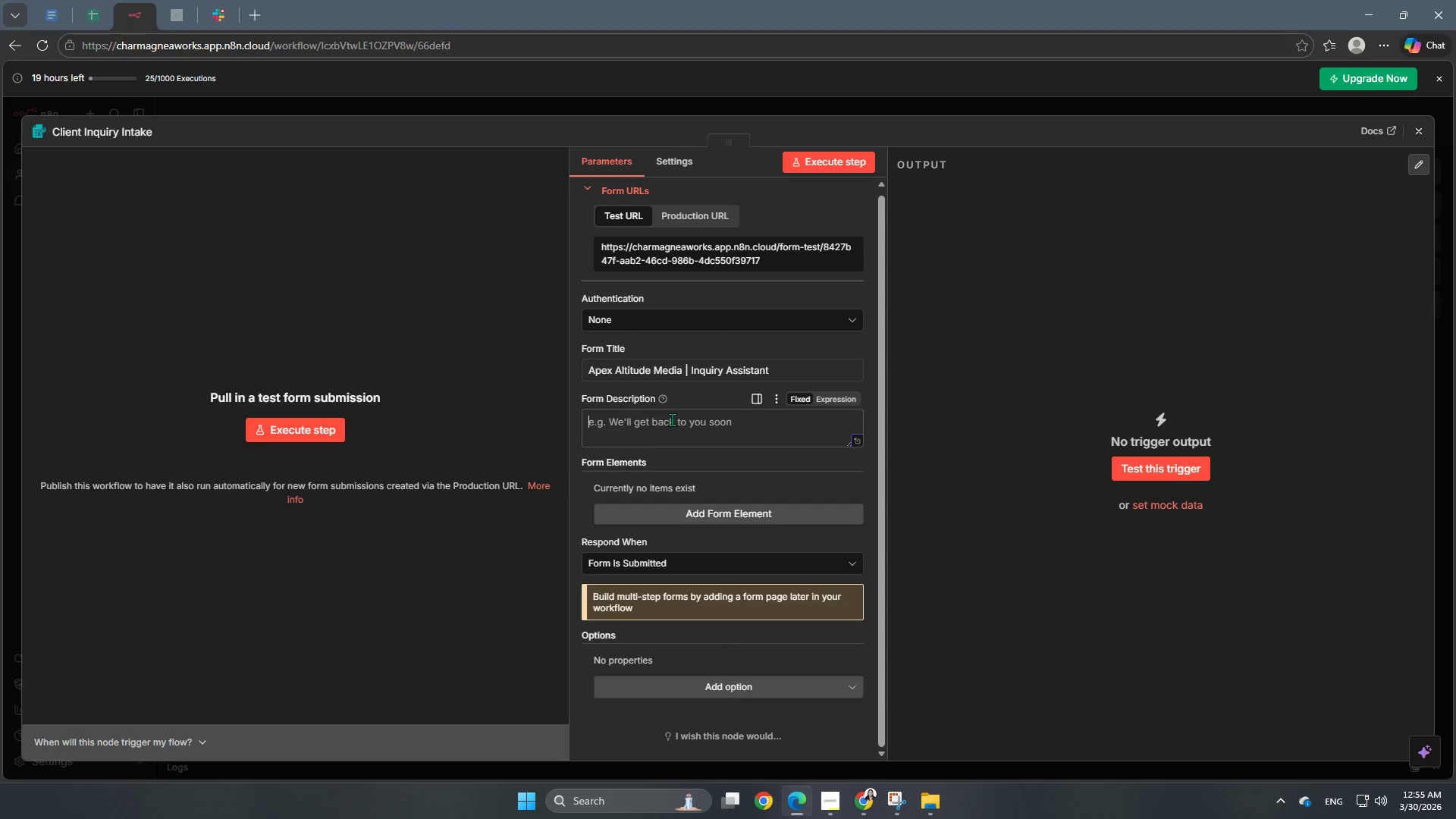 
type(Paste the client's email below to generate a Go/No-Go Flight RE)
key(Backspace)
type(eadiness Report)
 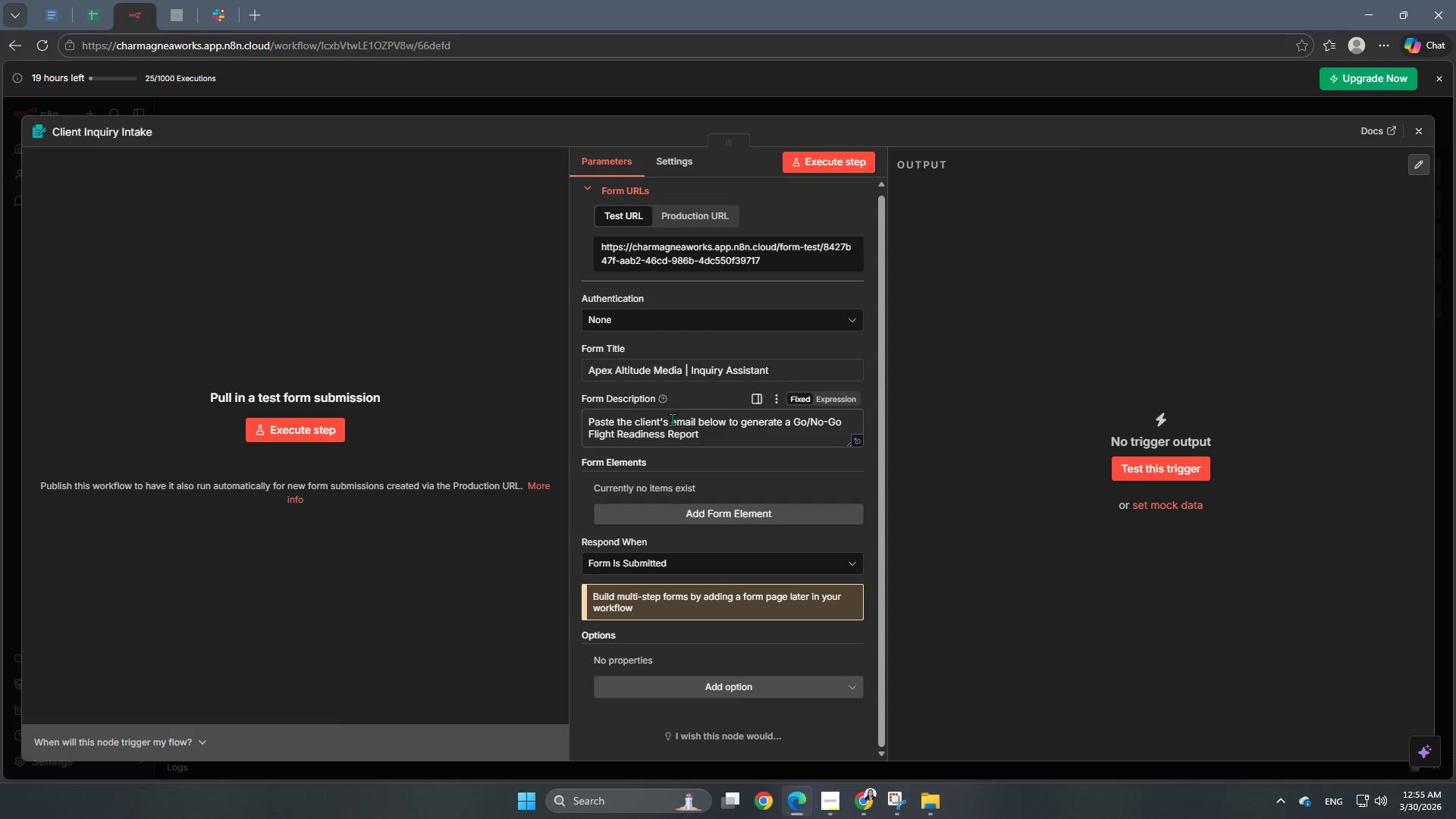 
left_click([757, 466])
 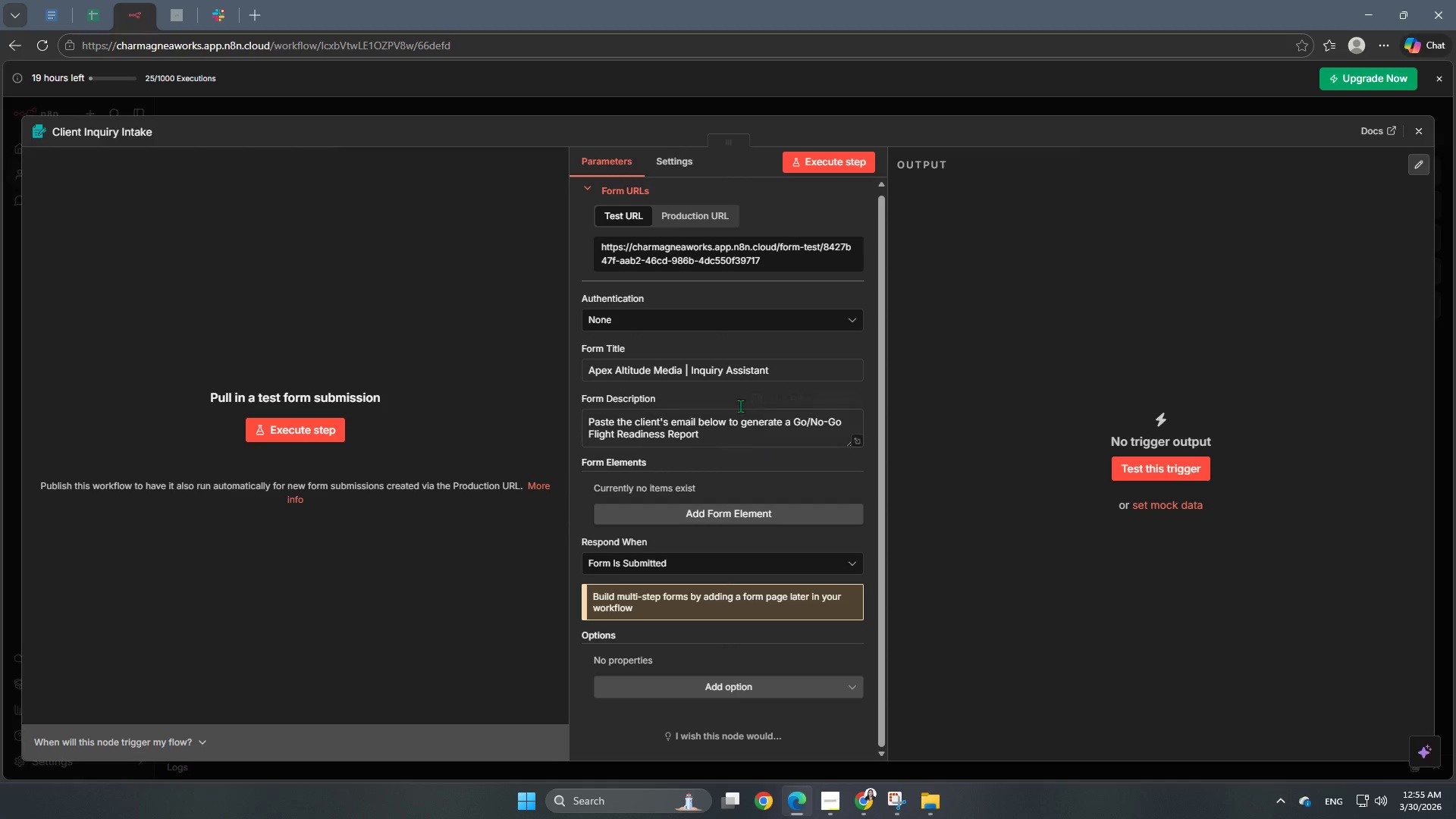 
scroll: coordinate [740, 405], scroll_direction: down, amount: 2.0
 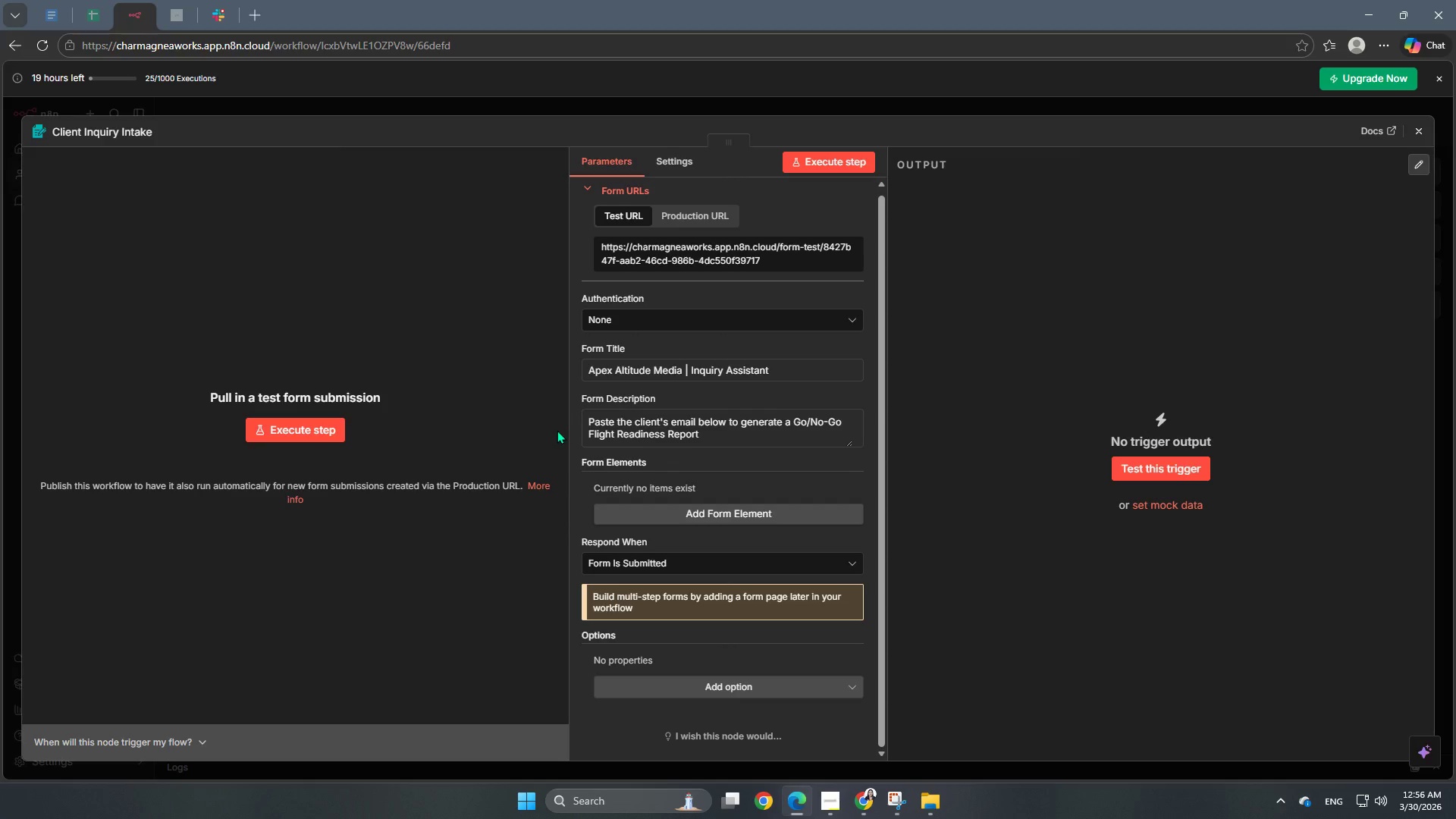 
left_click([730, 518])
 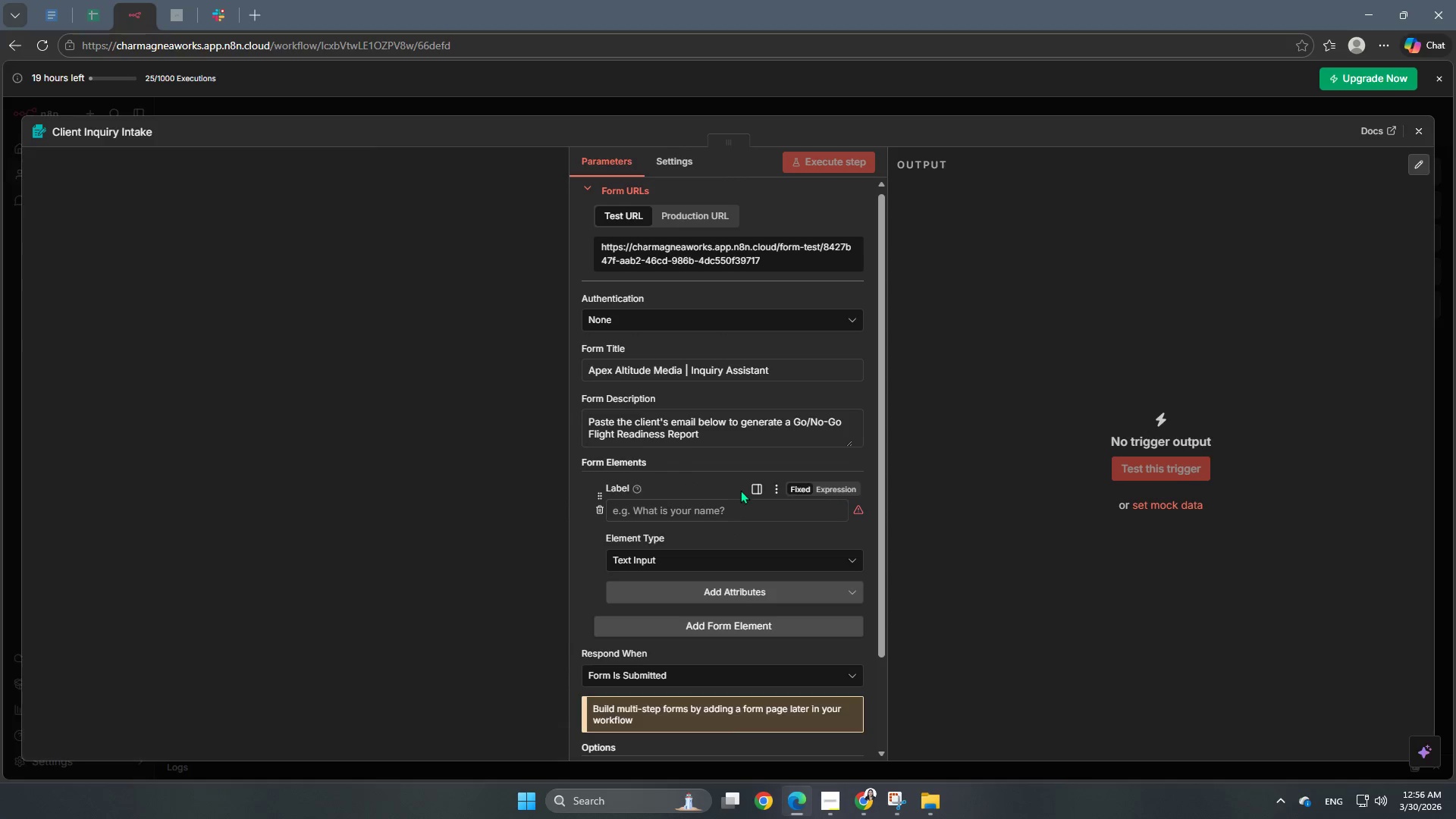 
scroll: coordinate [740, 489], scroll_direction: down, amount: 2.0
 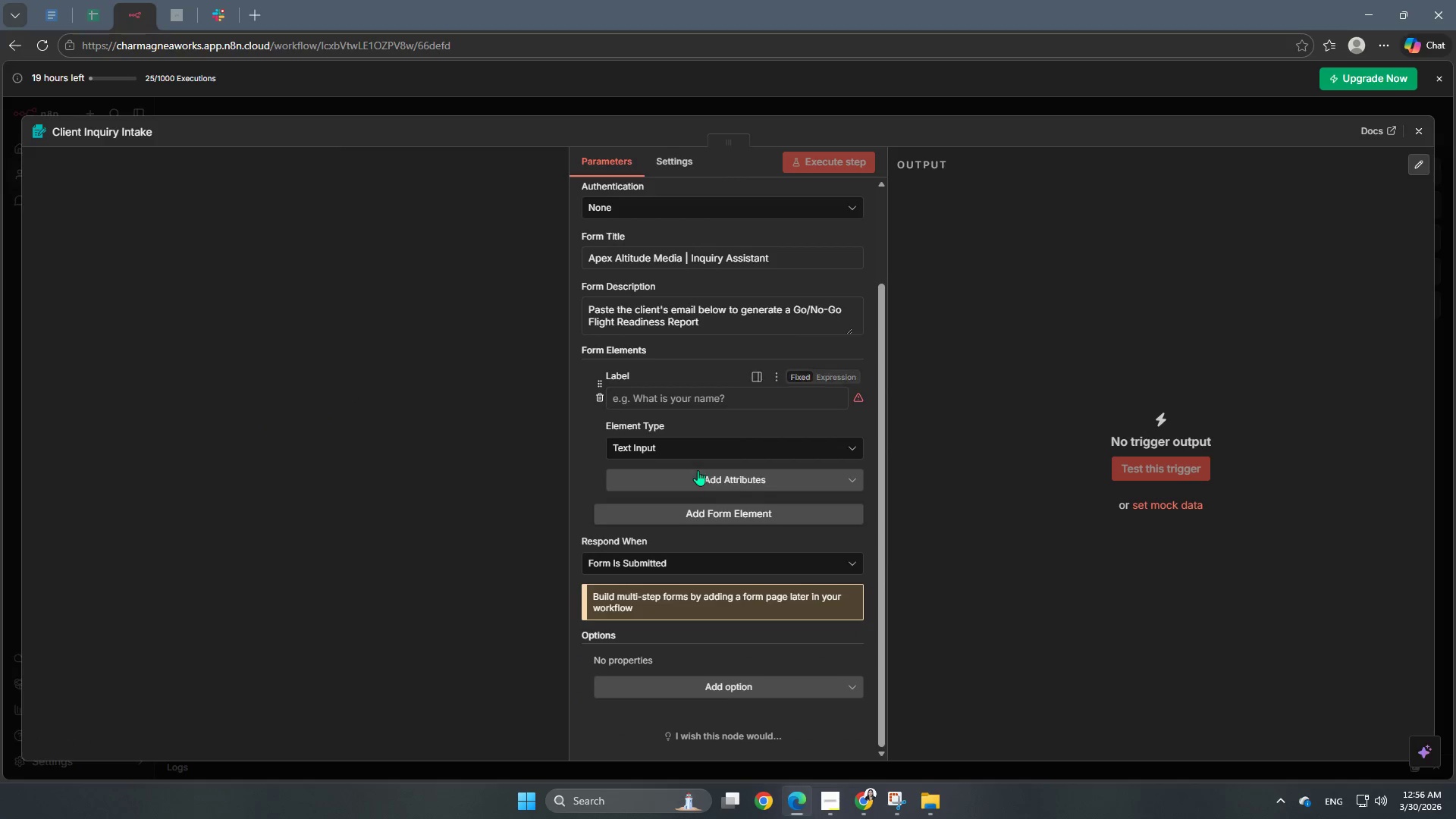 
mouse_move([682, 426])
 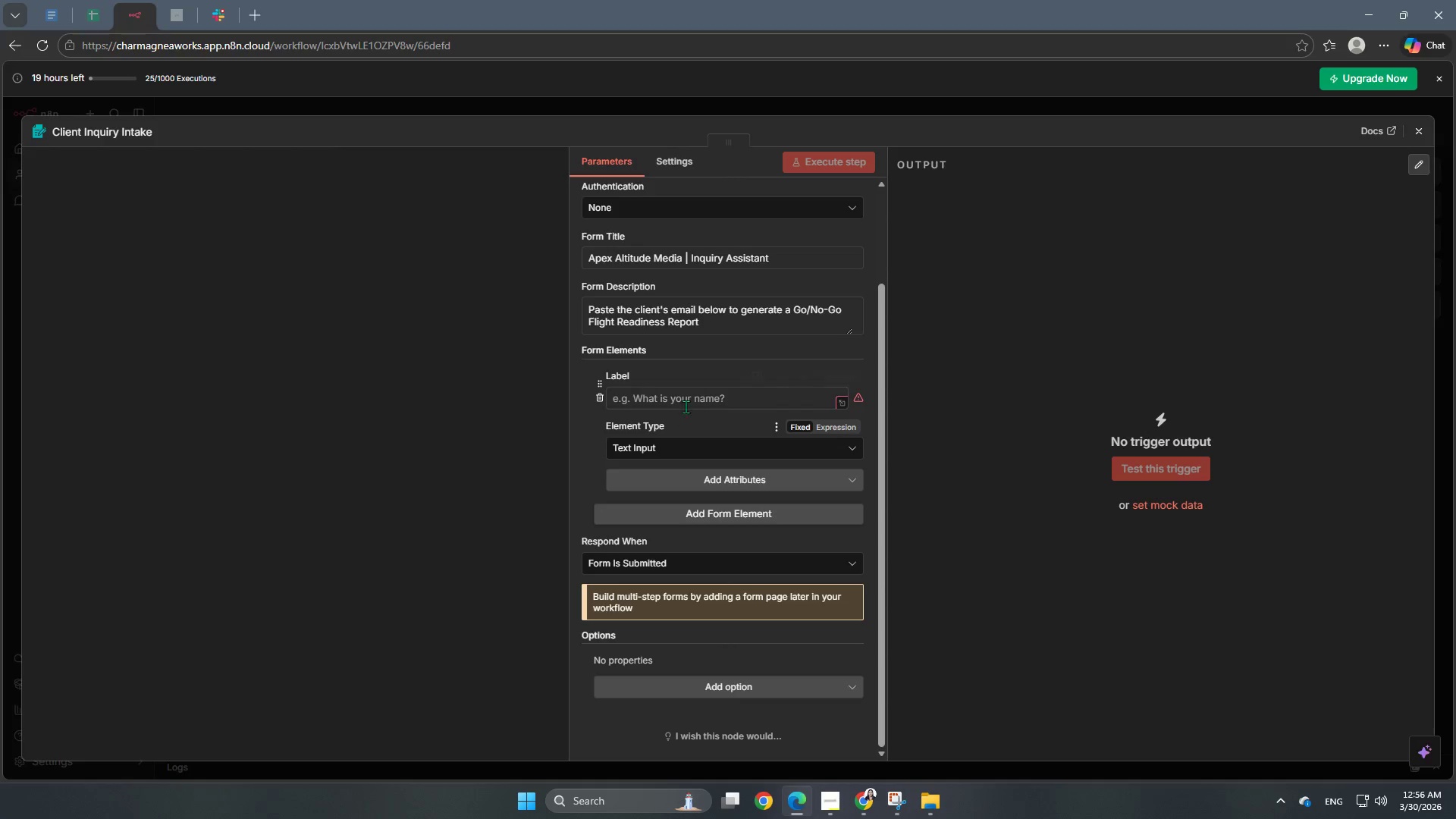 
left_click([689, 403])
 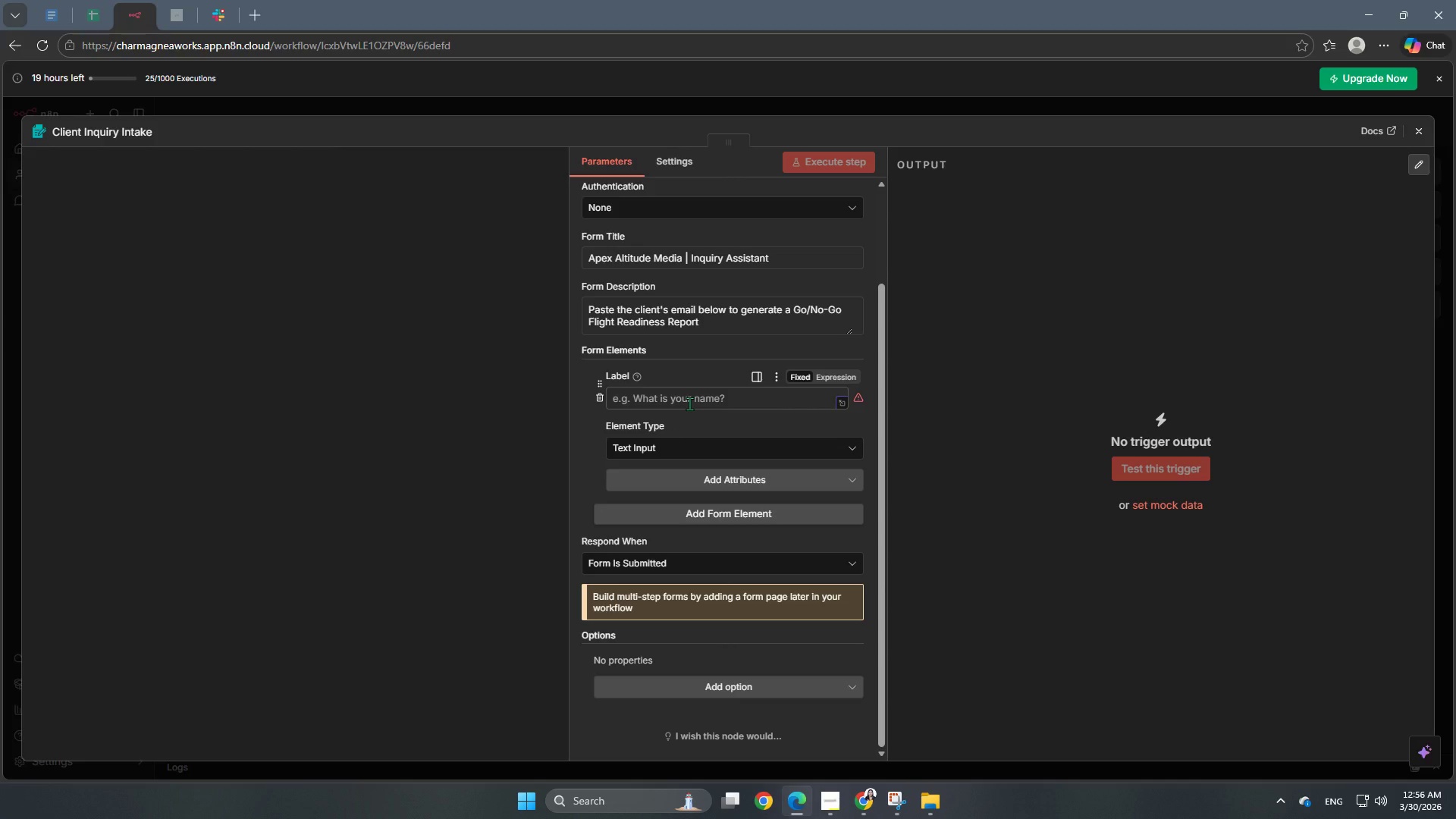 
type(Client Inquiryu)
key(Backspace)
key(Backspace)
type(yu)
key(Backspace)
type( Texs)
key(Backspace)
type(t)
 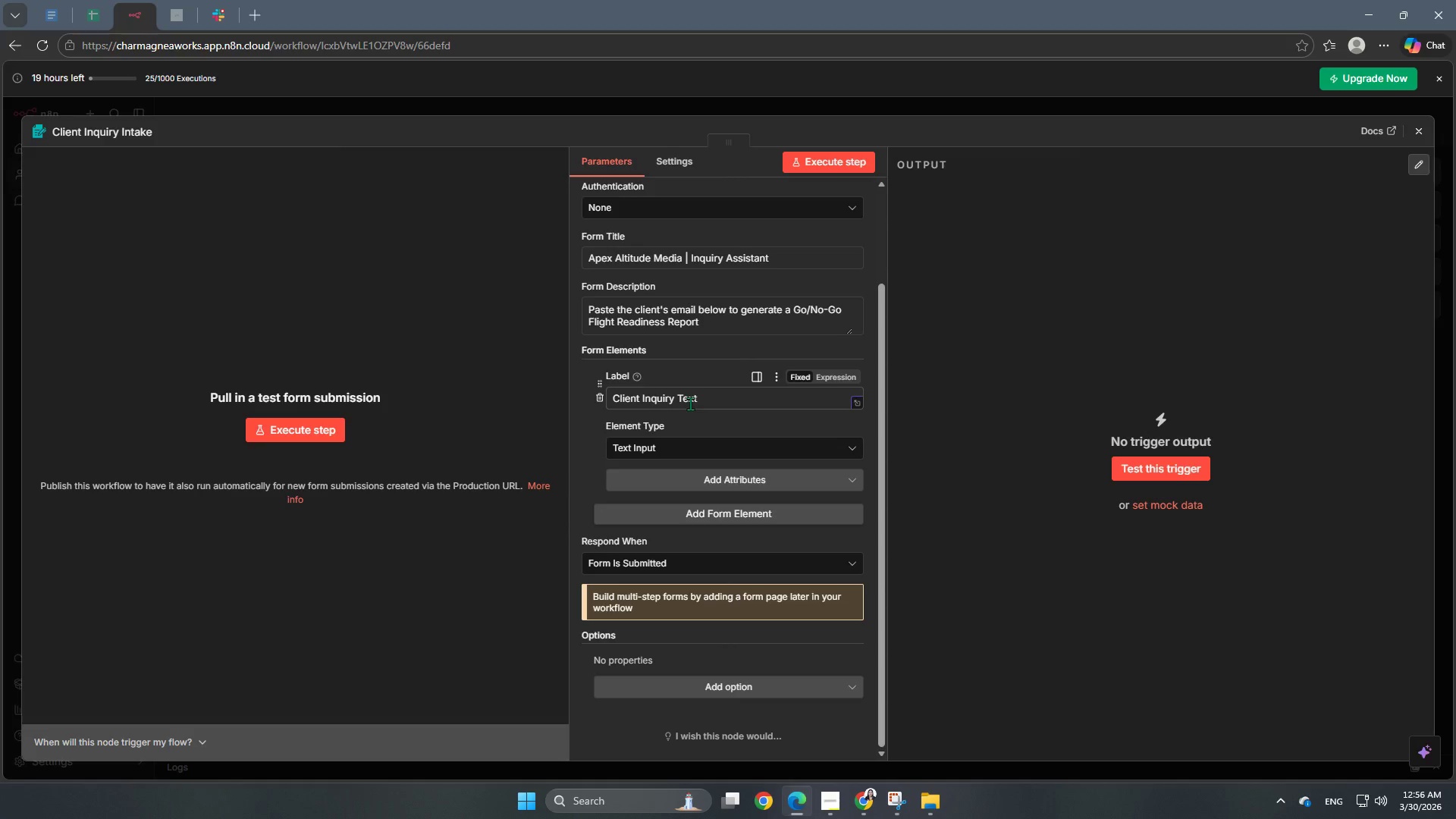 
left_click([724, 447])
 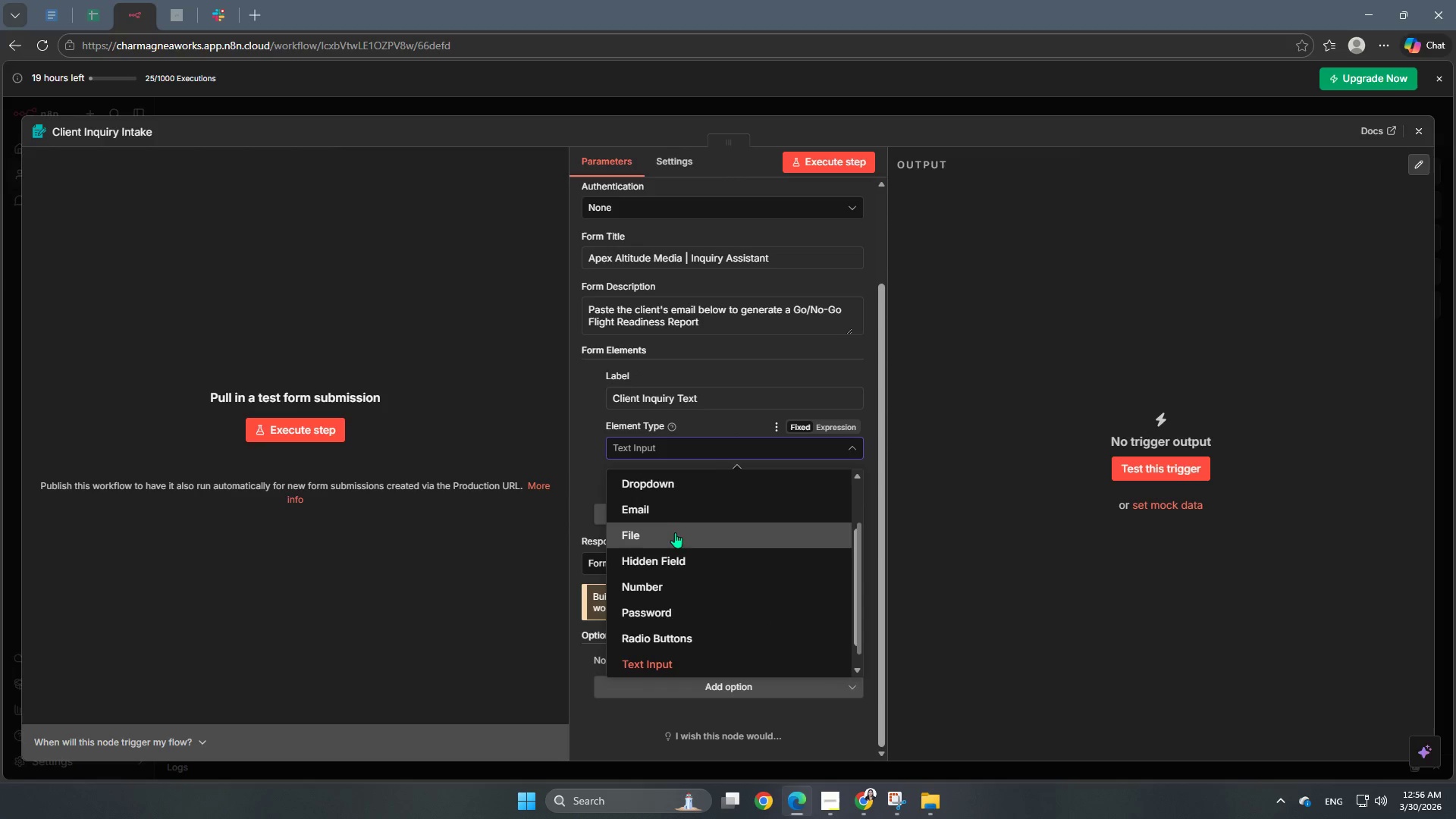 
scroll: coordinate [679, 605], scroll_direction: down, amount: 2.0
 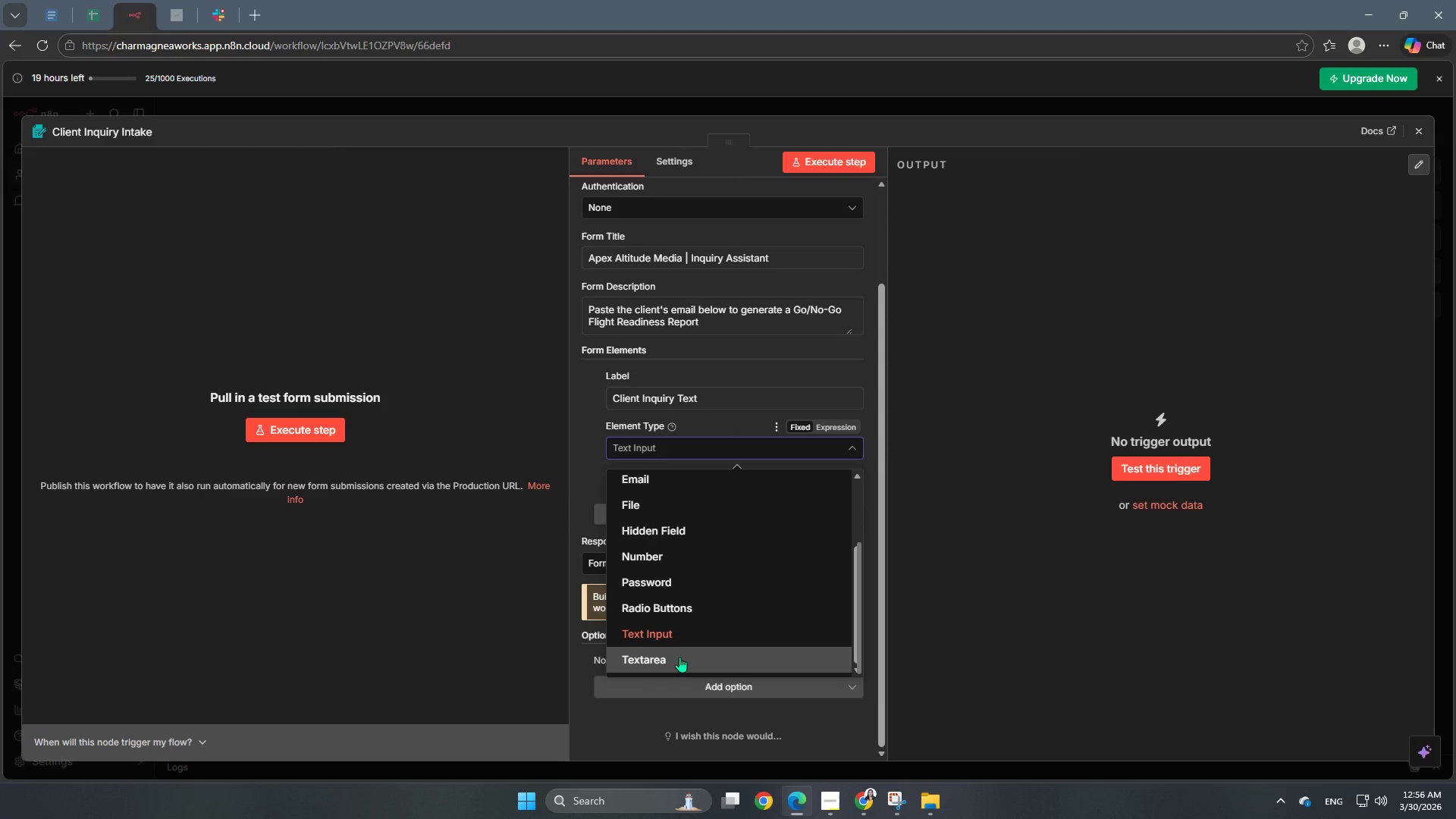 
left_click([679, 658])
 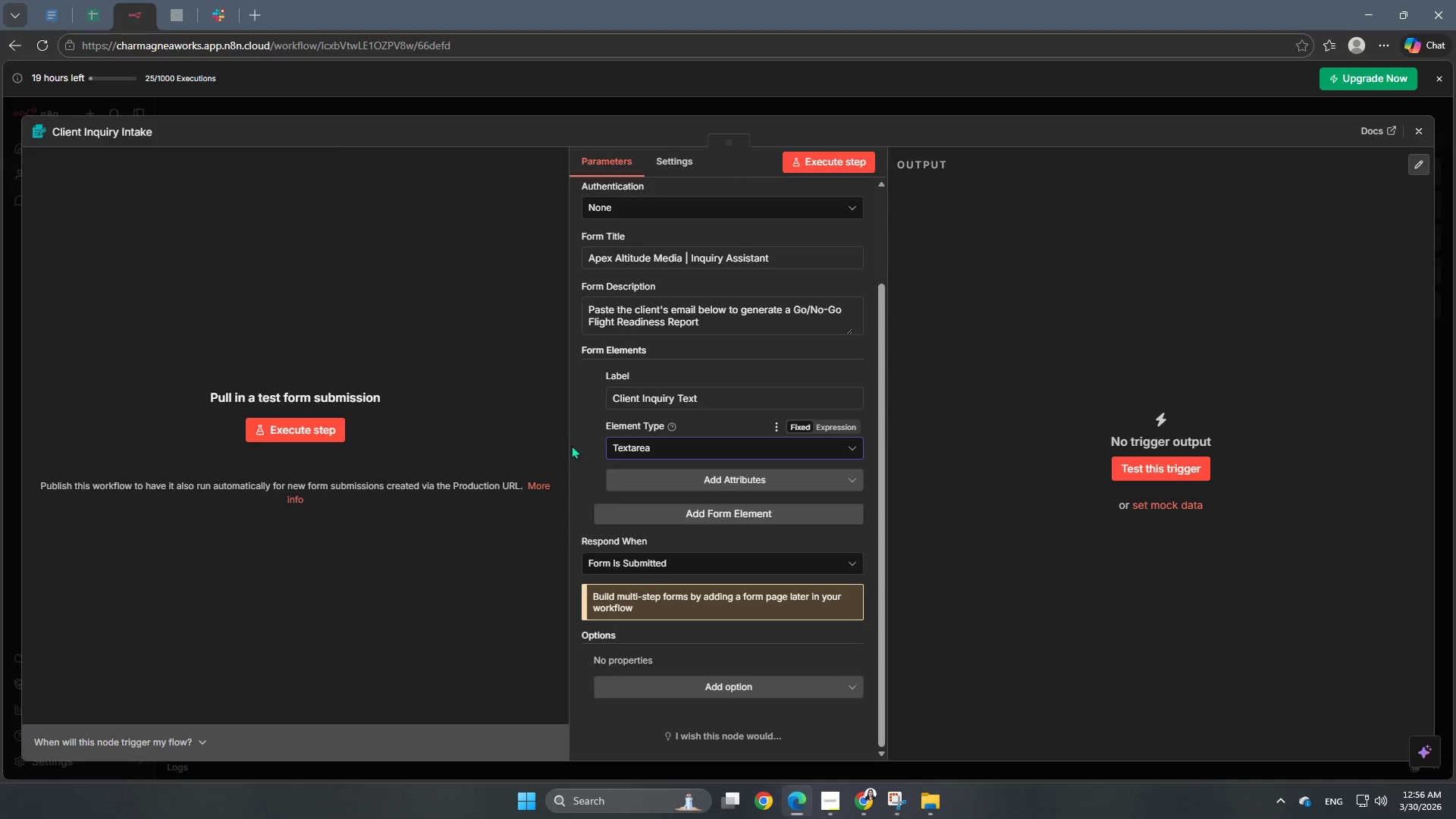 
left_click([581, 447])
 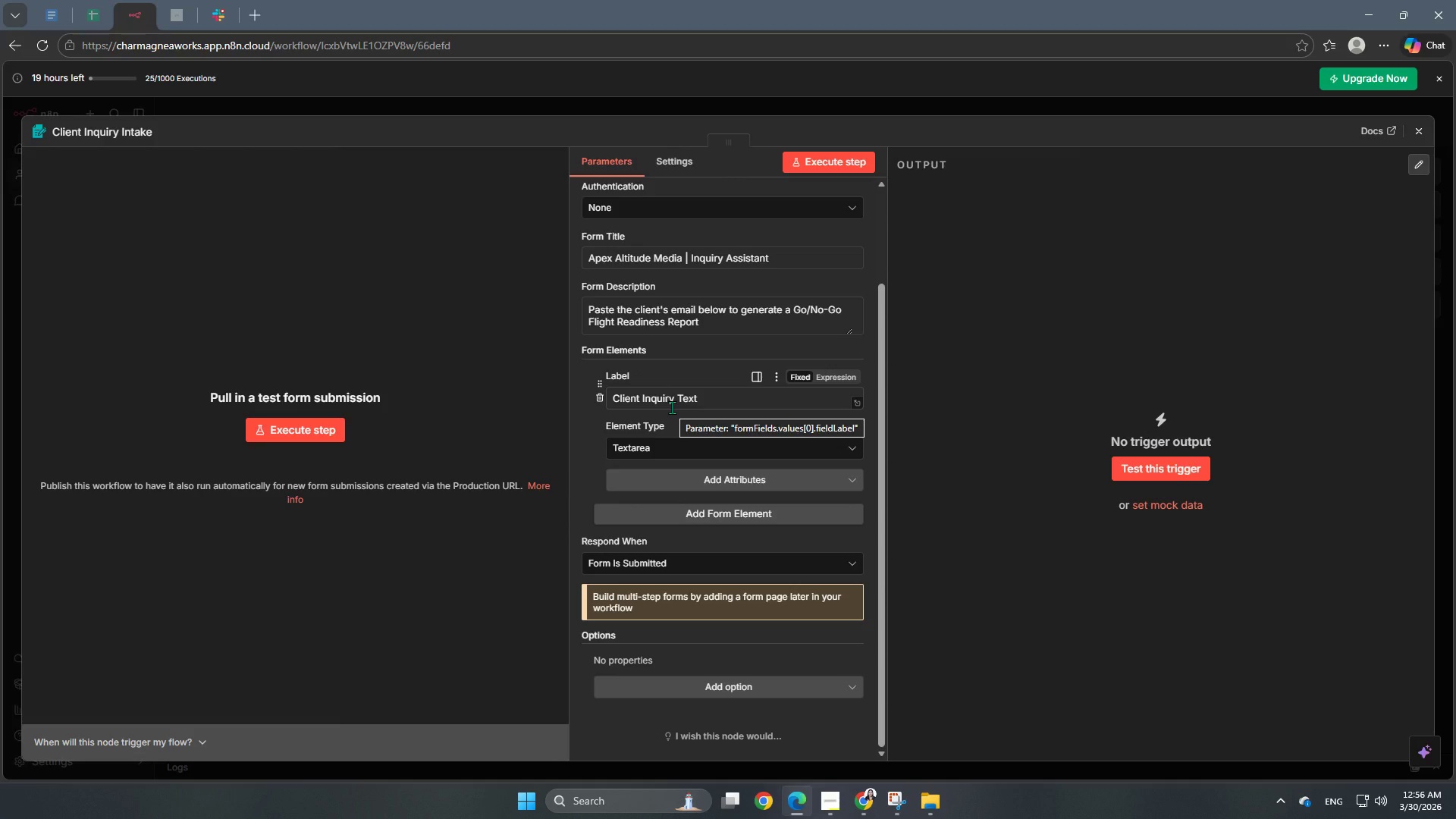 
wait(7.66)
 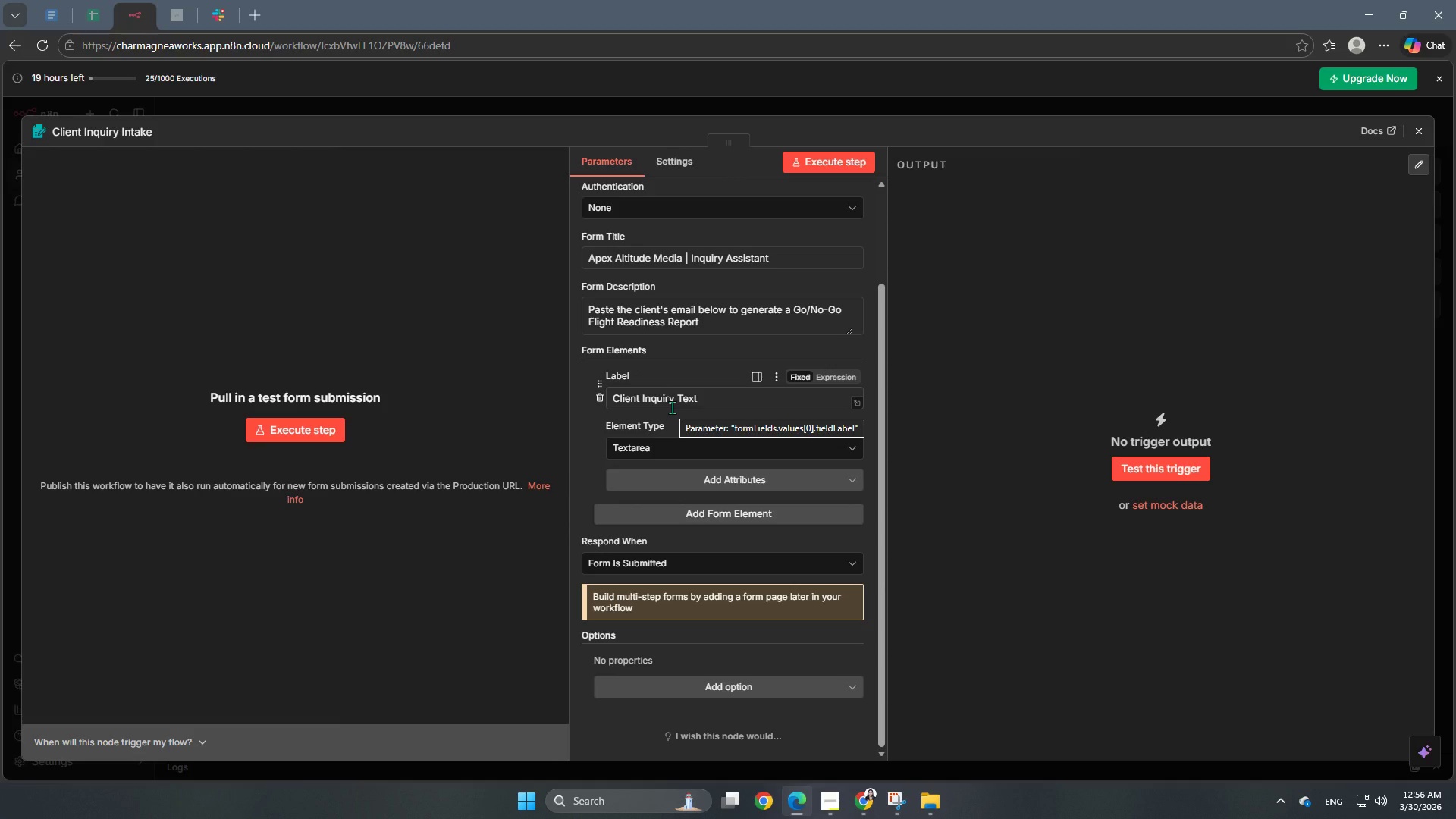 
left_click([750, 479])
 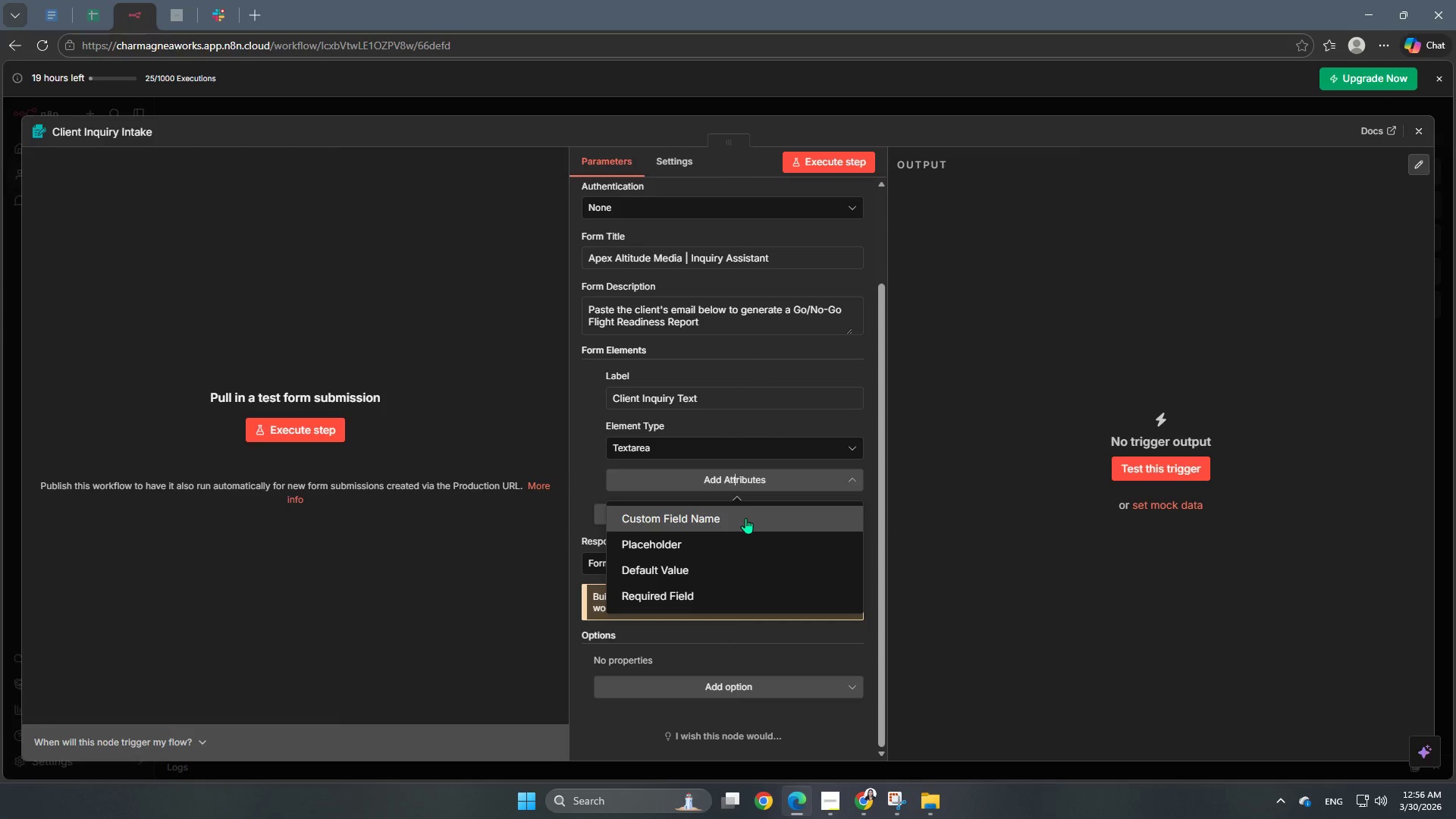 
scroll: coordinate [745, 518], scroll_direction: down, amount: 1.0
 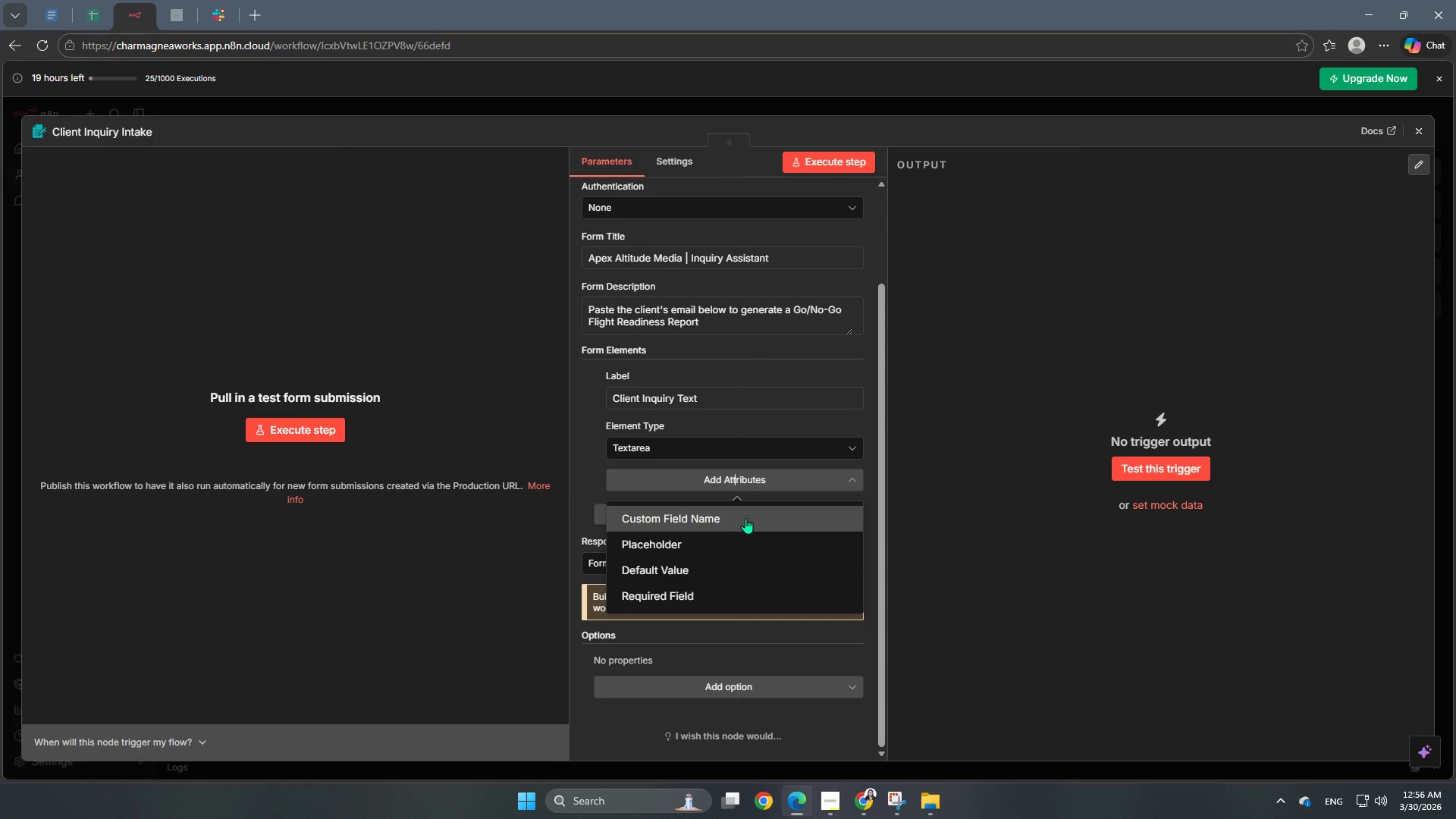 
left_click([745, 518])
 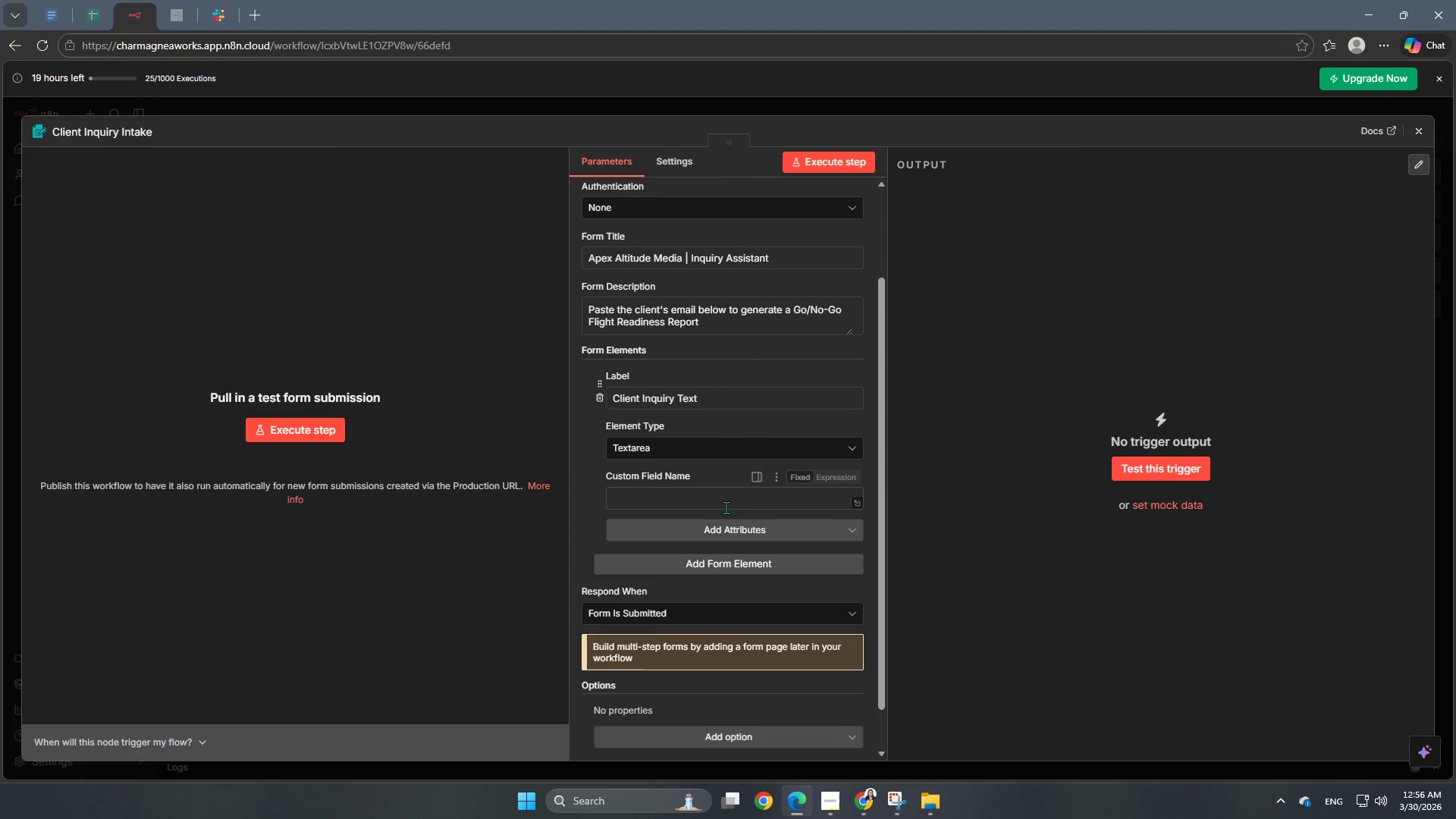 
left_click([721, 508])
 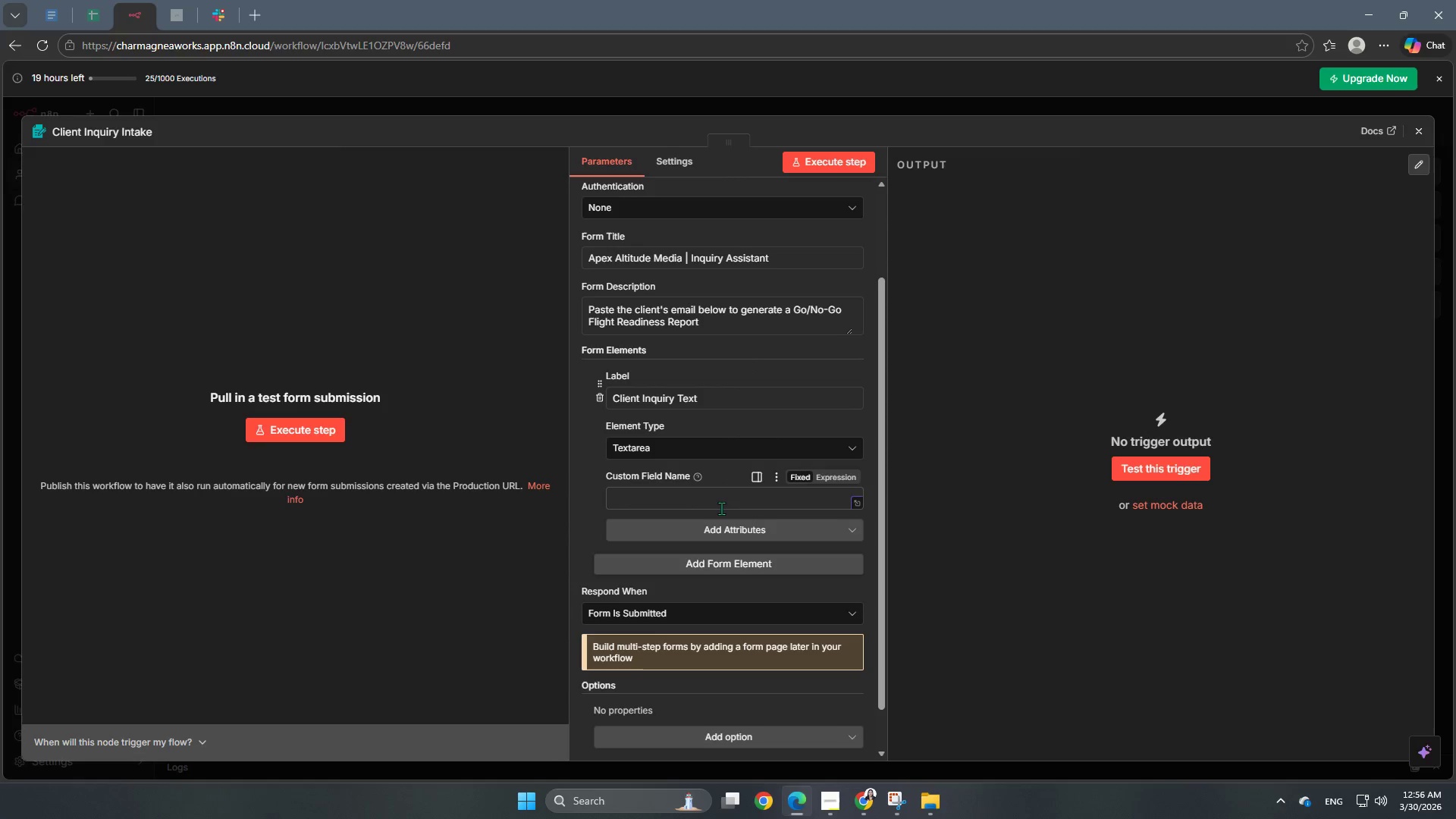 
type(inquiry_text)
 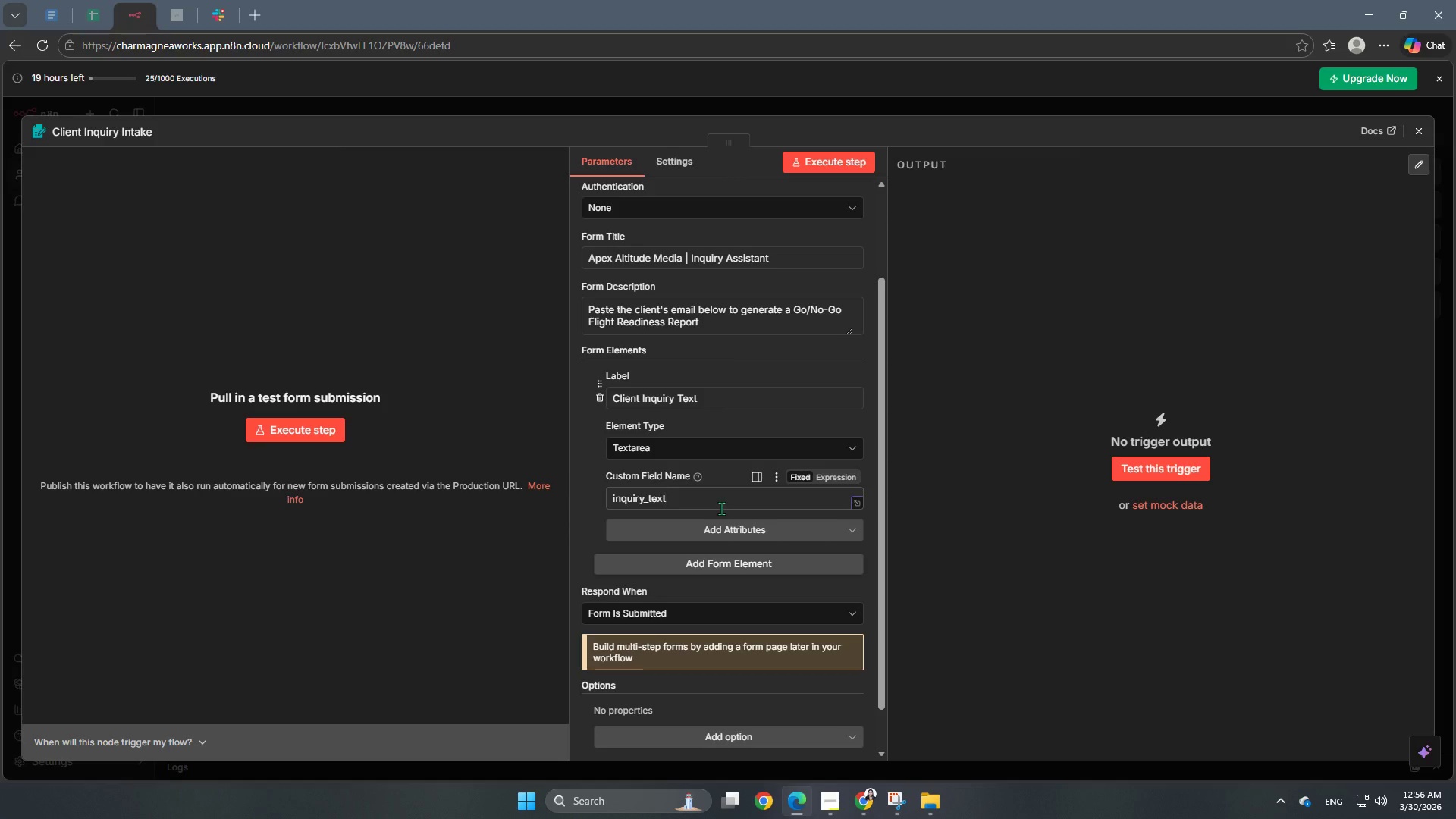 
left_click([598, 515])
 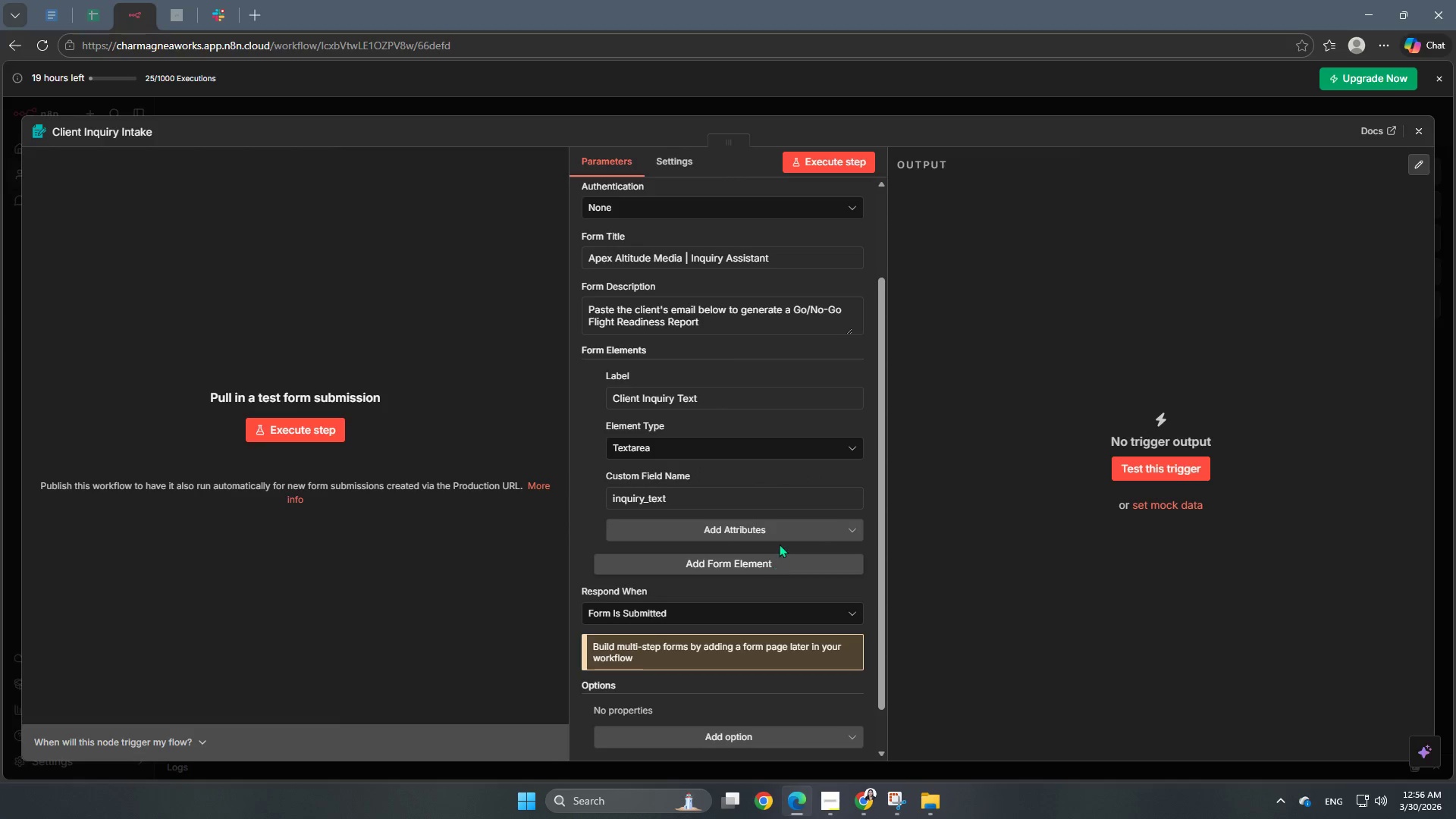 
left_click([777, 535])
 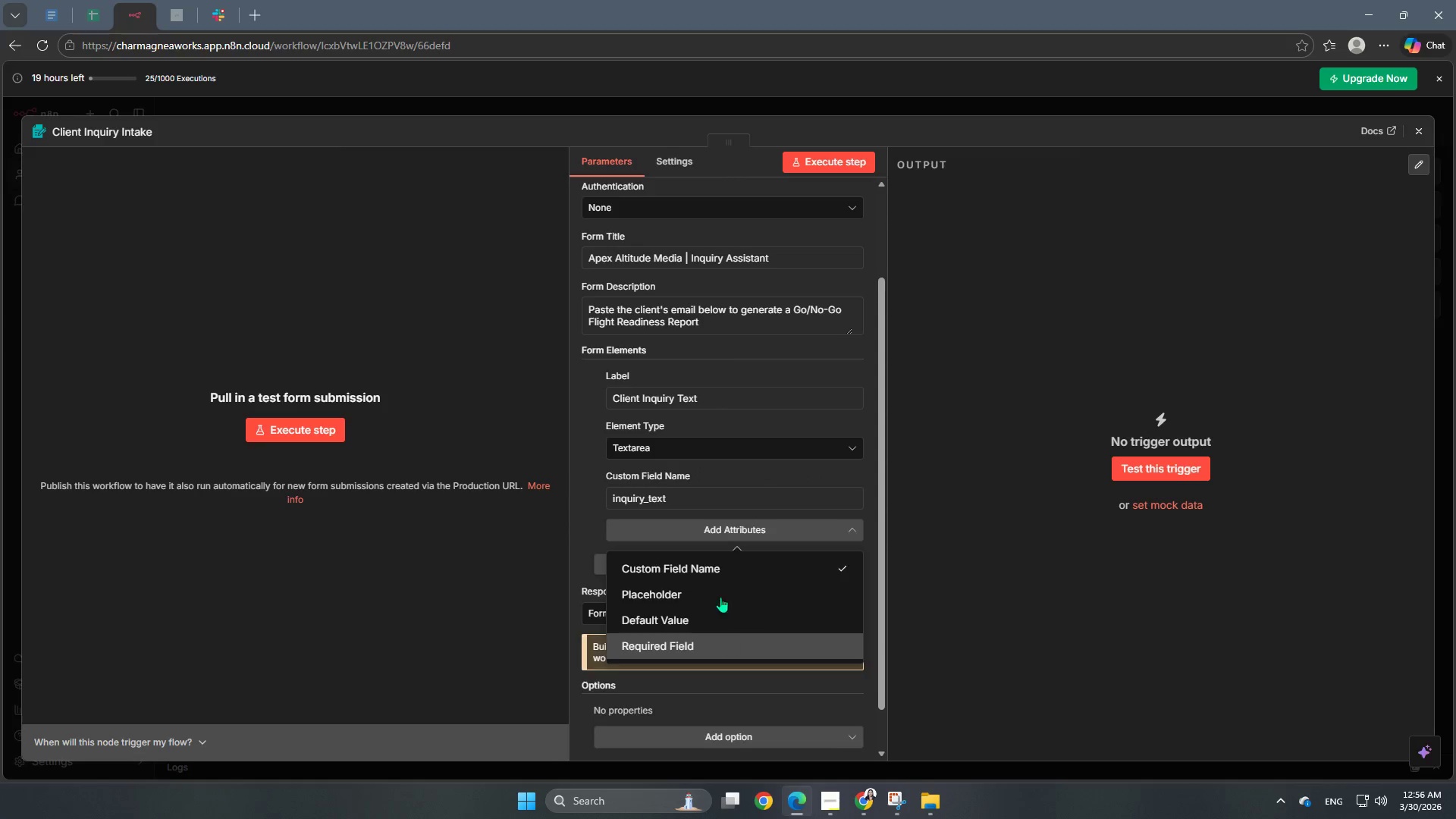 
left_click([629, 545])
 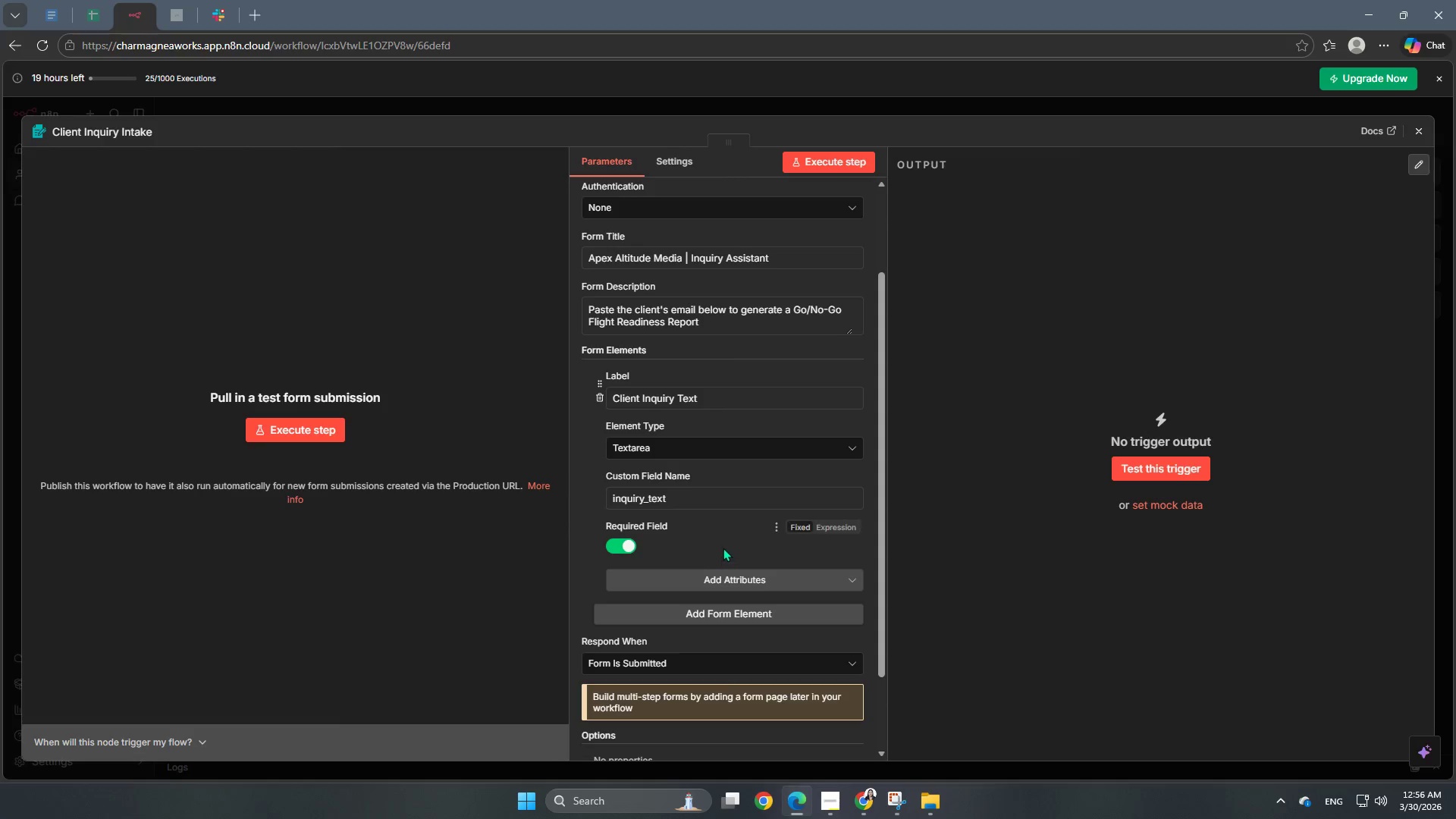 
scroll: coordinate [777, 541], scroll_direction: down, amount: 2.0
 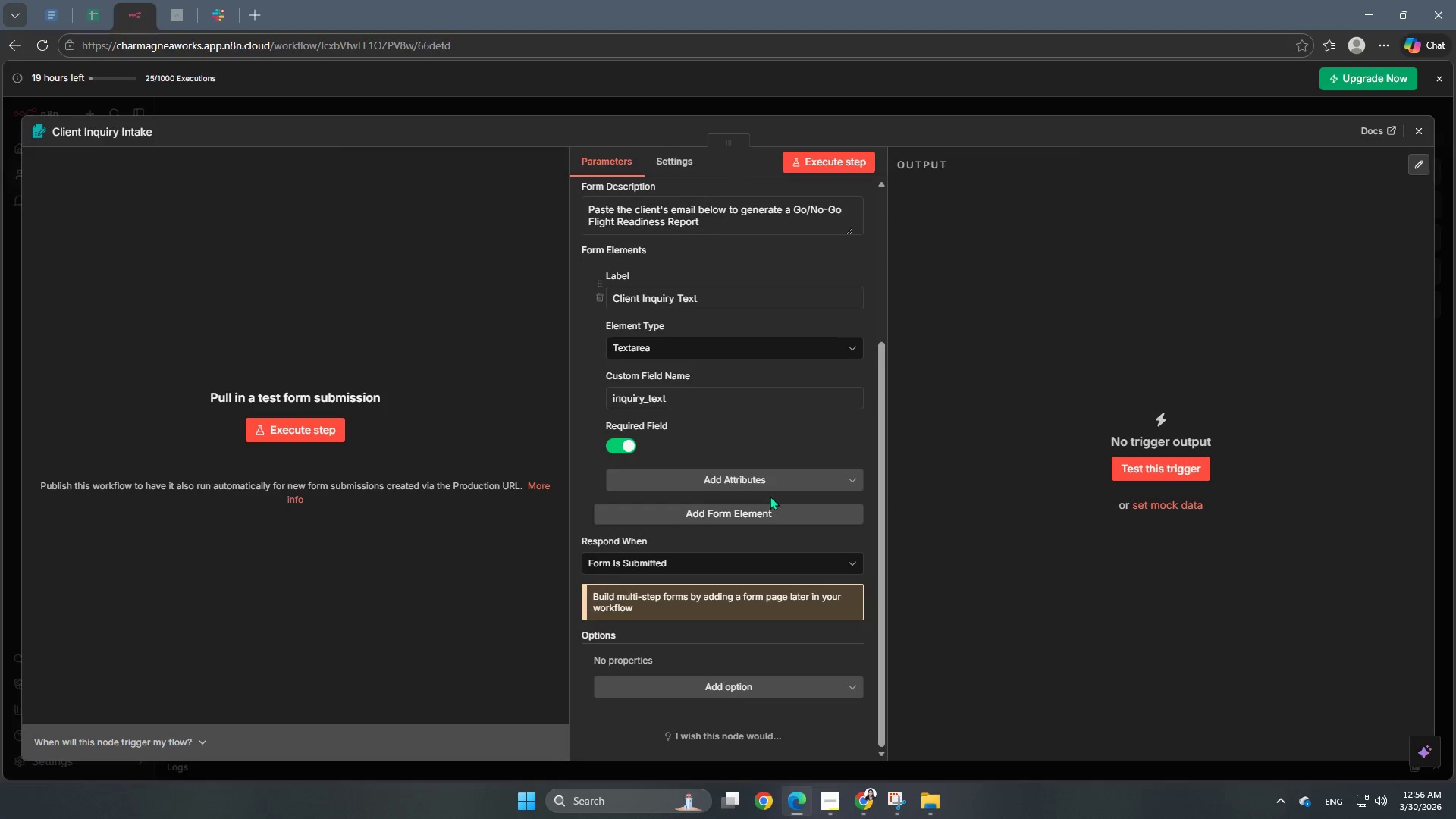 
left_click([770, 491])
 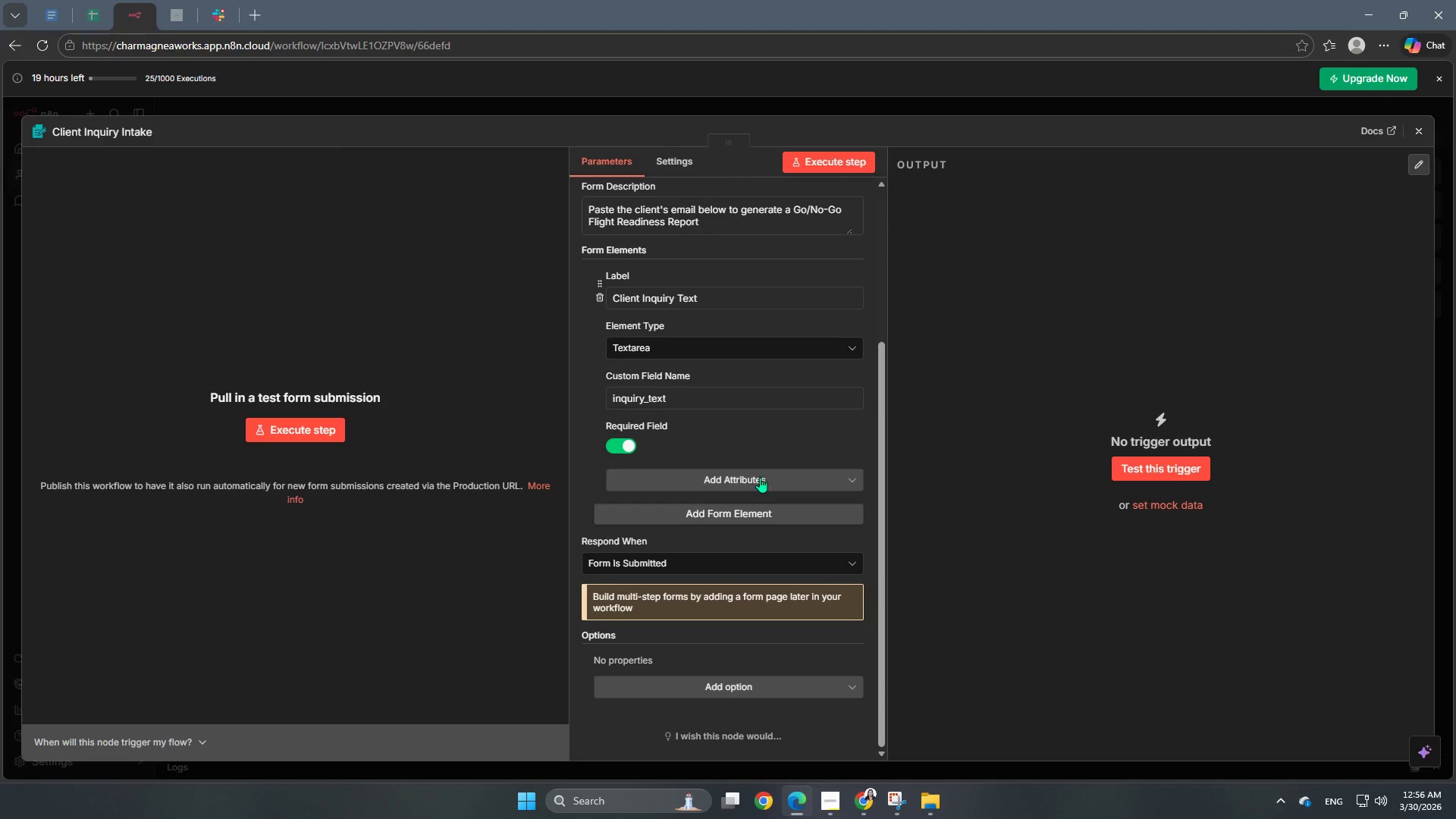 
left_click([760, 474])
 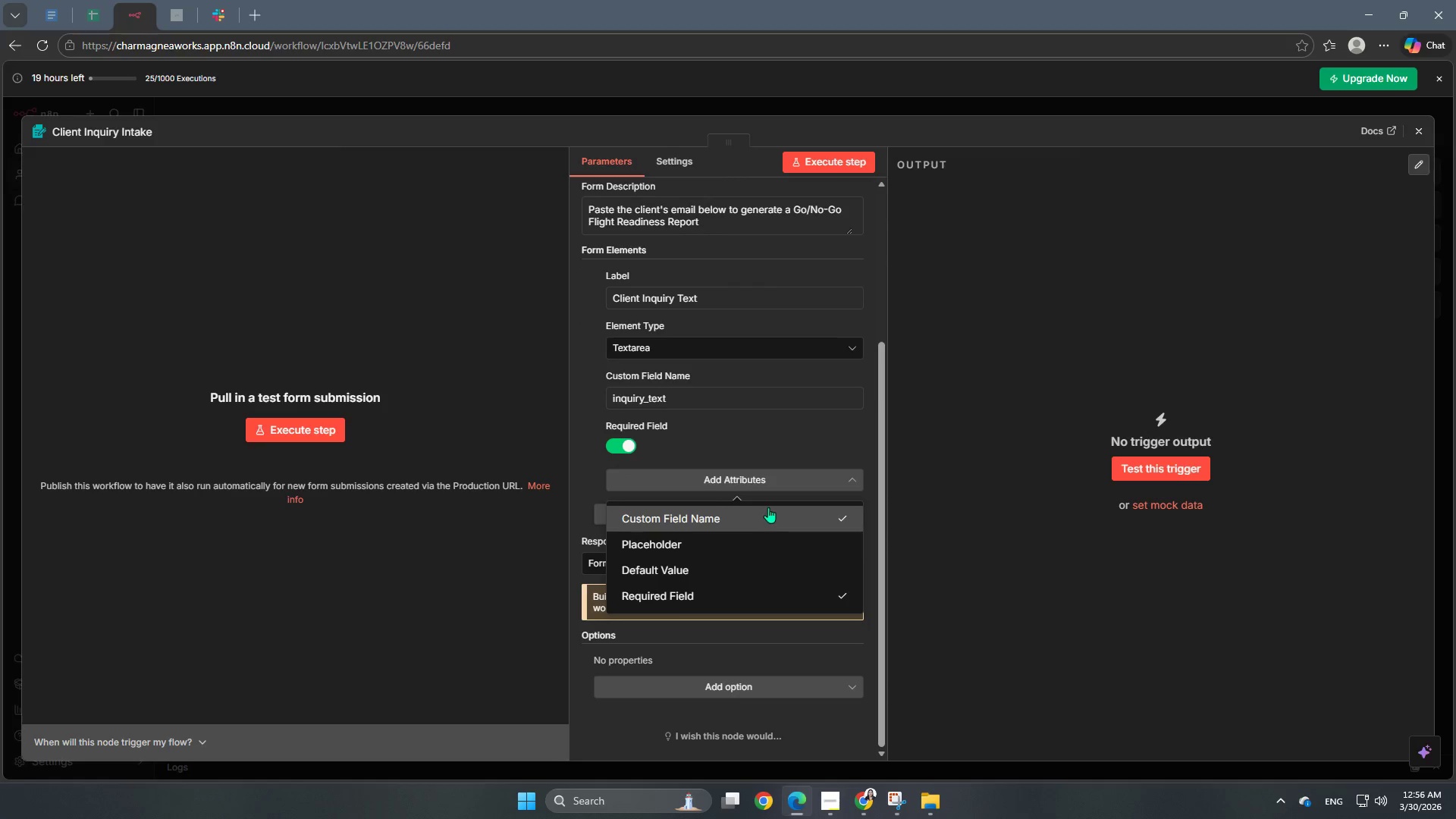 
left_click([749, 539])
 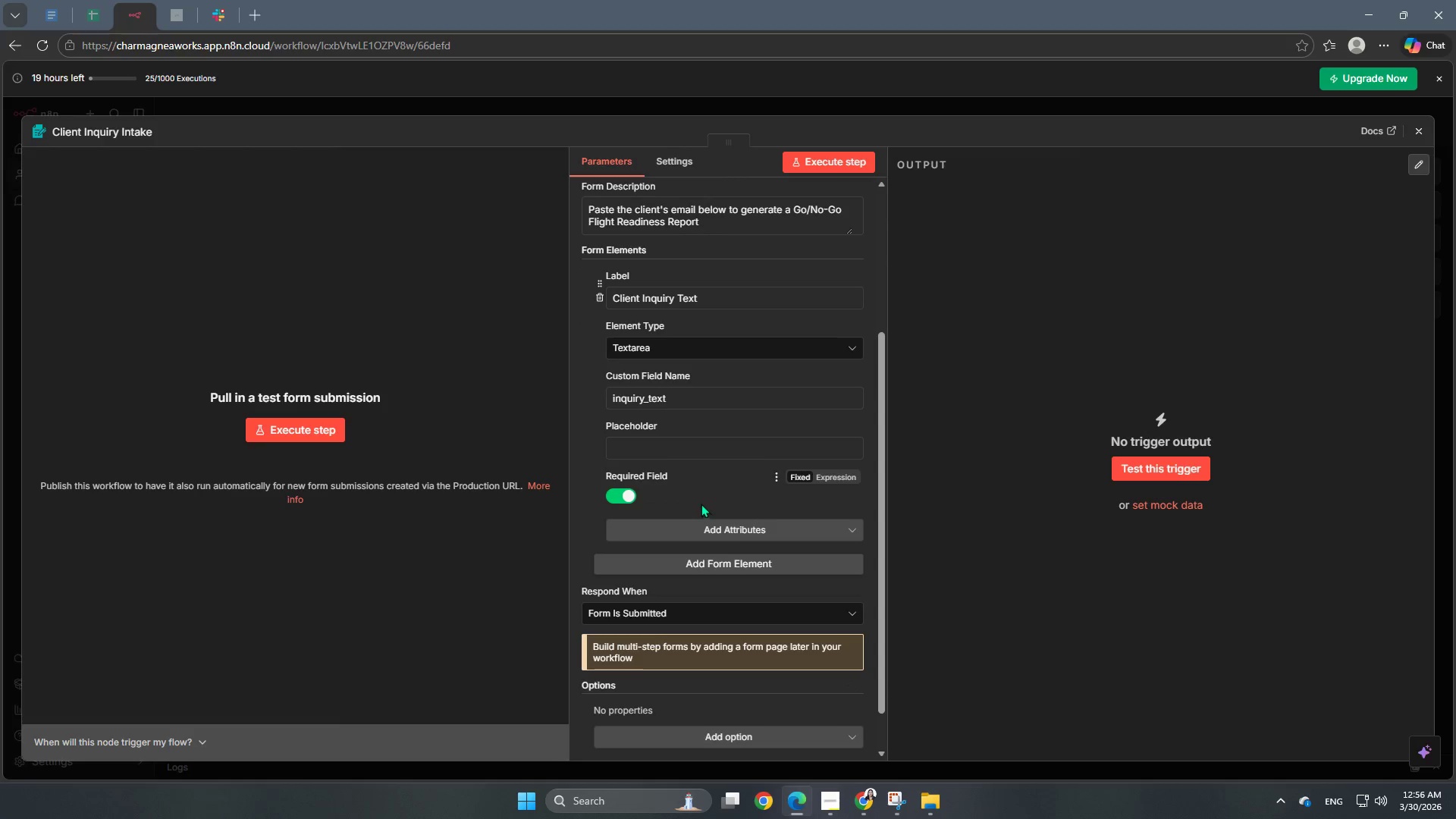 
left_click([654, 444])
 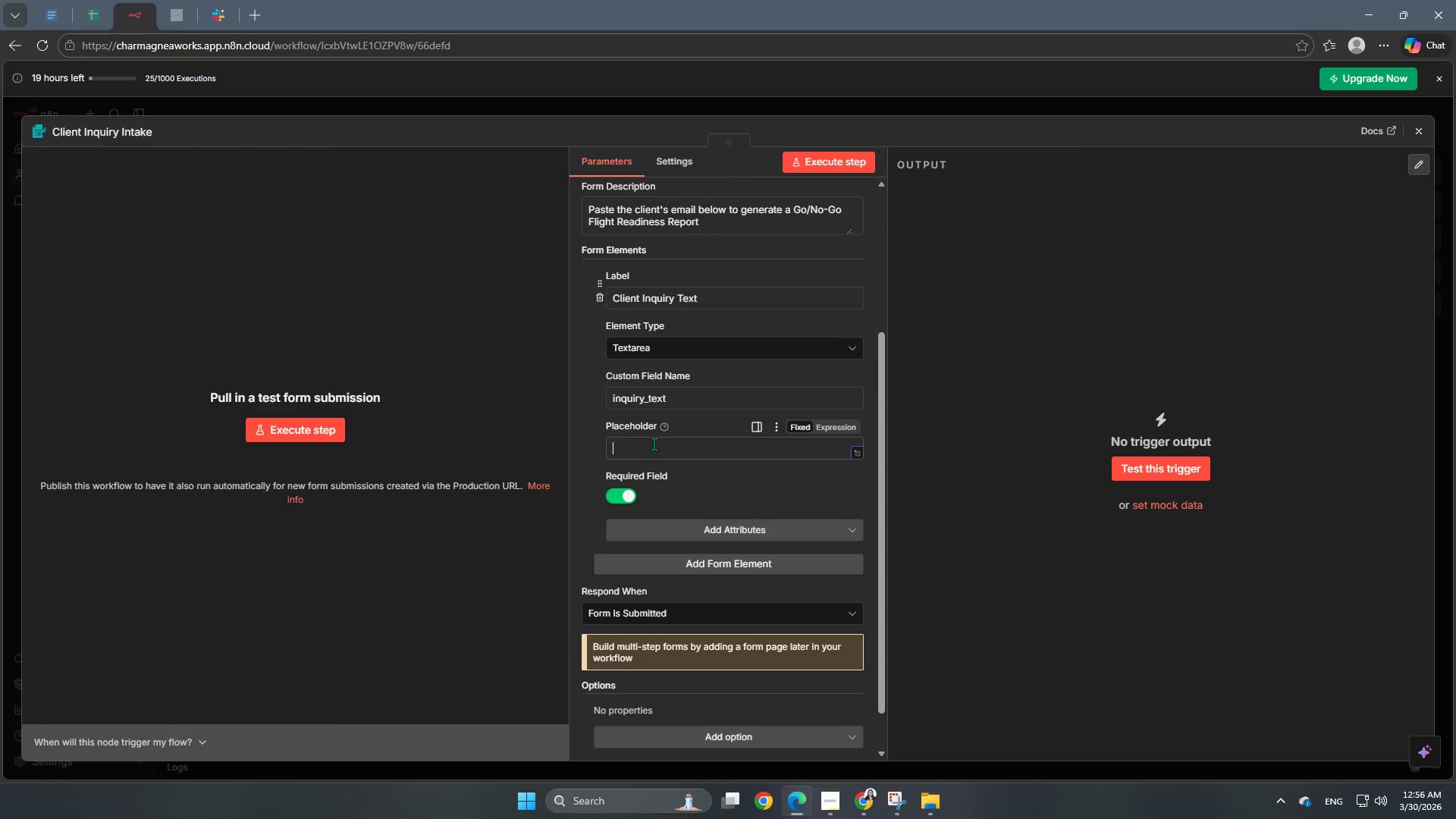 
type(e.g., "Hey, we want a drone shoot at the Golden )
 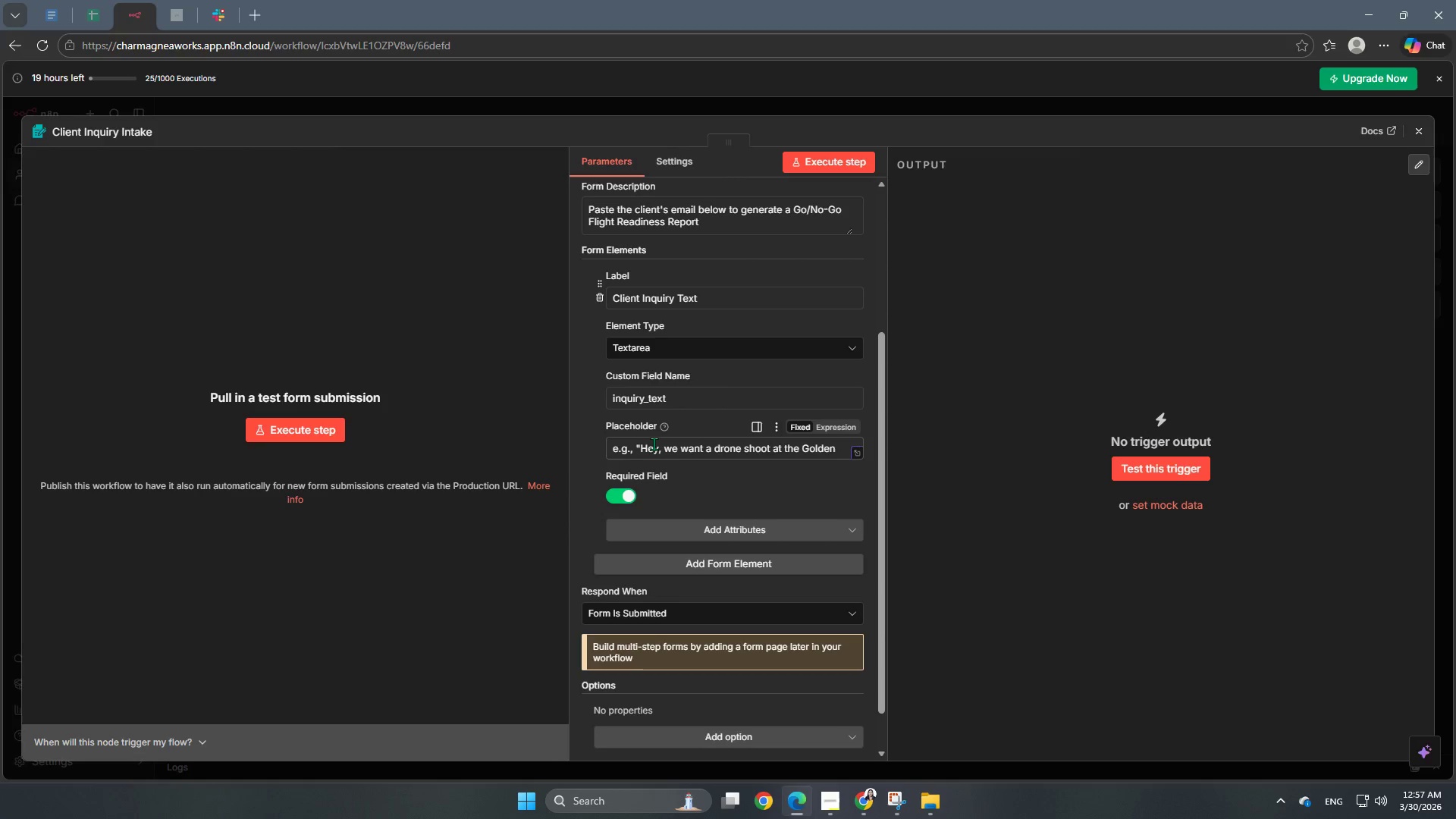 
type(F)
key(Backspace)
type(Gate Bridge this Frii)
key(Backspace)
type(day at sunset...")
 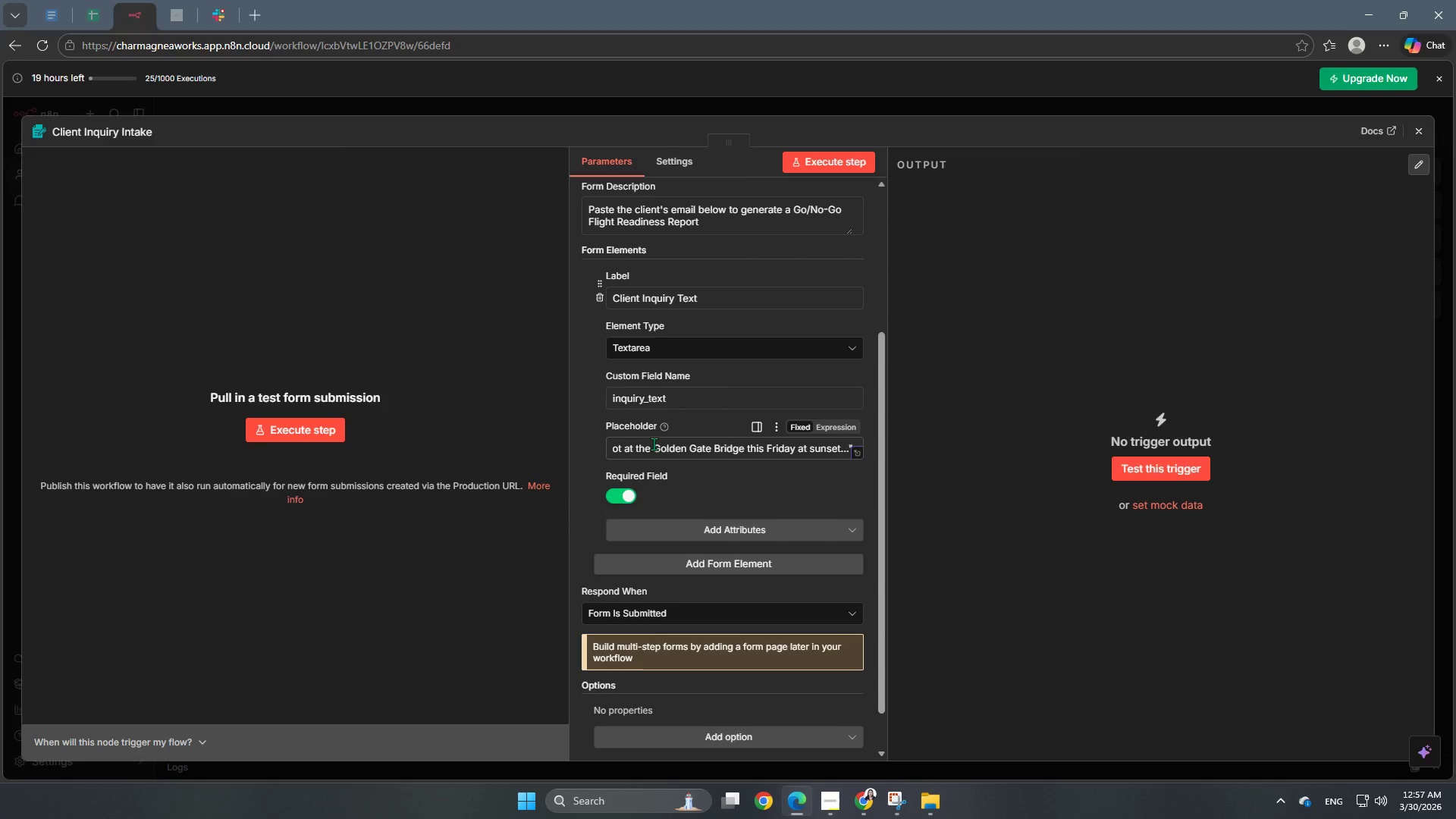 
left_click([738, 486])
 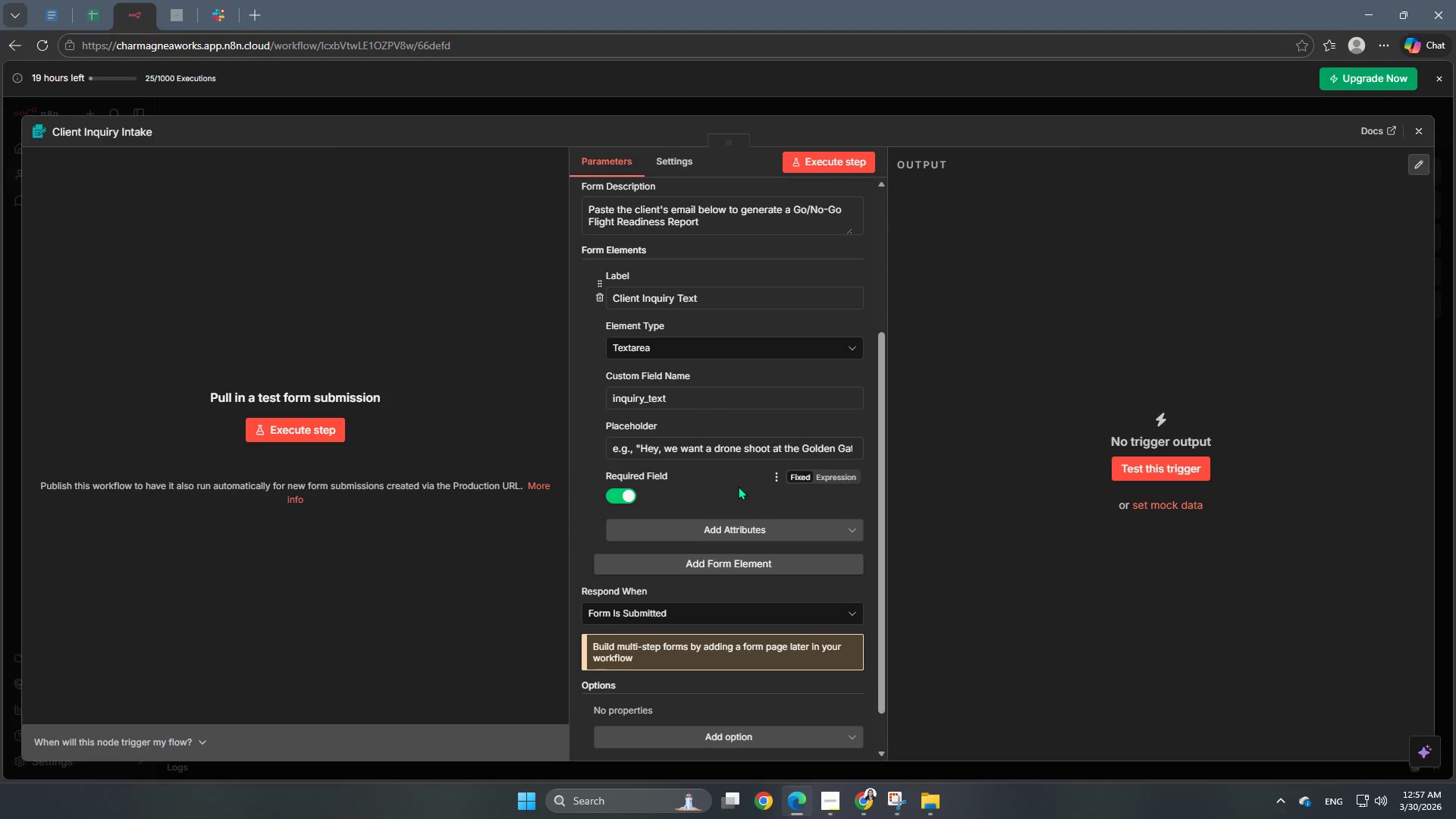 
scroll: coordinate [738, 486], scroll_direction: down, amount: 3.0
 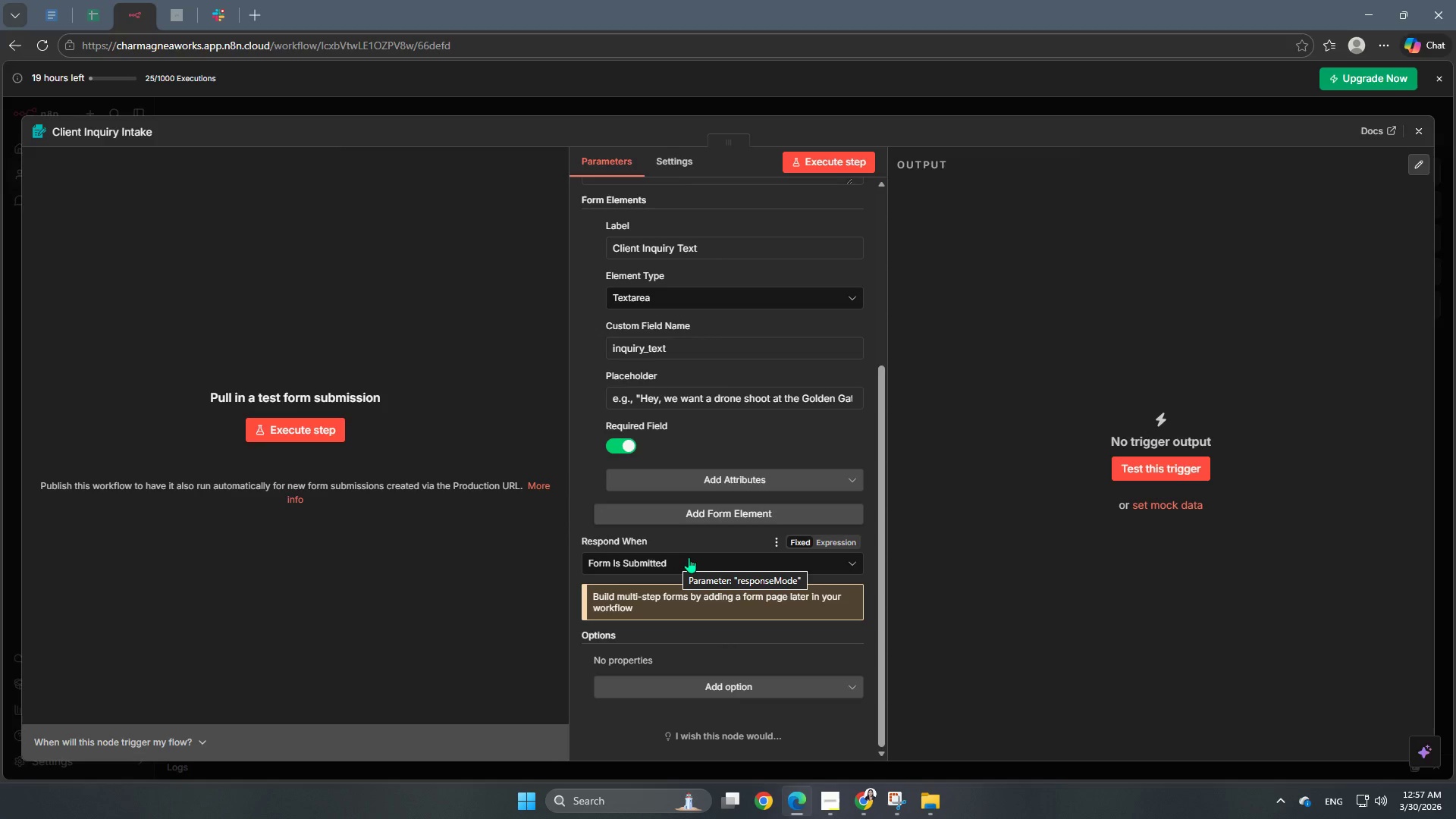 
wait(6.61)
 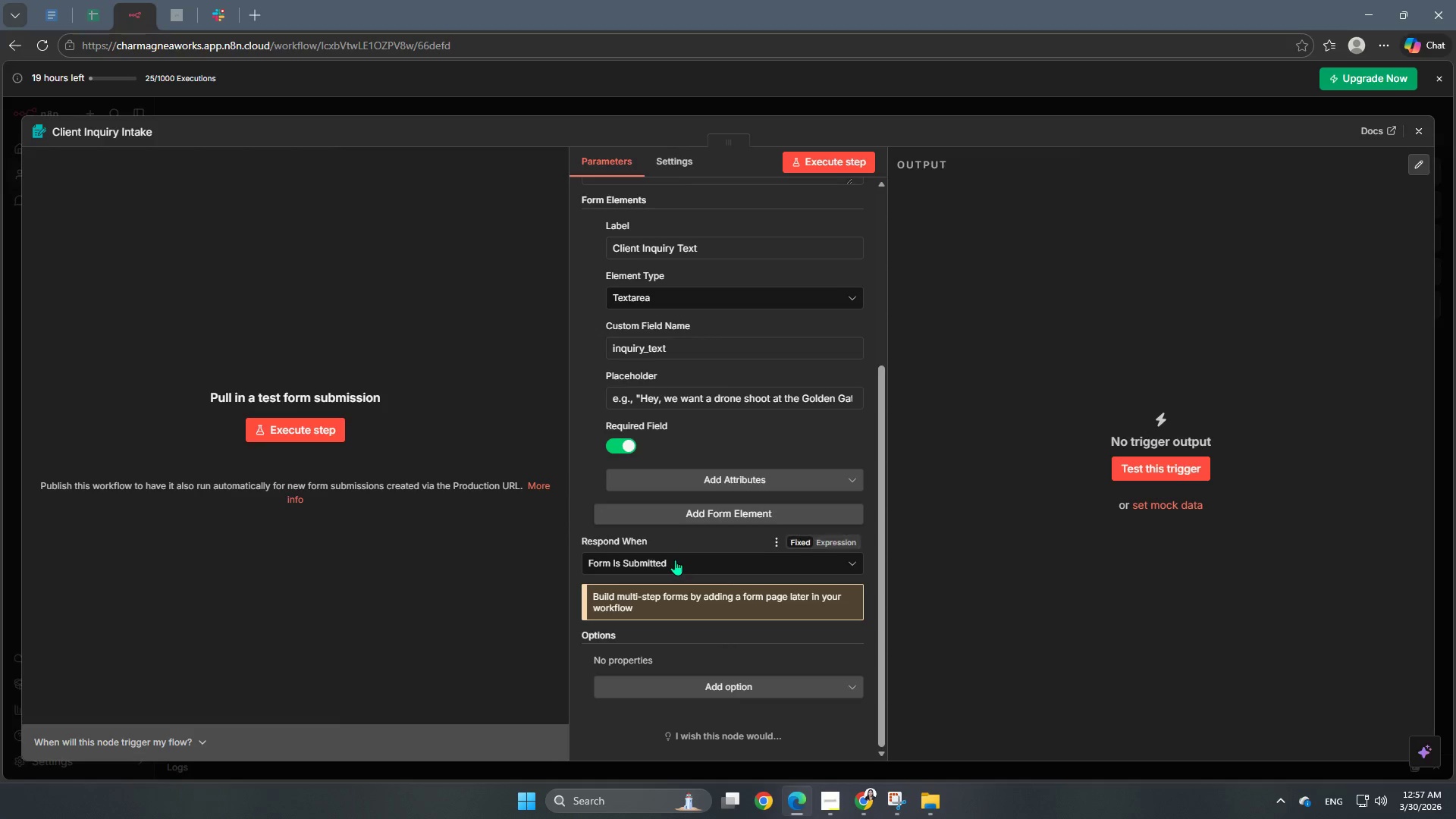 
left_click([702, 691])
 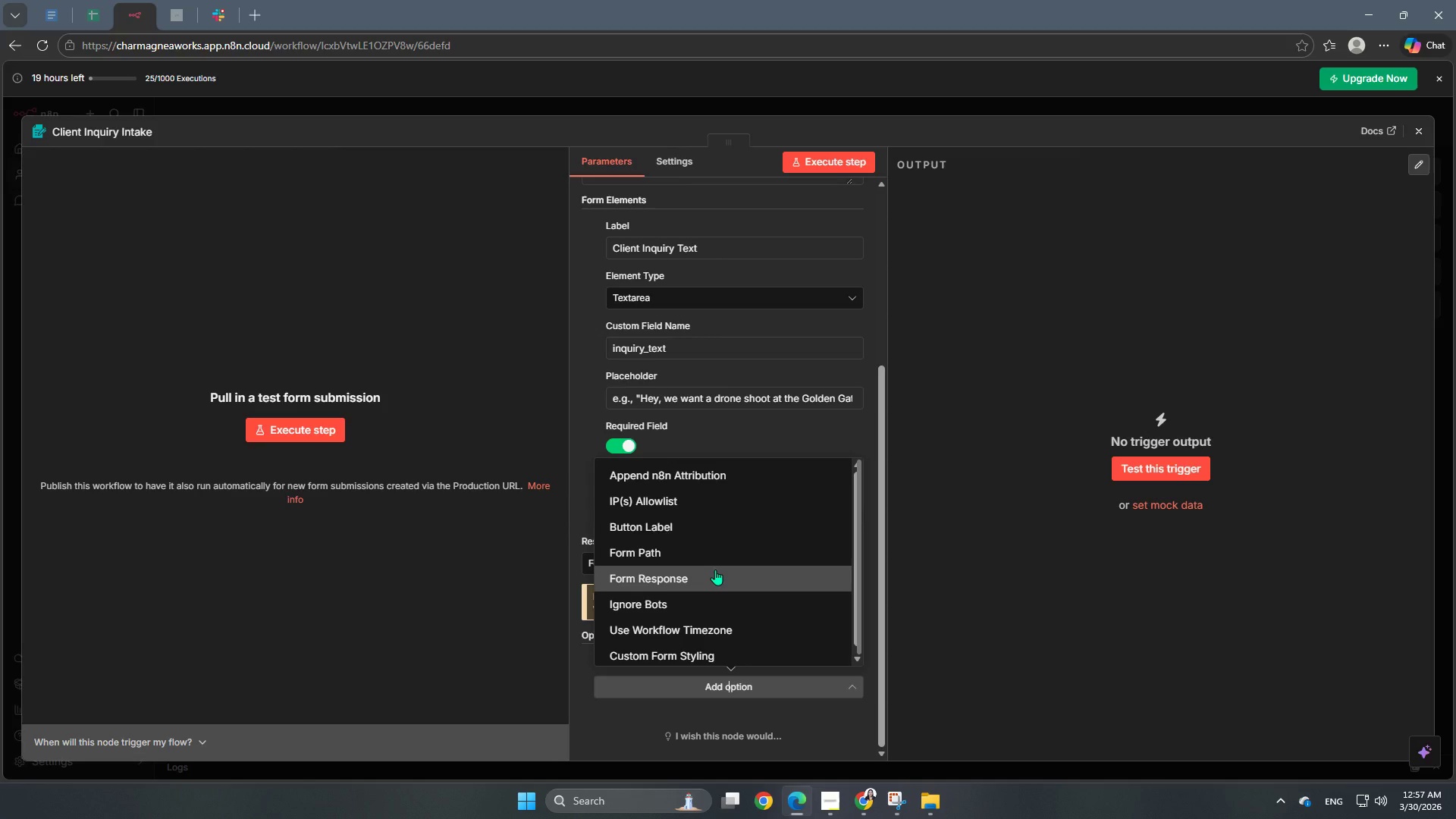 
left_click([715, 575])
 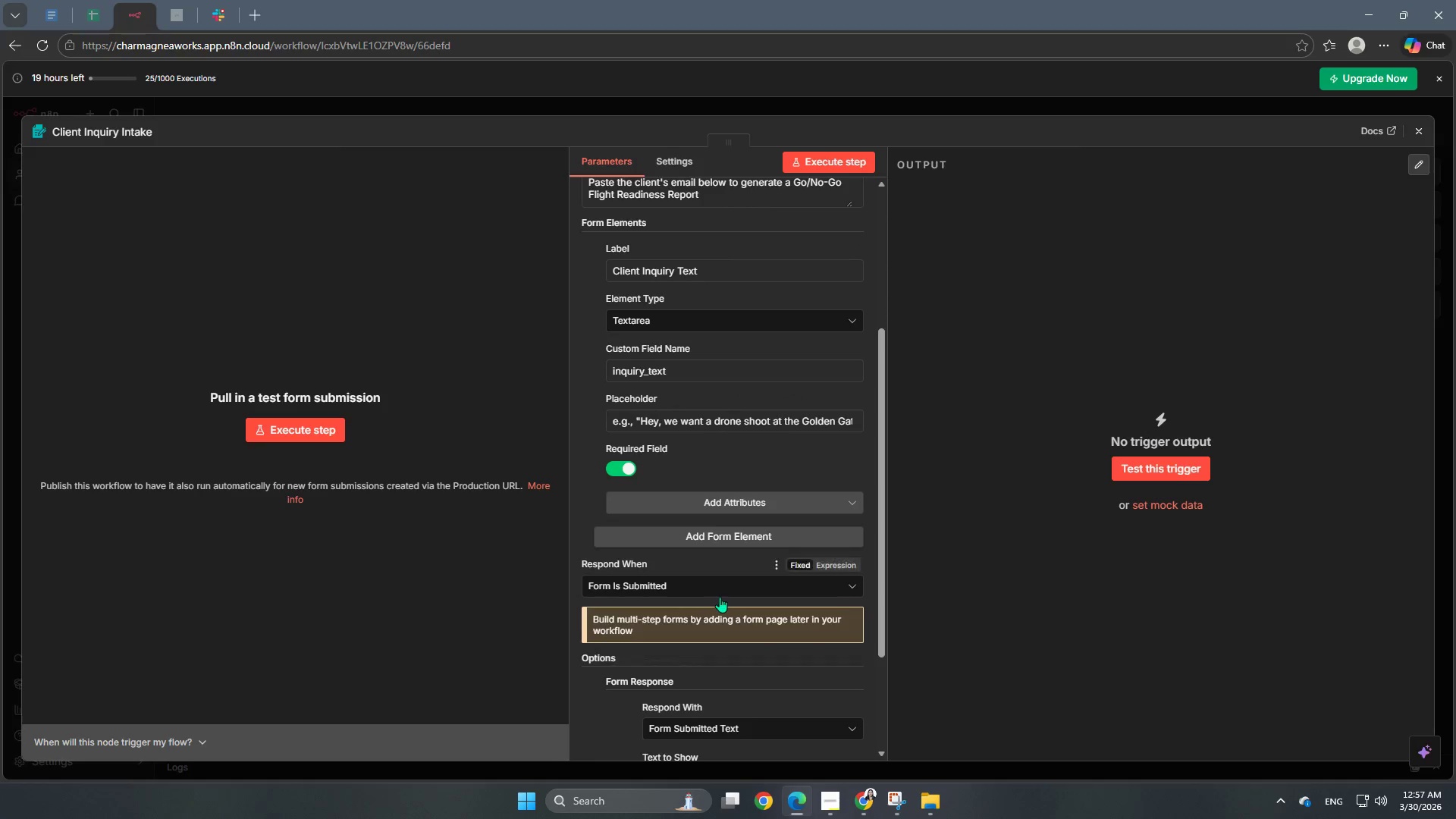 
scroll: coordinate [720, 597], scroll_direction: down, amount: 4.0
 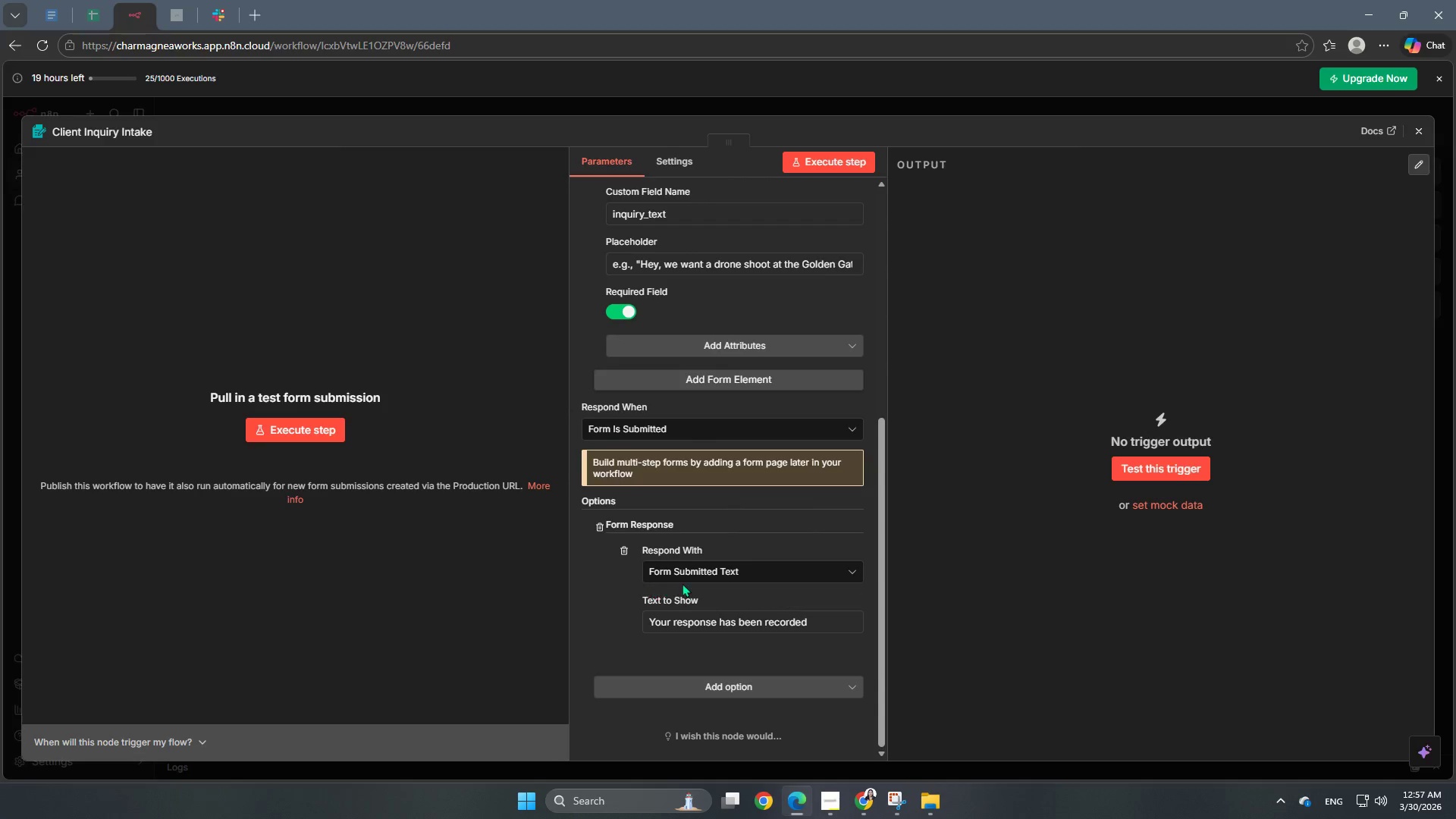 
left_click([696, 574])
 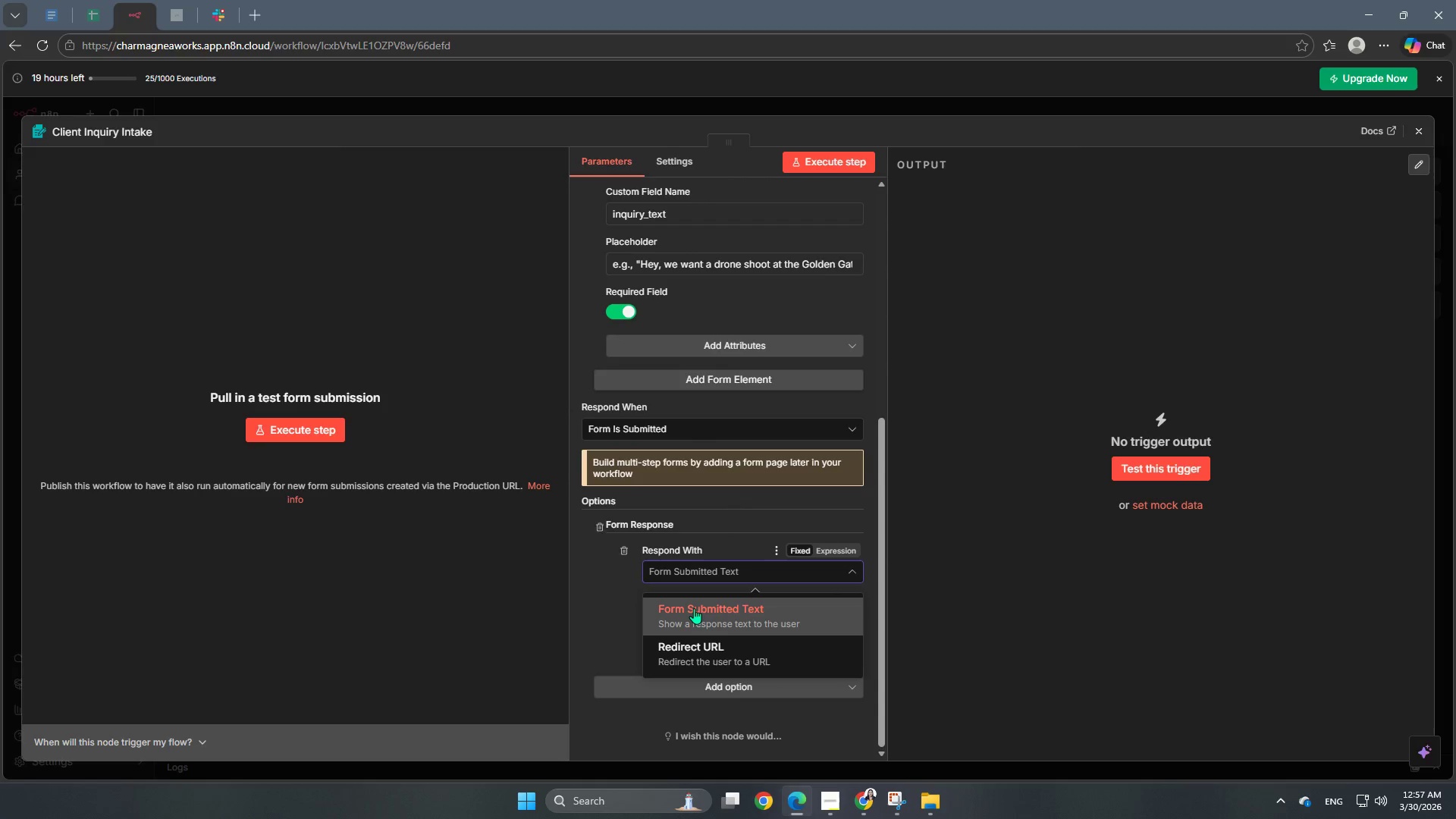 
left_click([694, 607])
 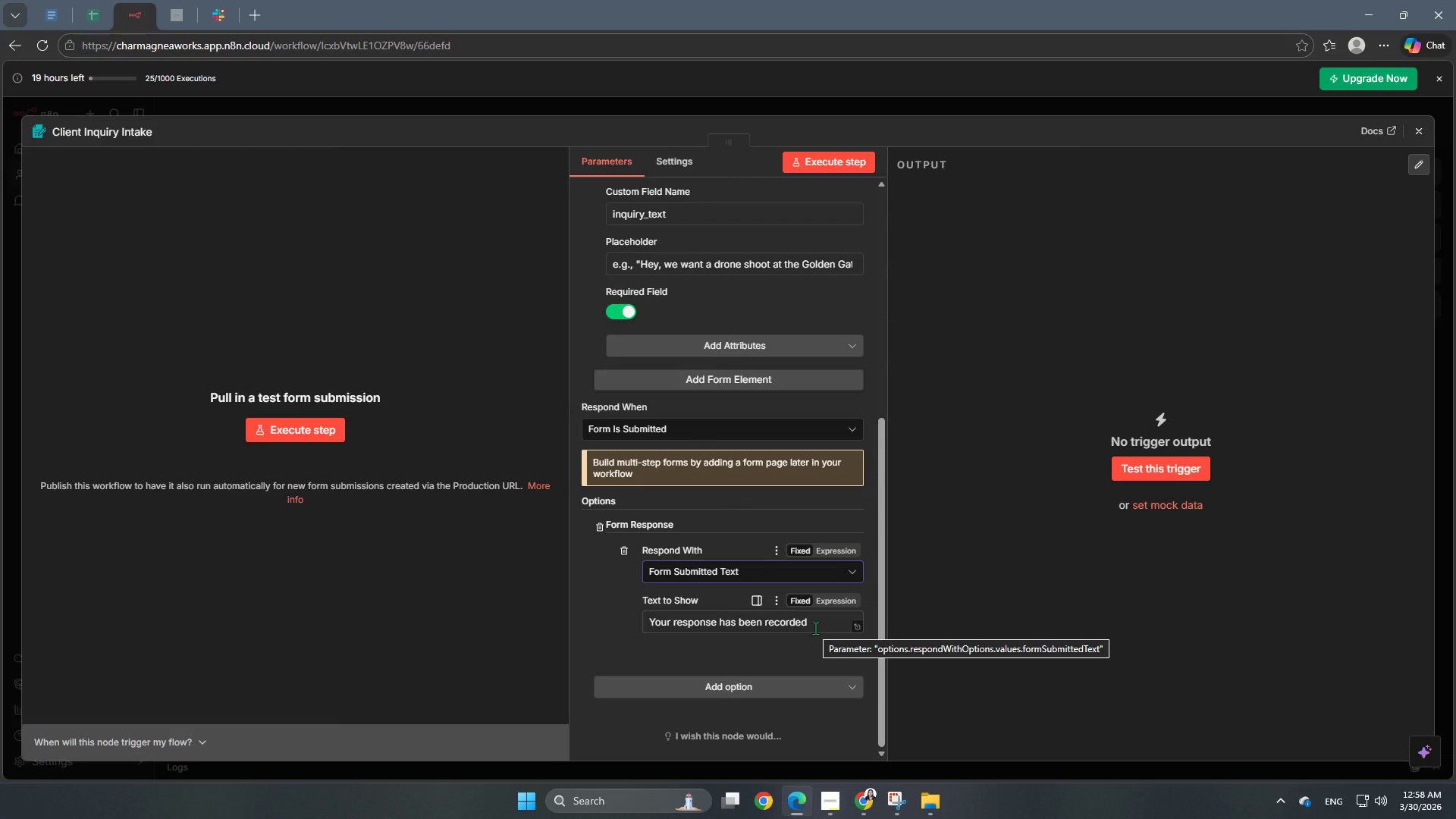 
left_click([789, 692])
 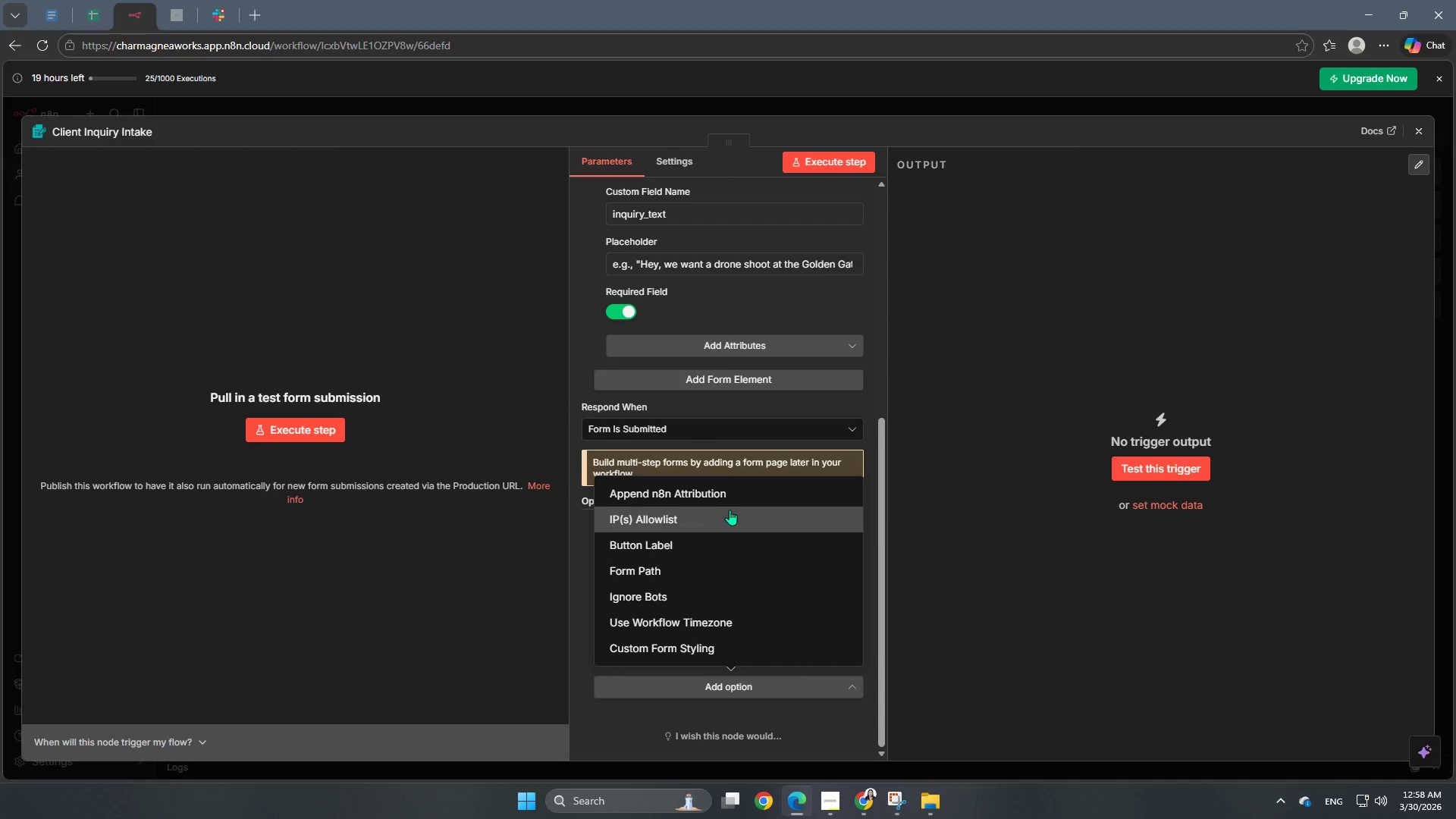 
left_click([752, 500])
 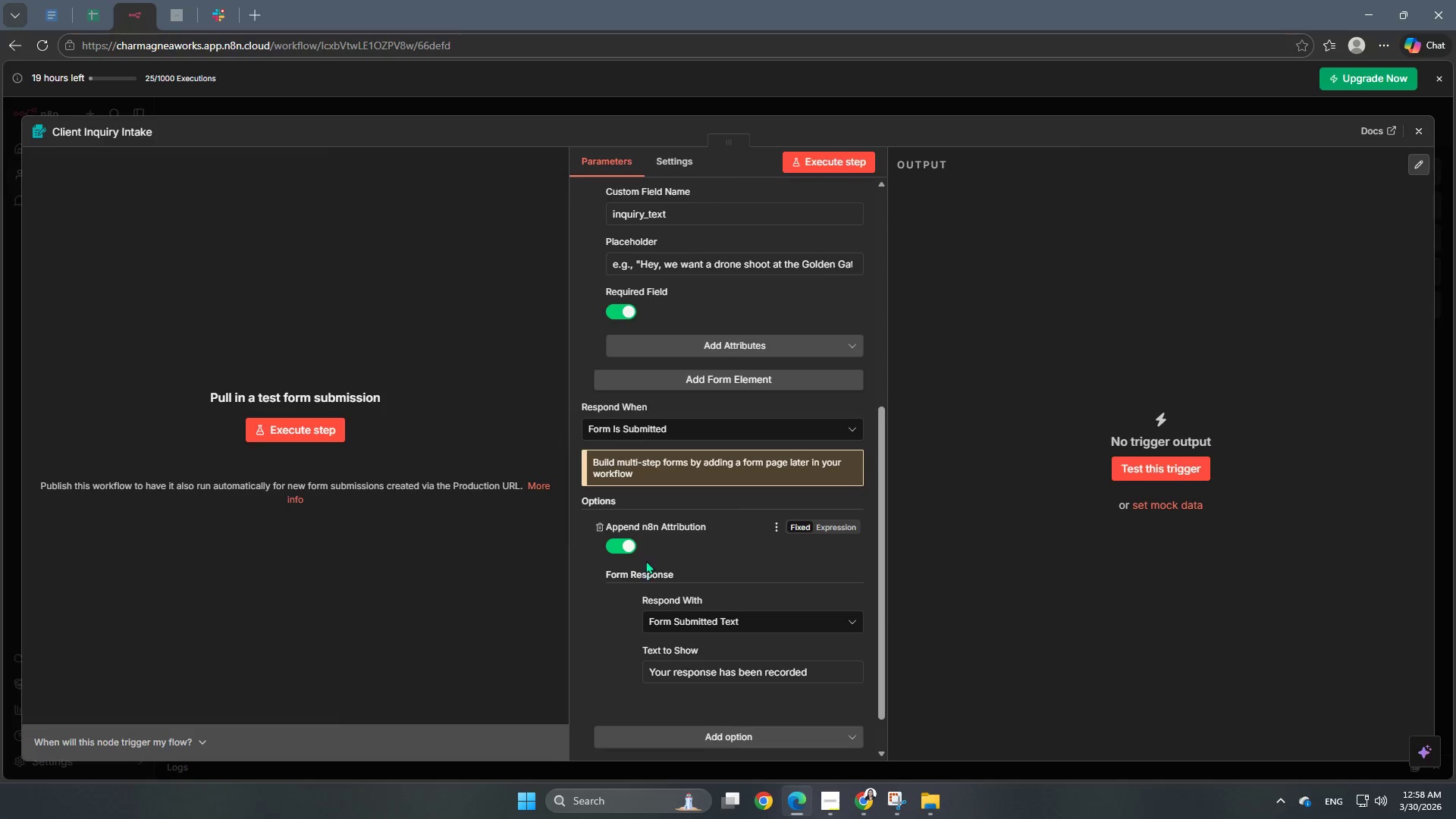 
left_click([630, 541])
 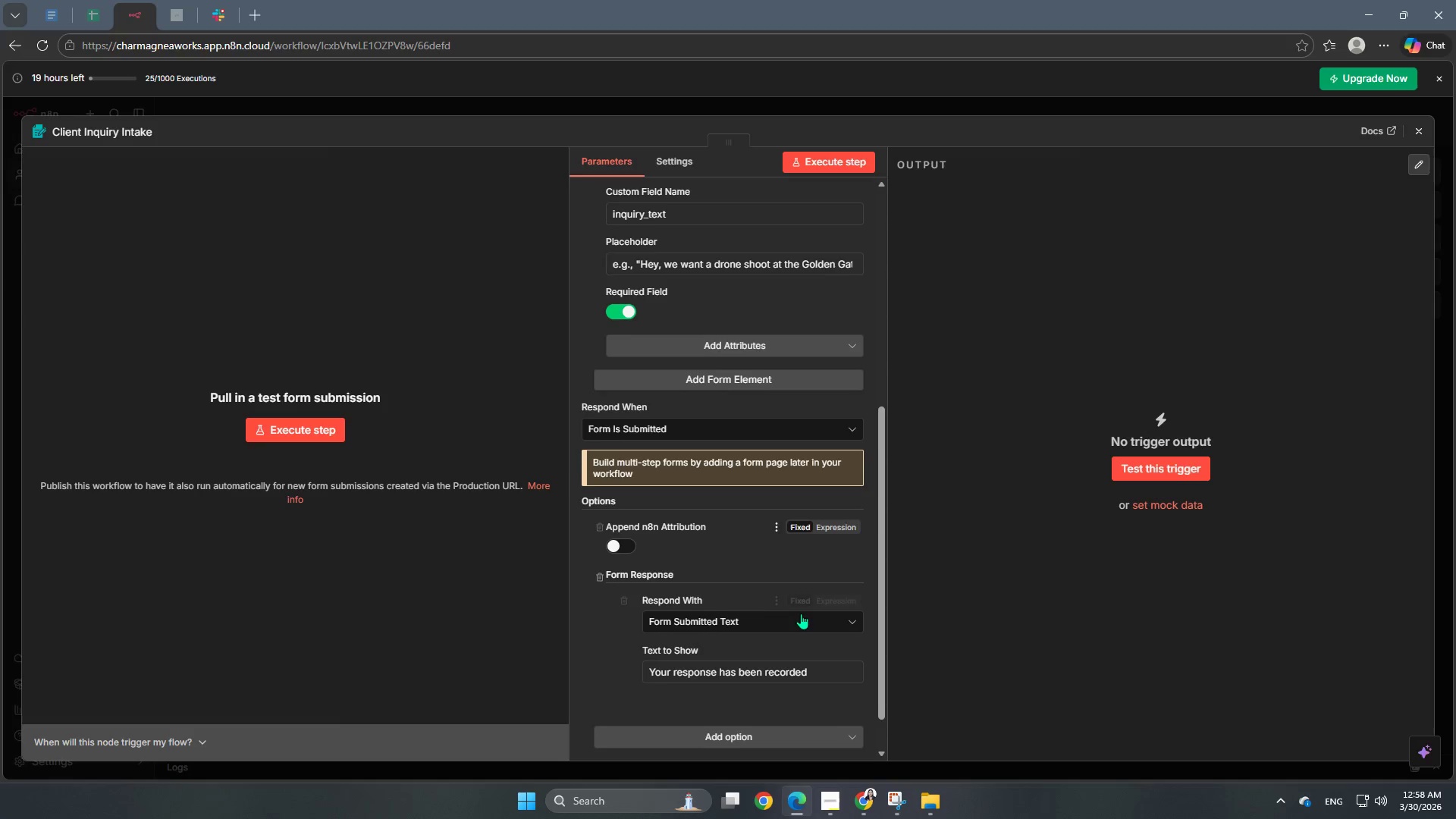 
scroll: coordinate [801, 613], scroll_direction: down, amount: 2.0
 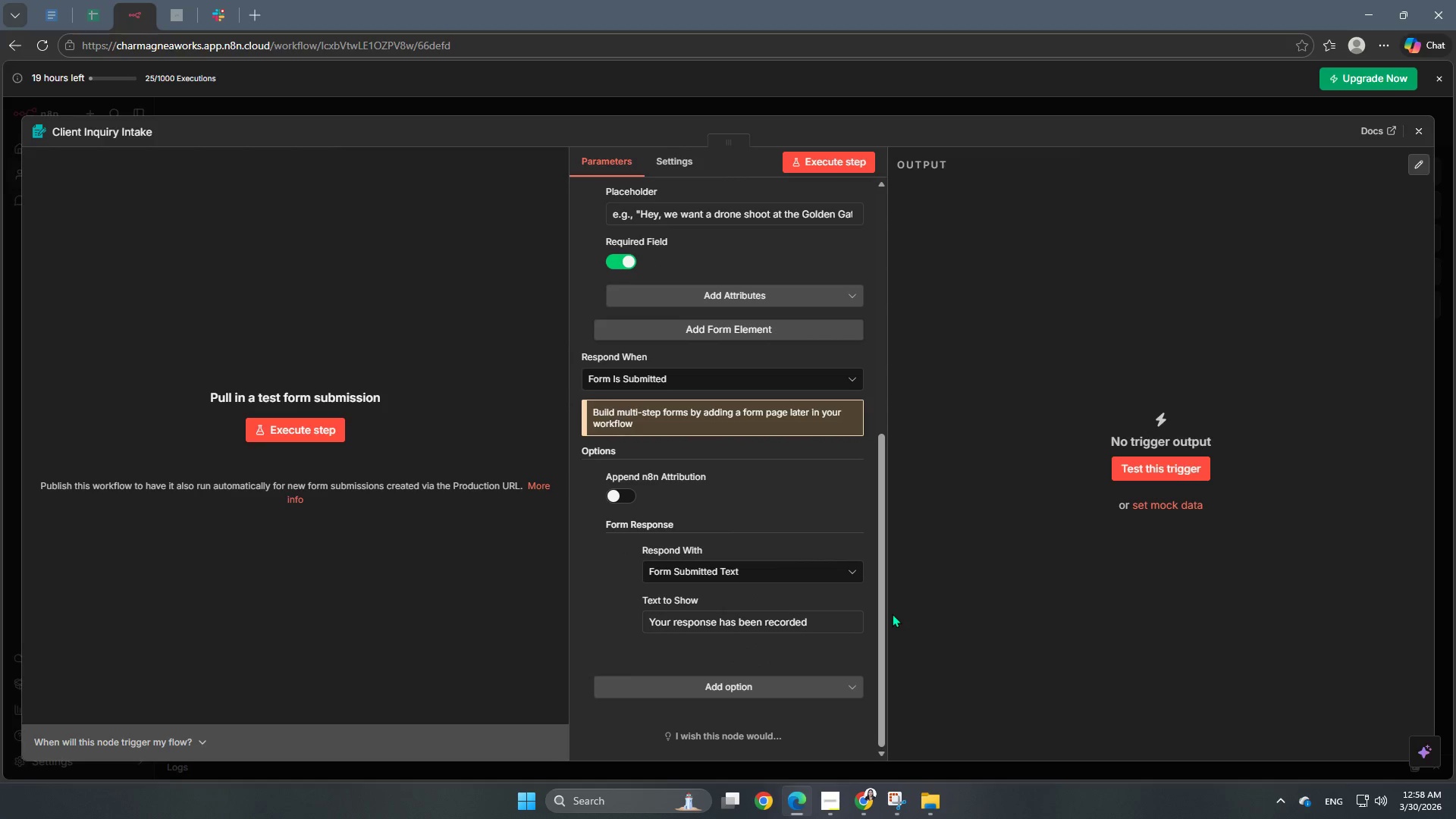 
wait(11.33)
 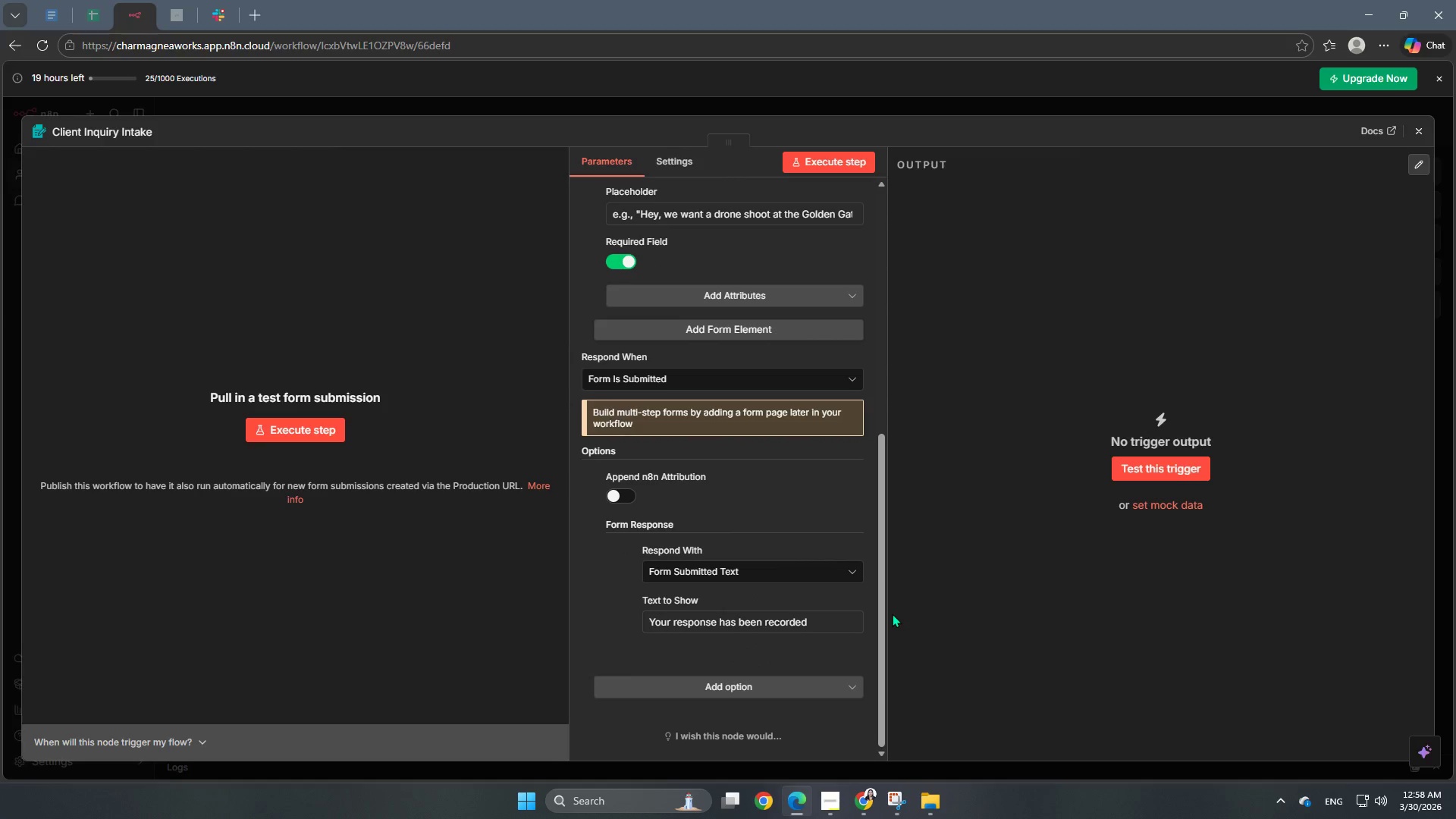 
mouse_move([786, 648])
 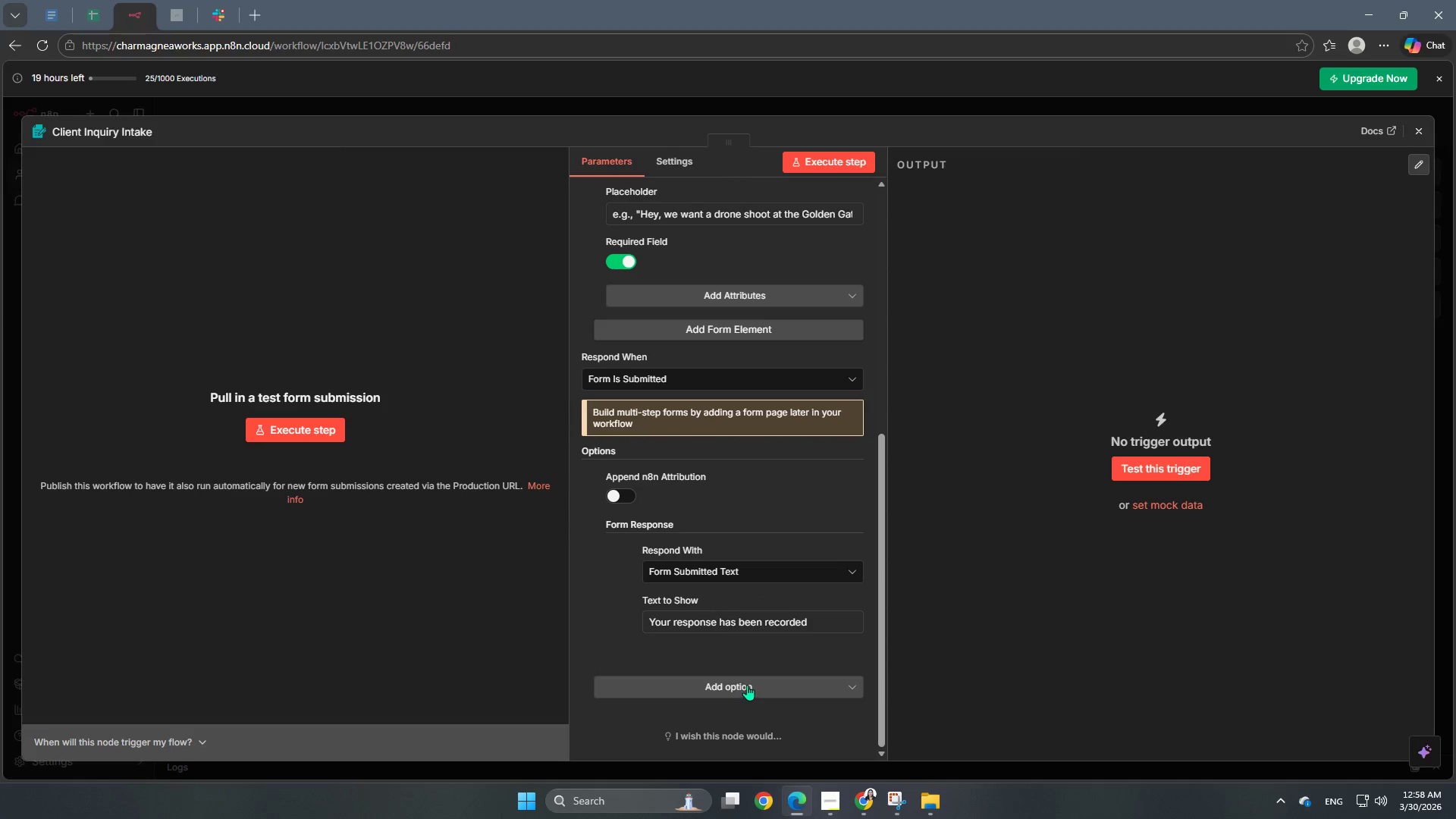 
left_click([747, 685])
 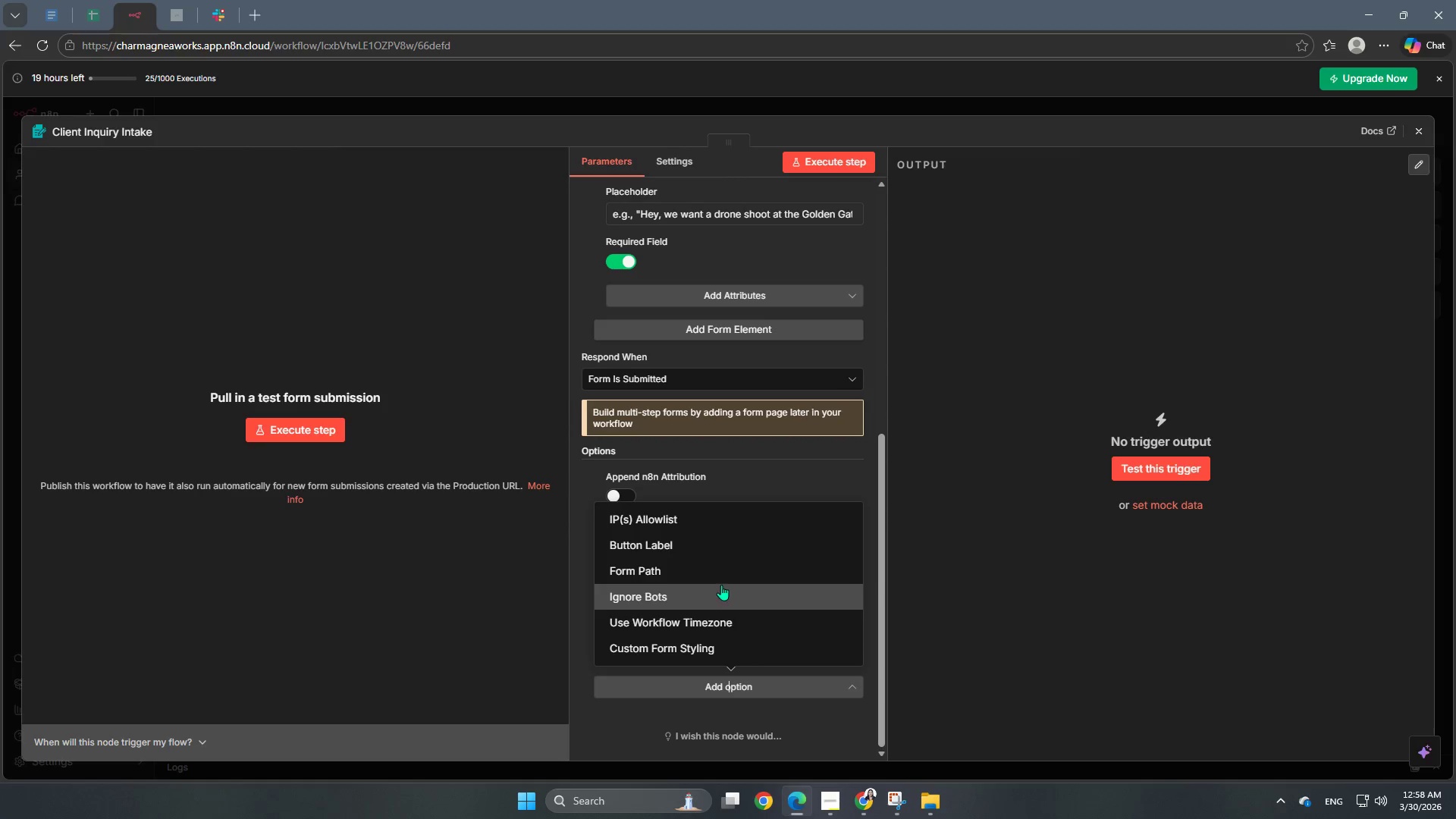 
left_click([736, 579])
 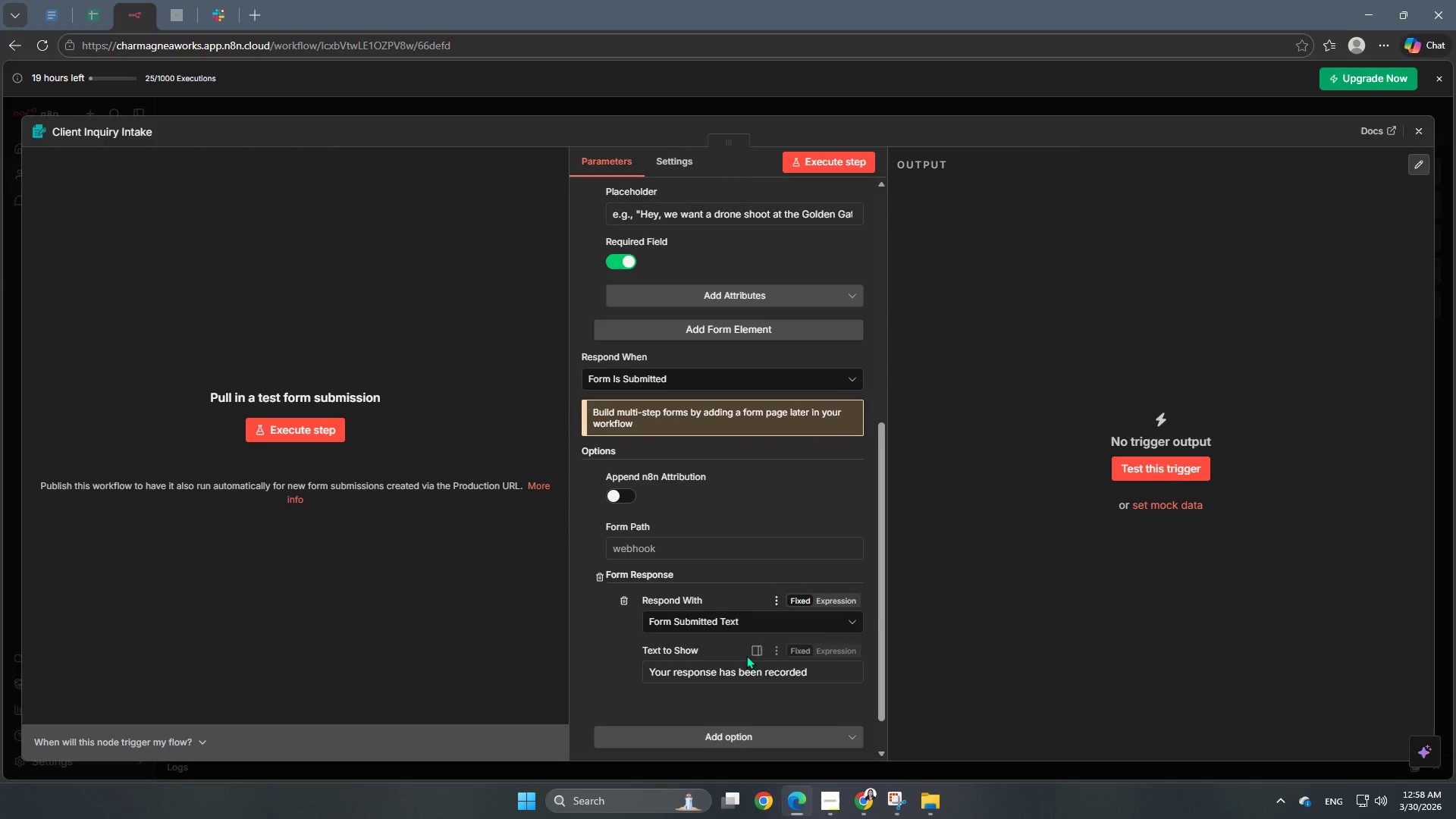 
scroll: coordinate [748, 661], scroll_direction: down, amount: 3.0
 